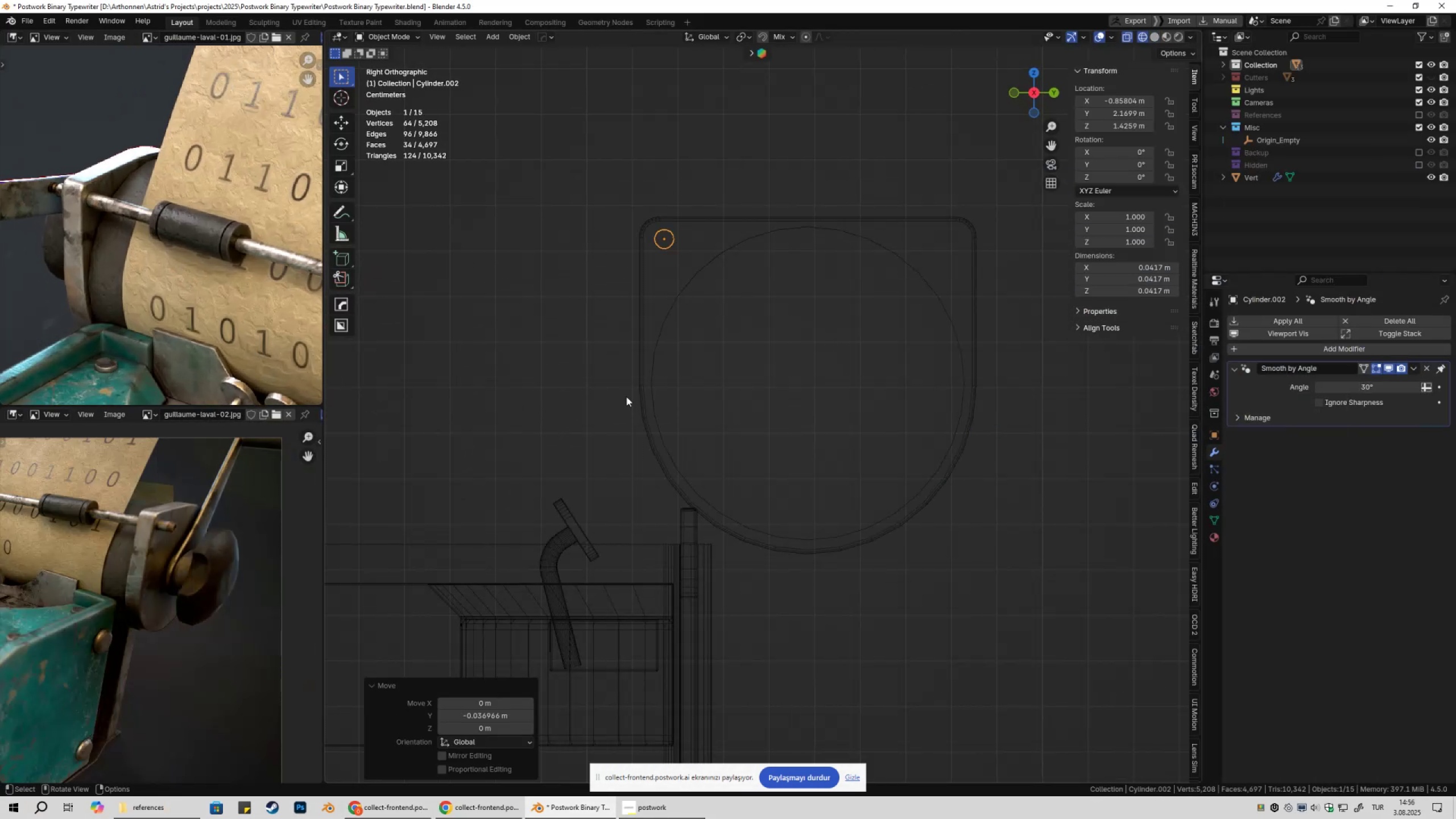 
key(Shift+ShiftLeft)
 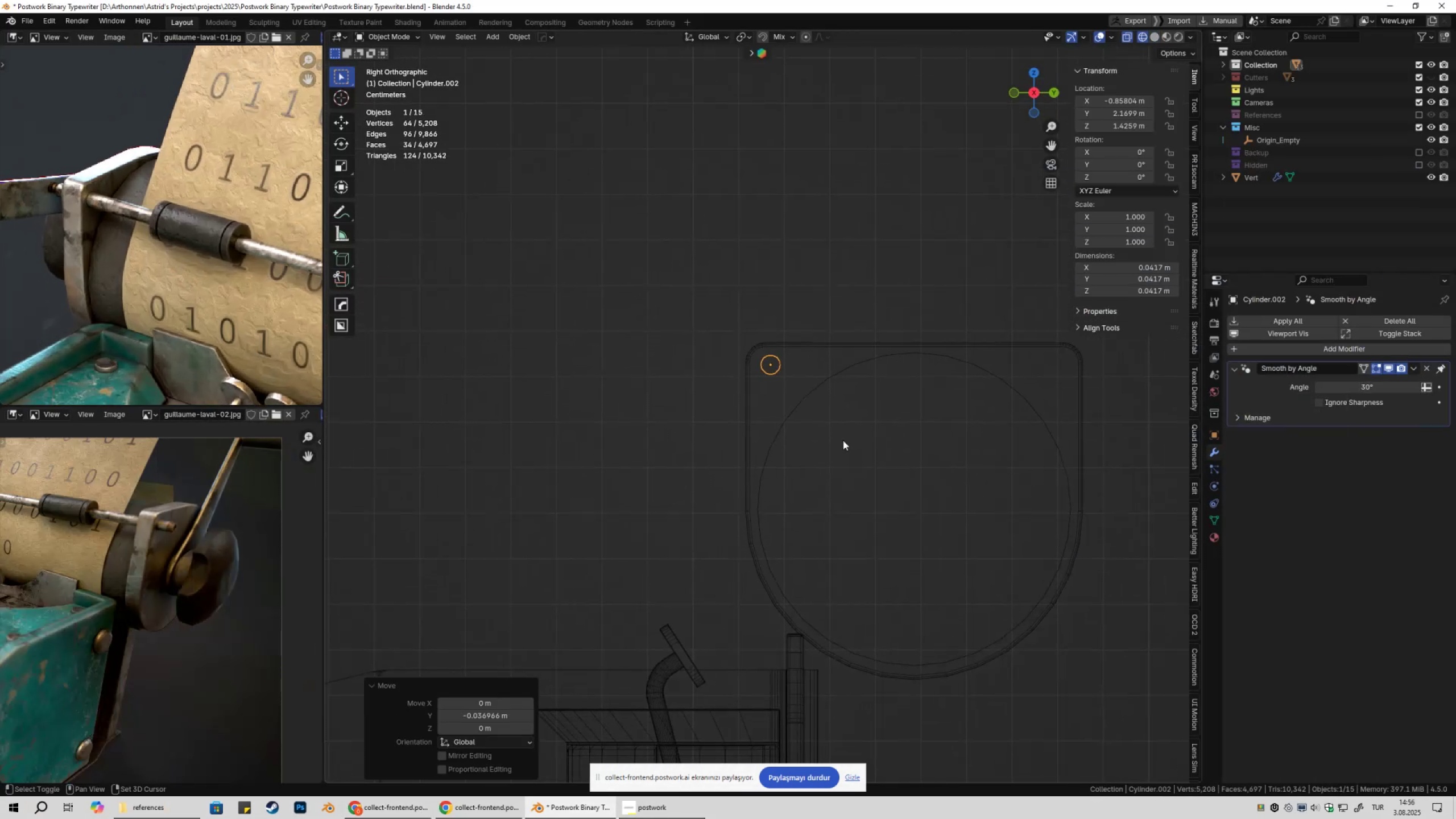 
scroll: coordinate [792, 398], scroll_direction: up, amount: 9.0
 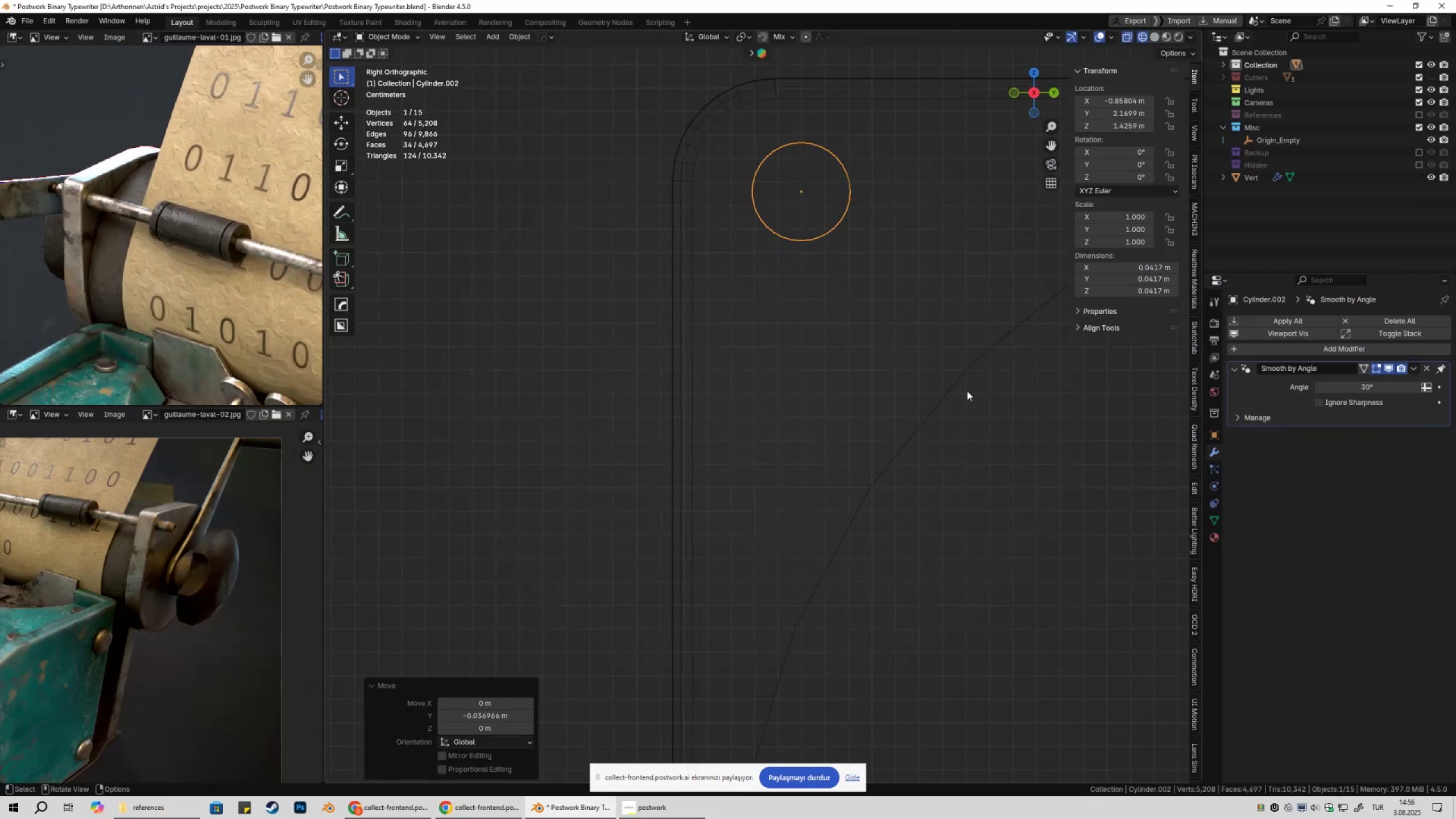 
key(G)
 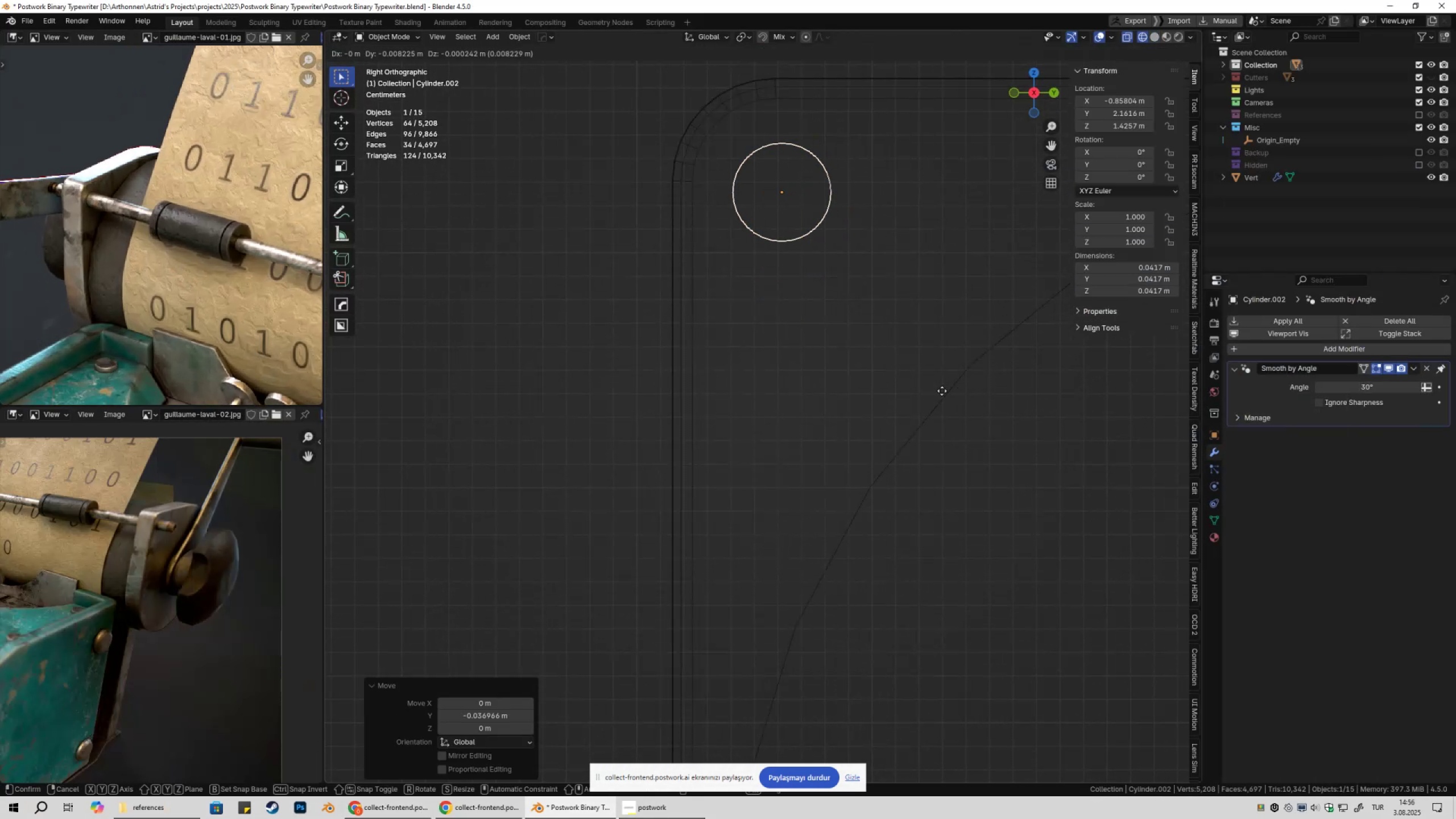 
hold_key(key=ShiftLeft, duration=1.53)
 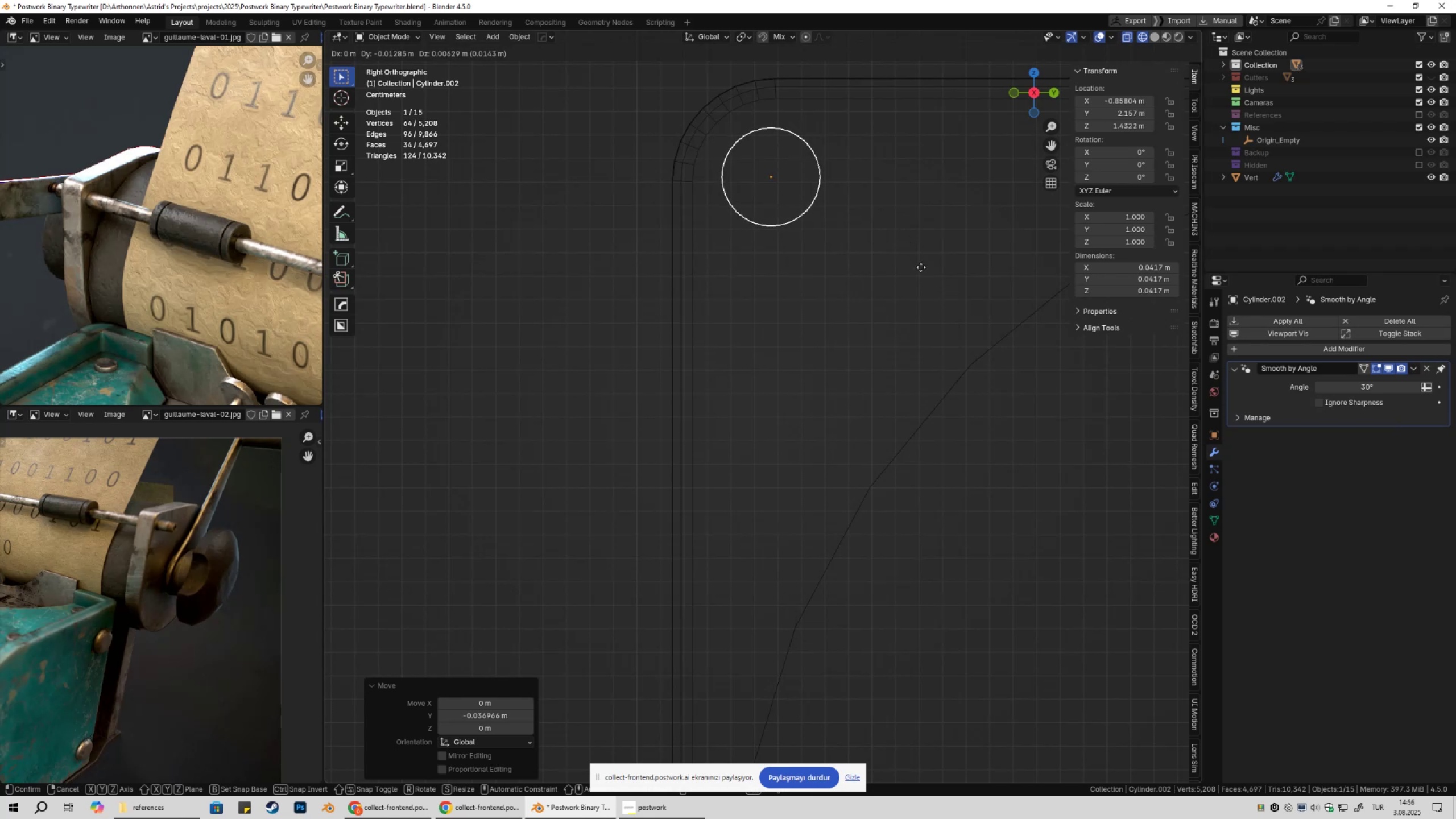 
hold_key(key=ShiftLeft, duration=1.52)
 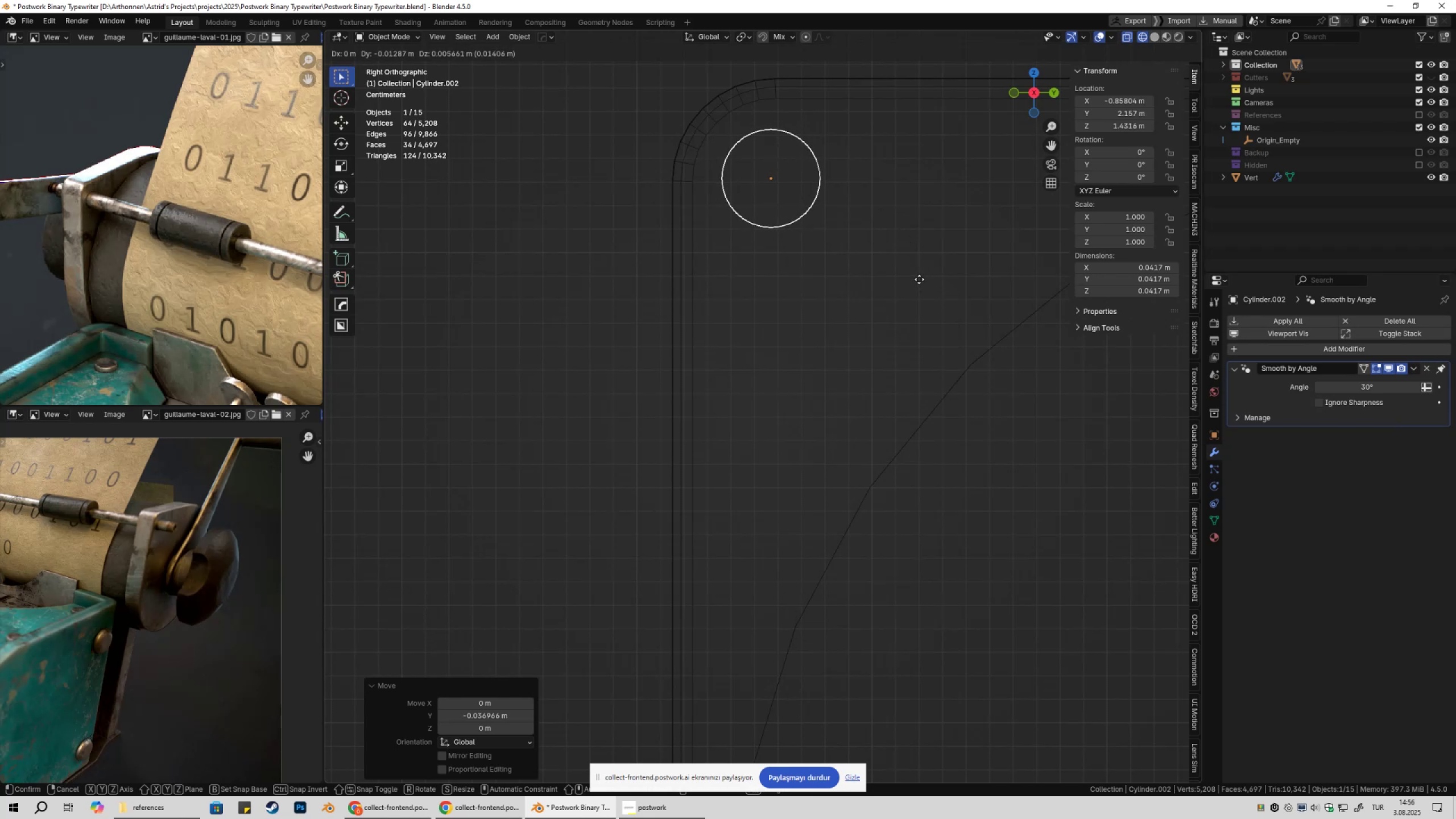 
hold_key(key=ShiftLeft, duration=1.51)
 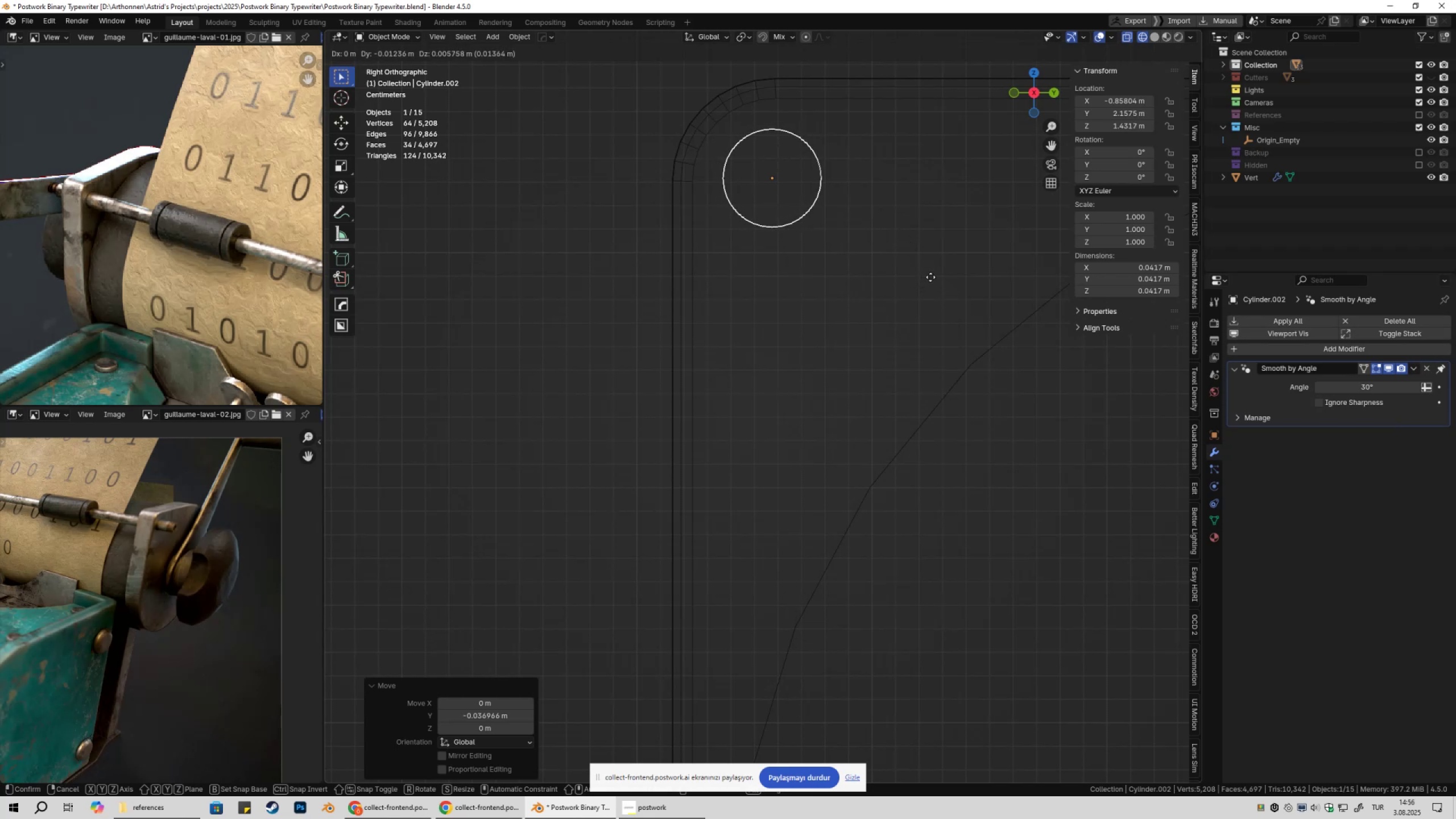 
hold_key(key=ShiftLeft, duration=1.31)
left_click([929, 274])
 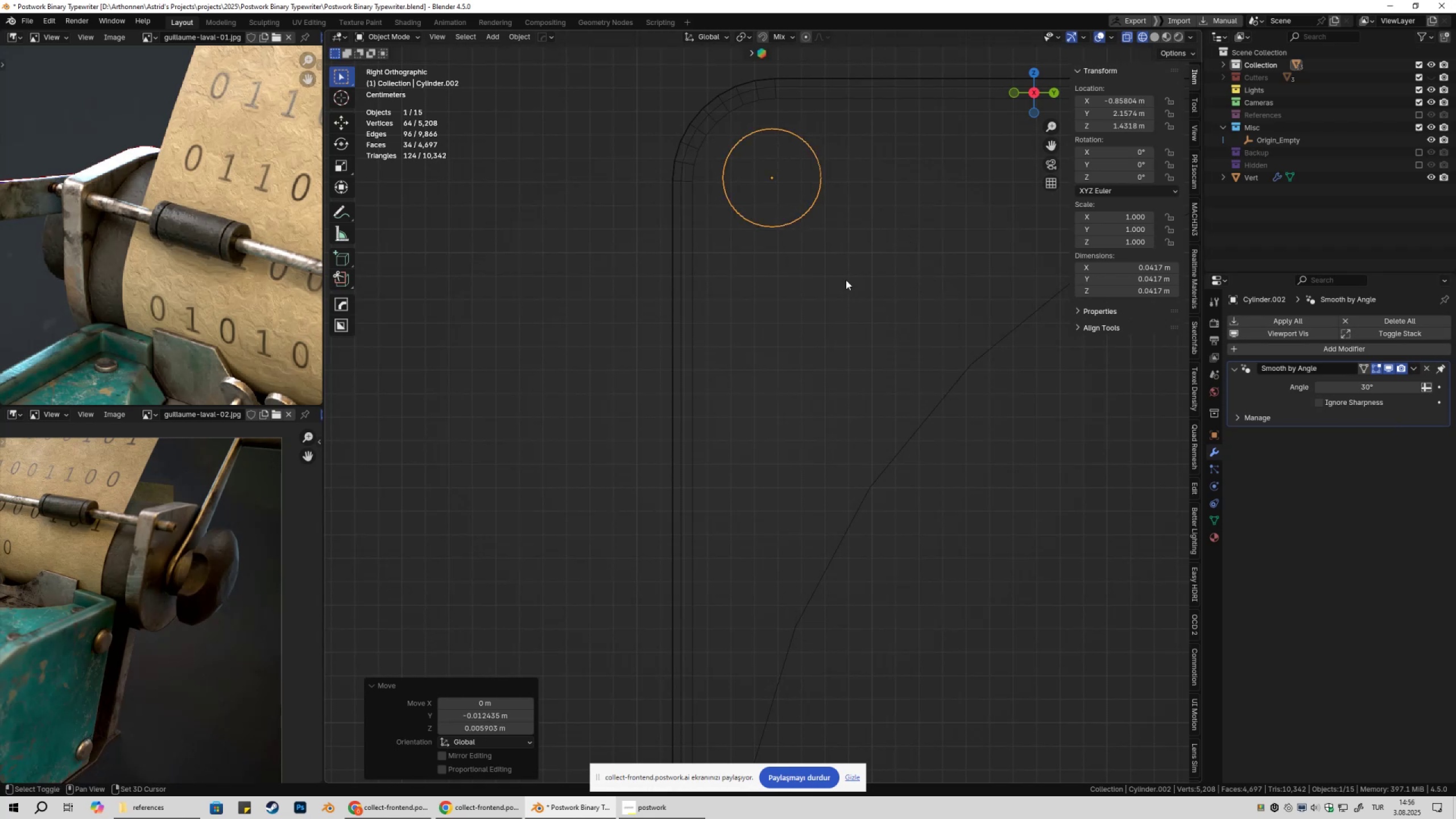 
scroll: coordinate [799, 346], scroll_direction: down, amount: 9.0
 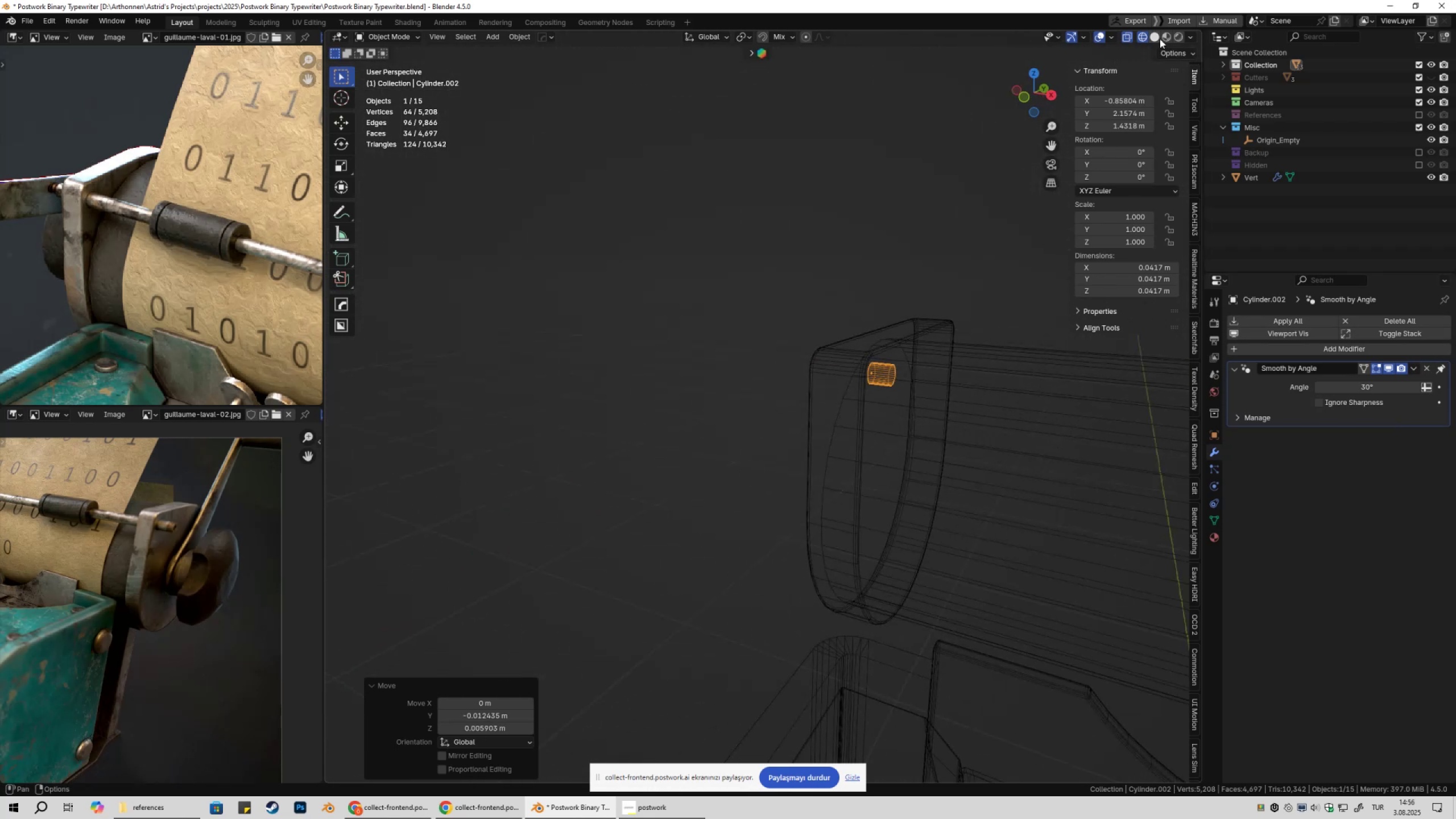 
left_click([1156, 38])
 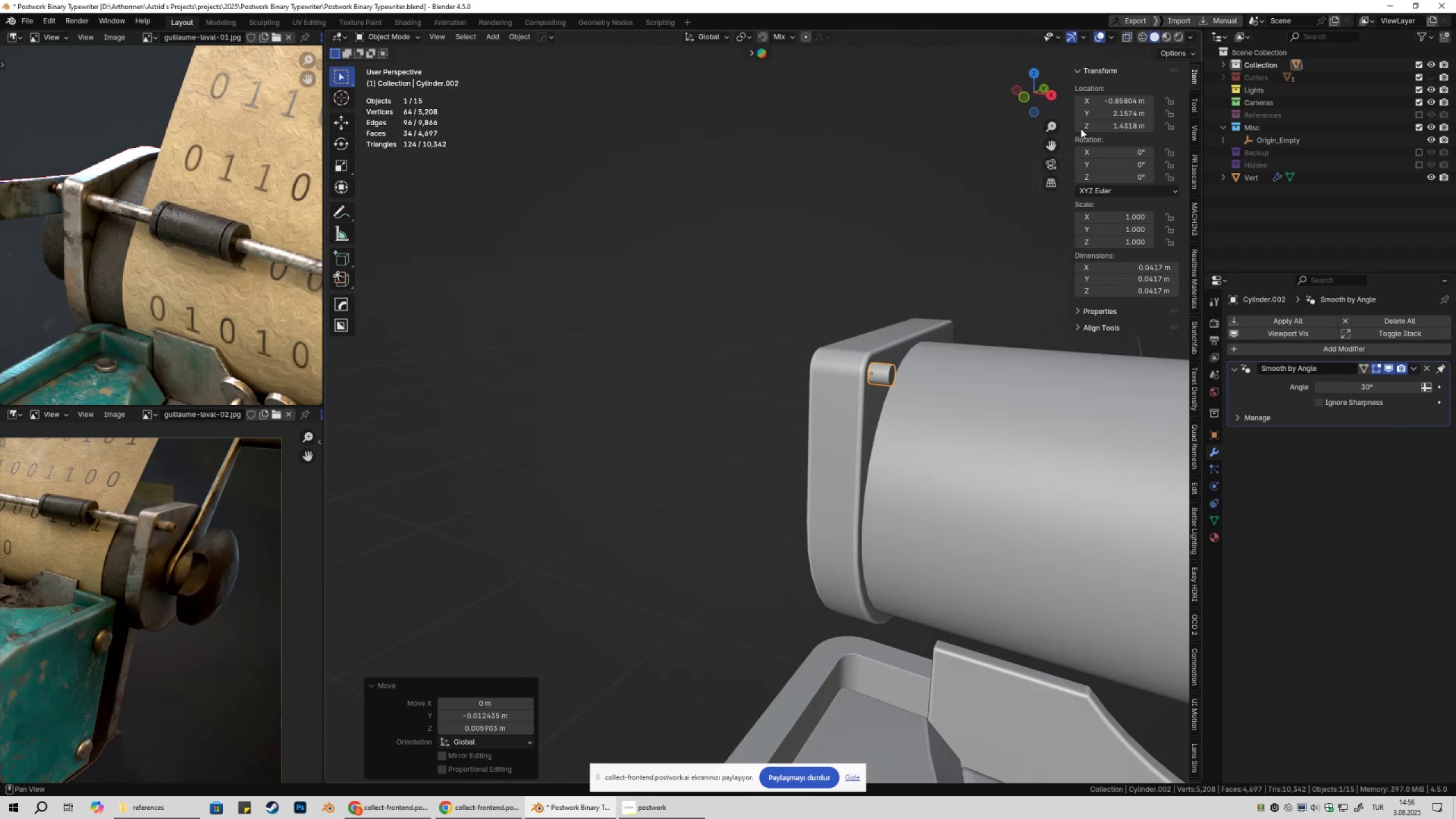 
key(Shift+ShiftLeft)
 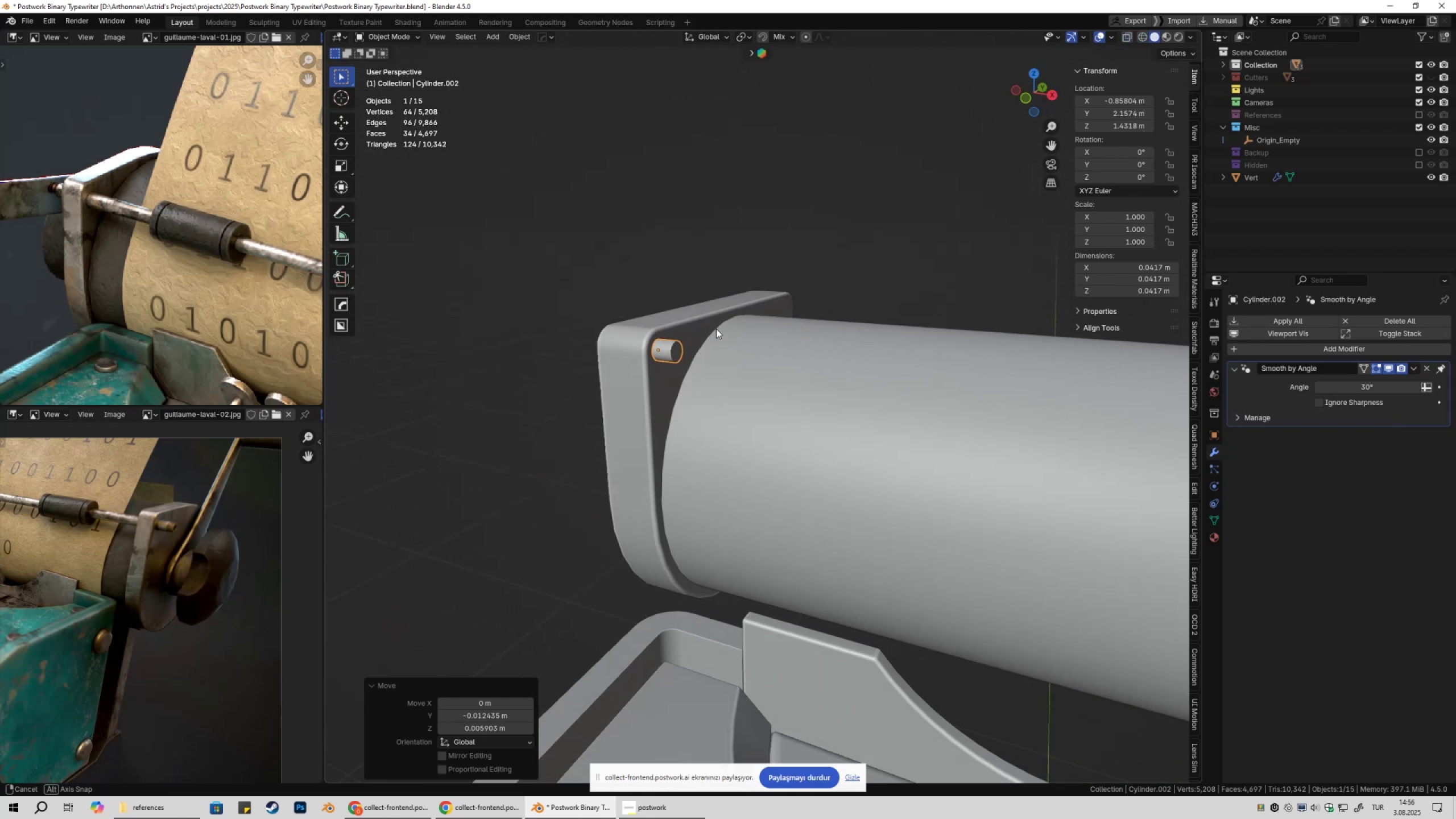 
key(Tab)
 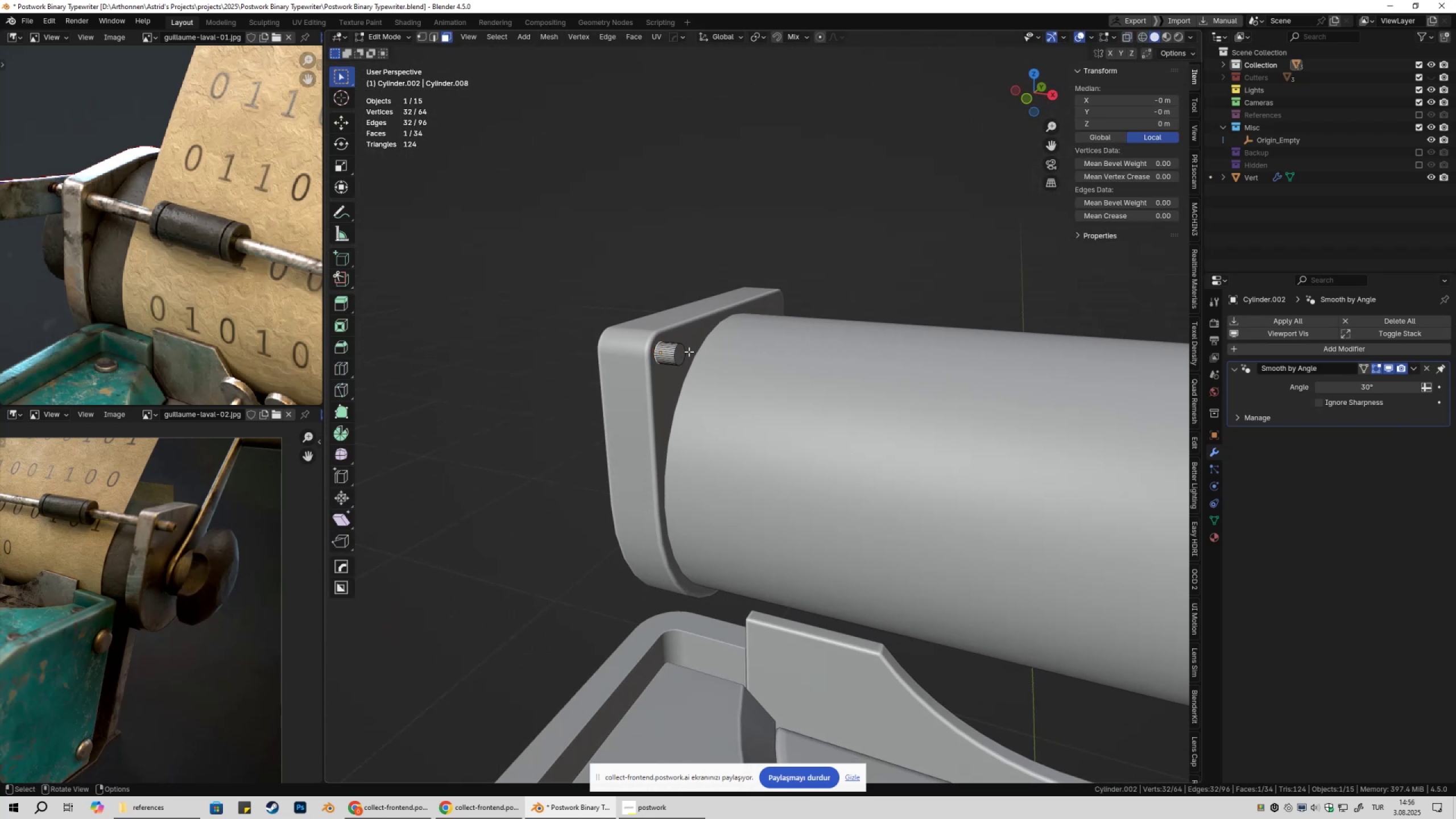 
key(3)
 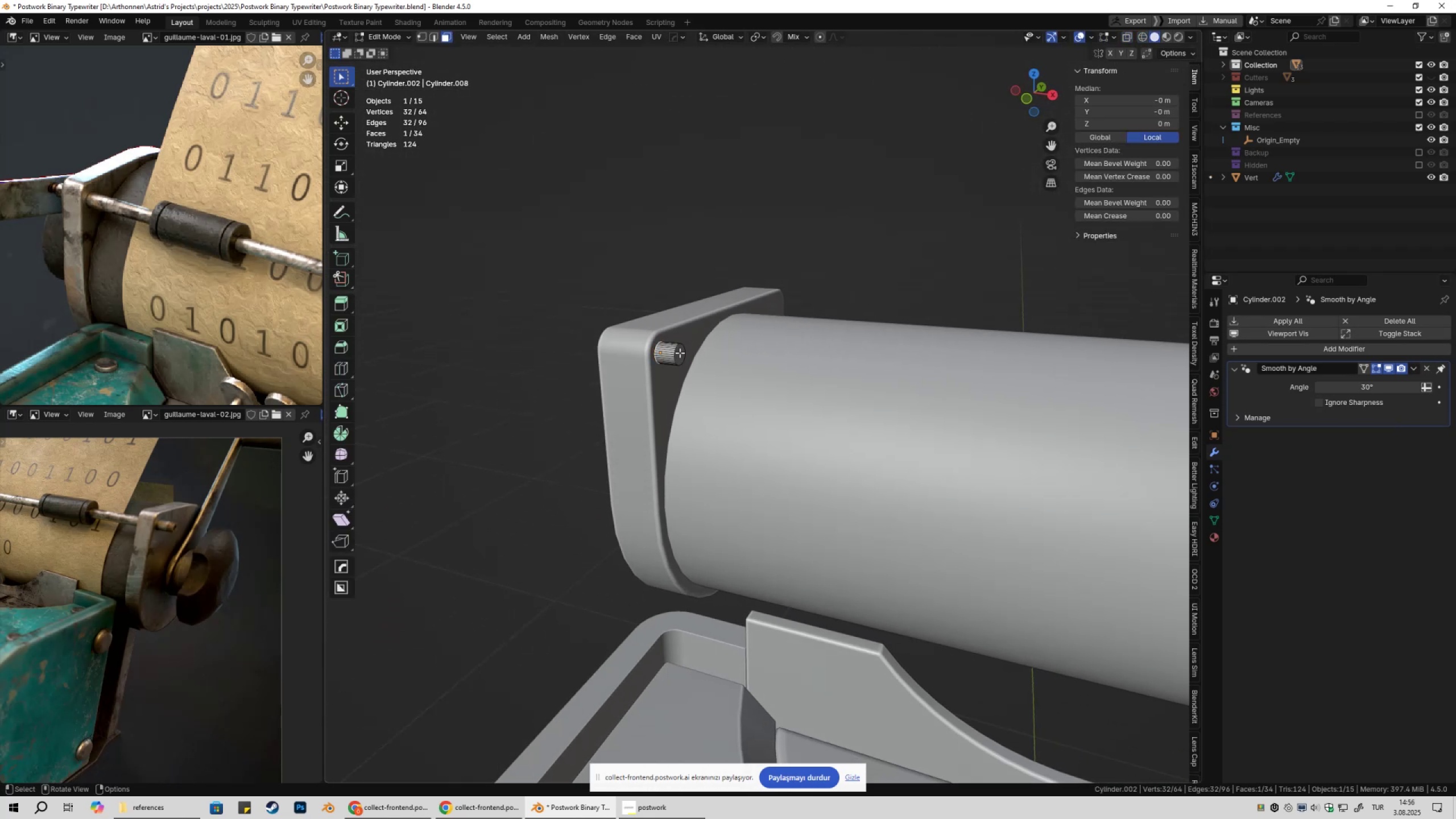 
left_click([680, 353])
 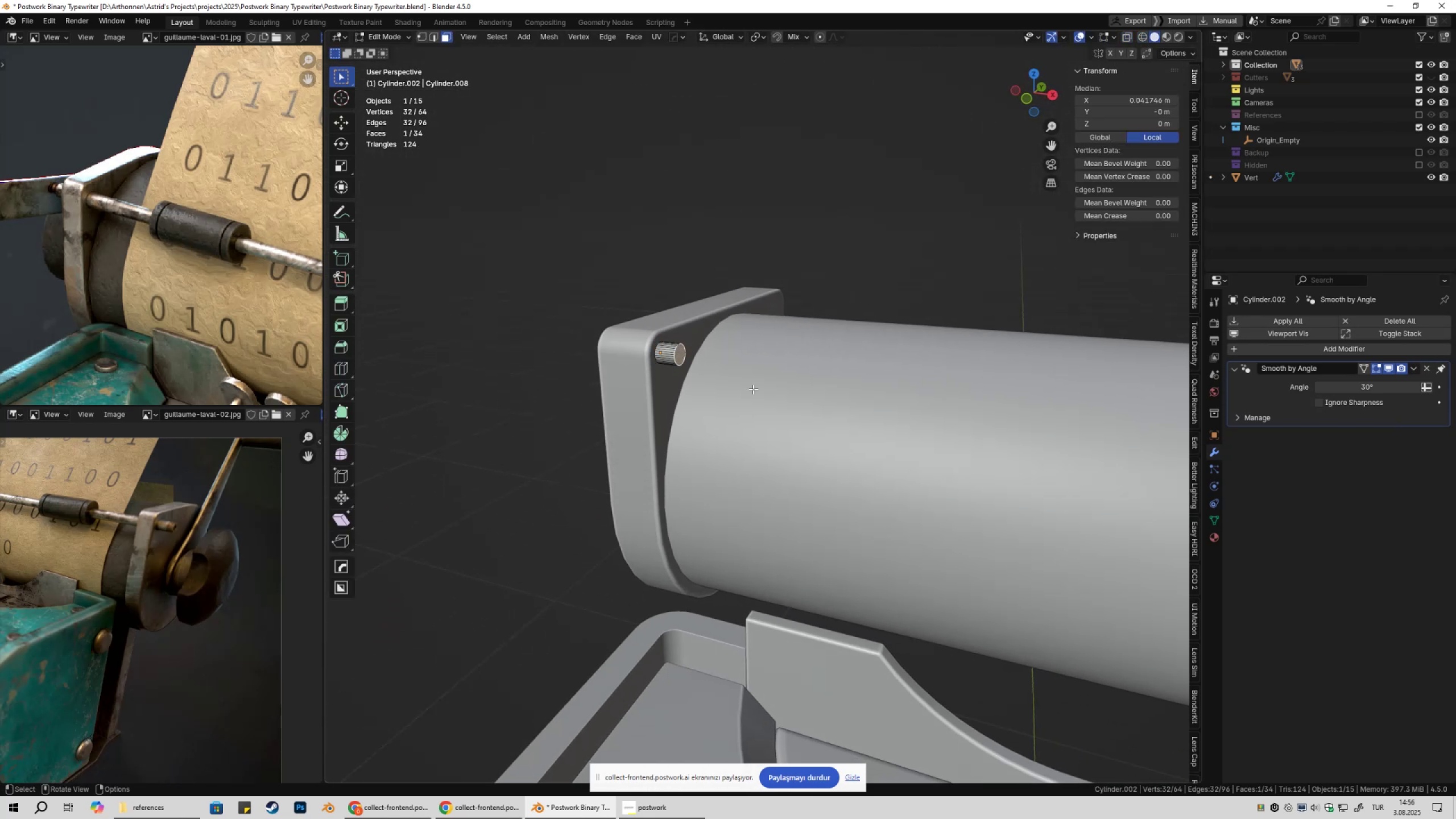 
scroll: coordinate [785, 430], scroll_direction: down, amount: 3.0
 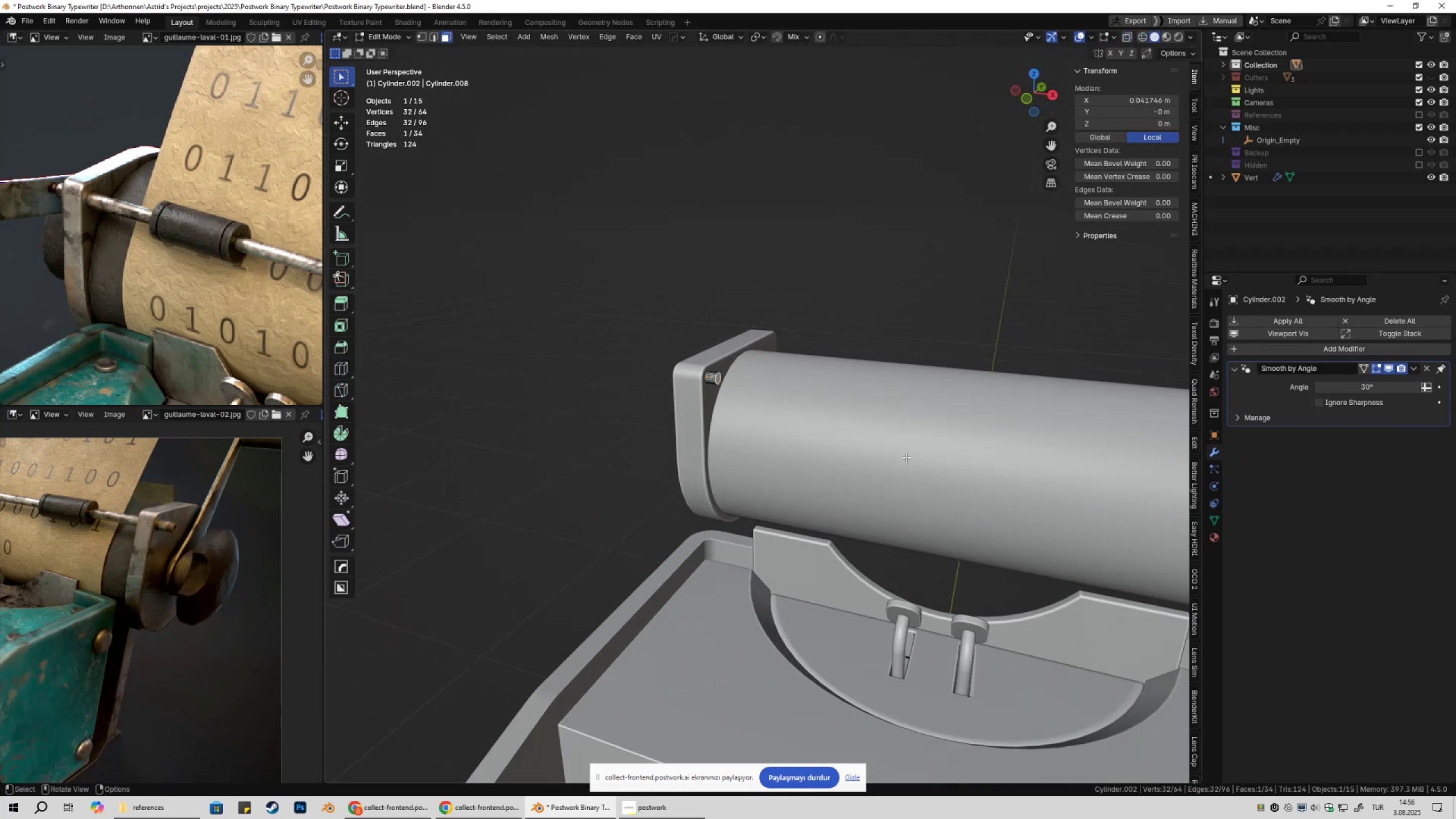 
type(gyx)
 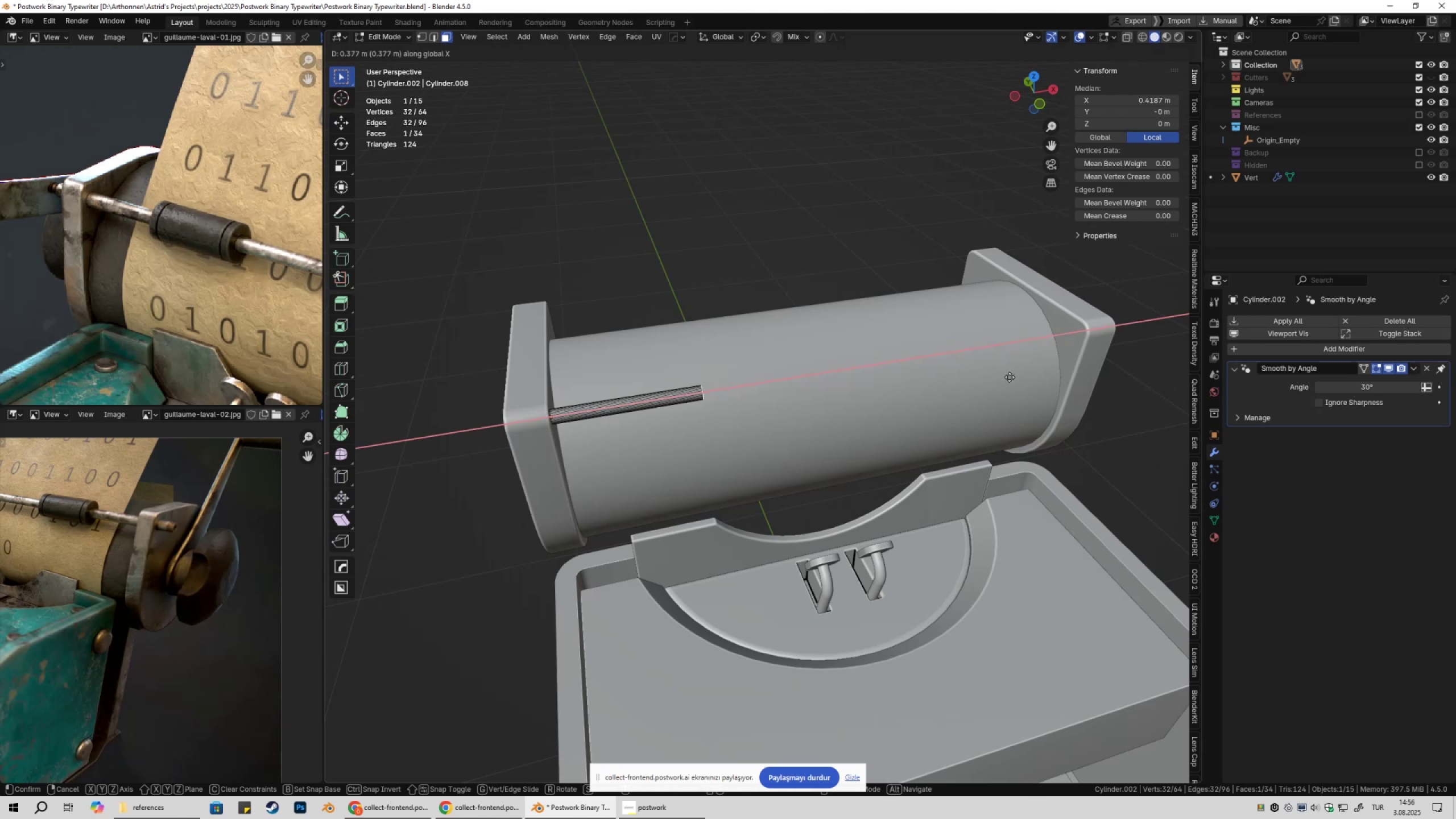 
hold_key(key=ControlLeft, duration=1.54)
 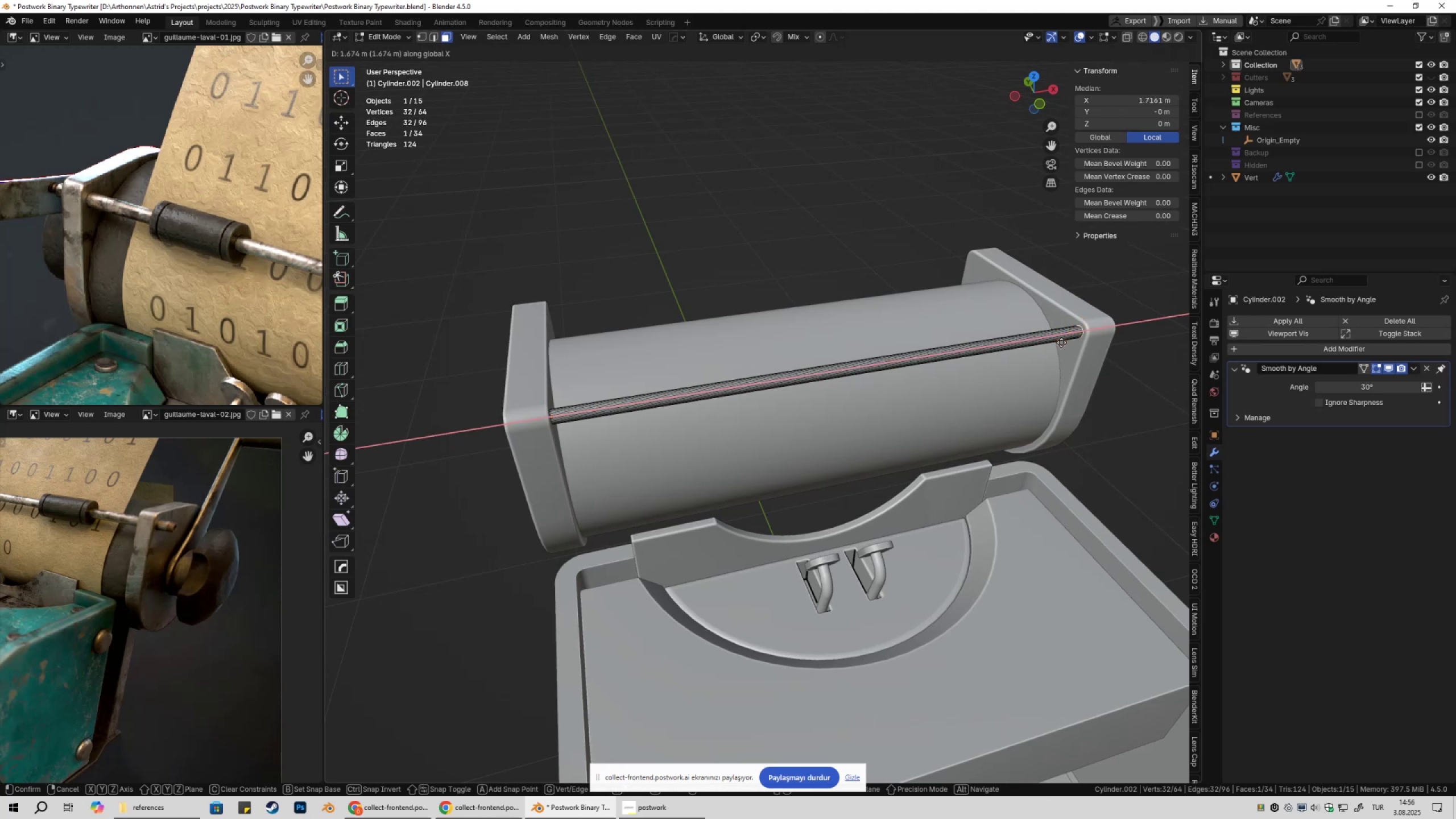 
hold_key(key=ControlLeft, duration=1.48)
 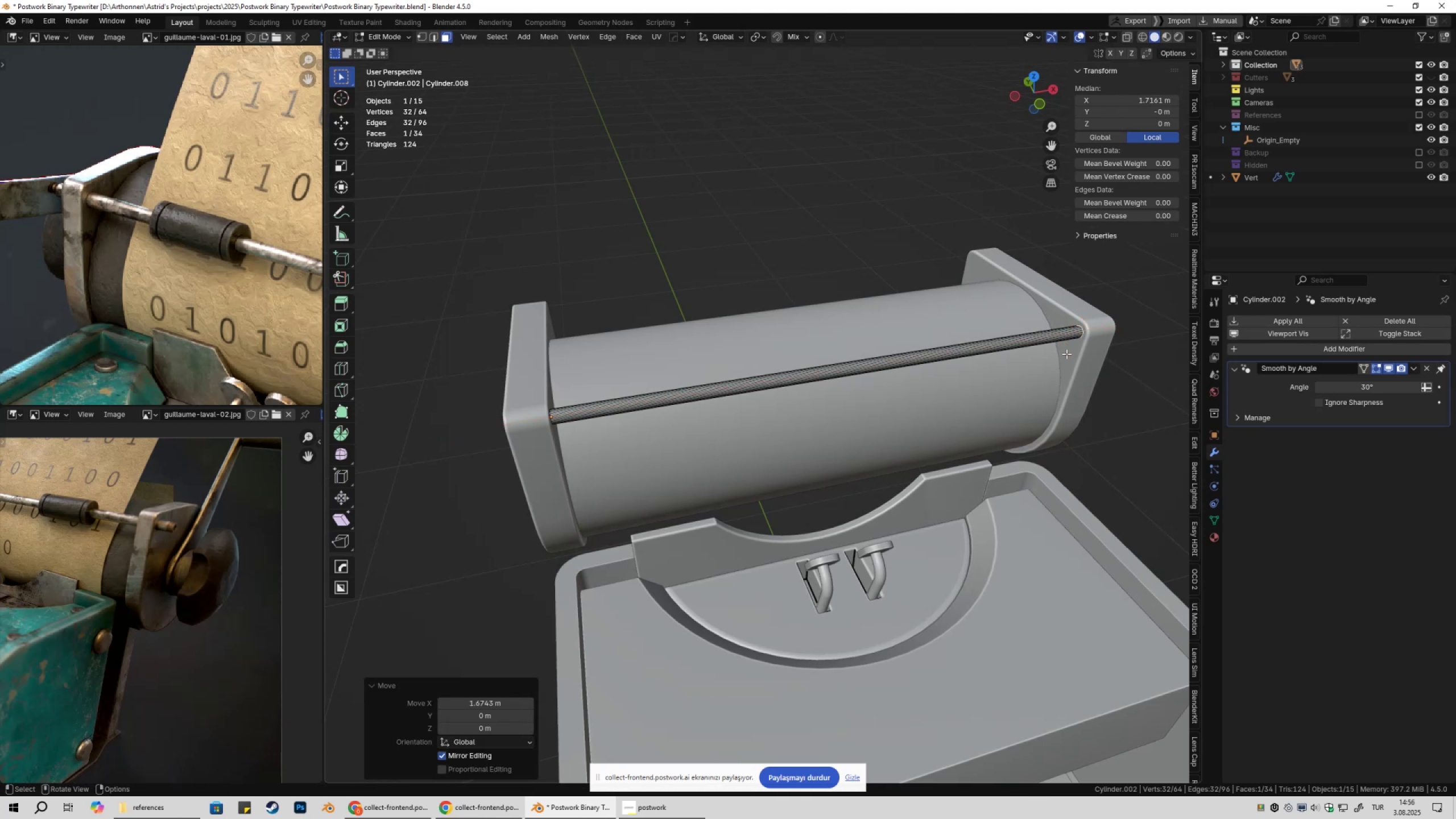 
key(Tab)
 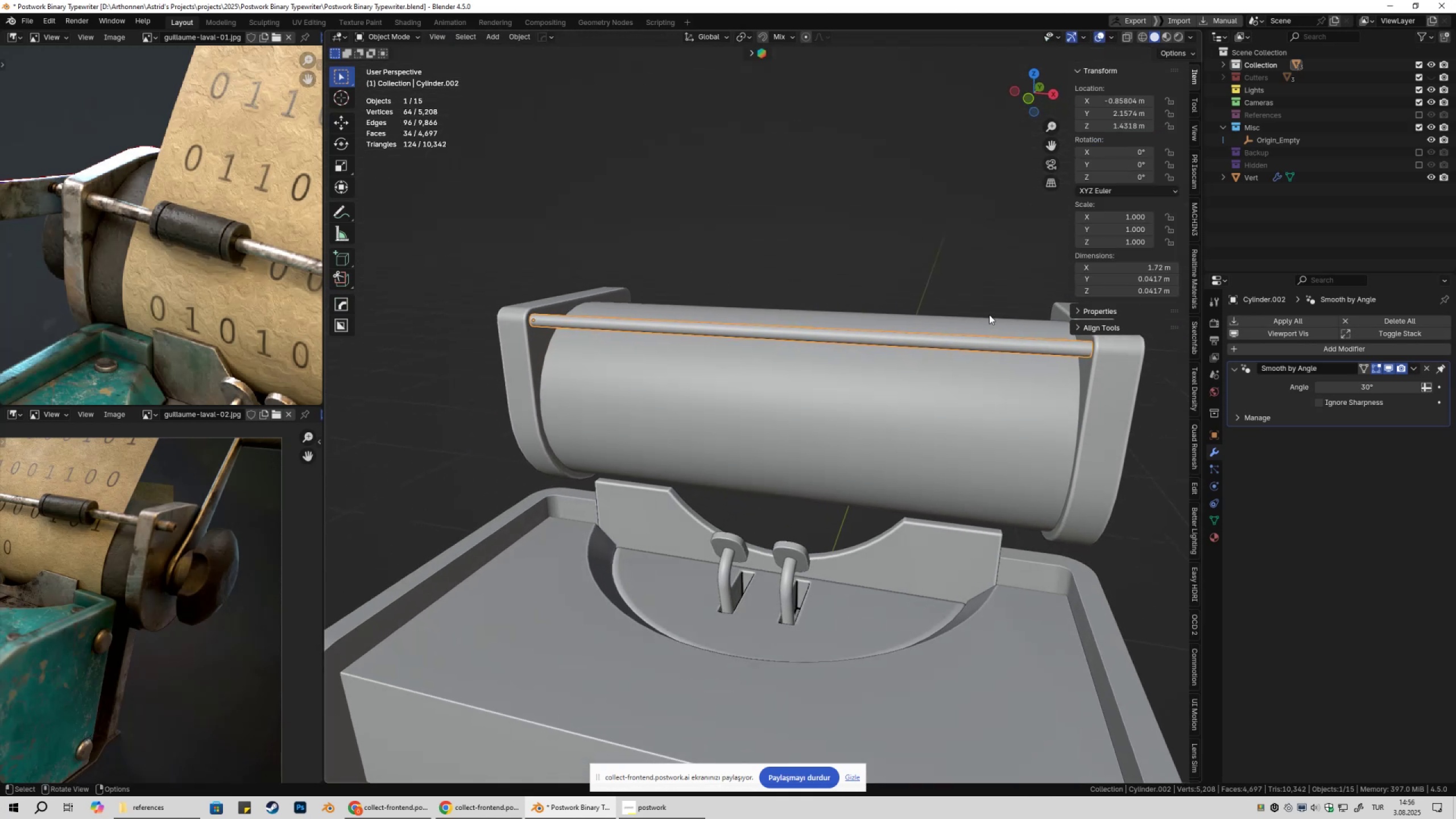 
scroll: coordinate [868, 248], scroll_direction: down, amount: 5.0
 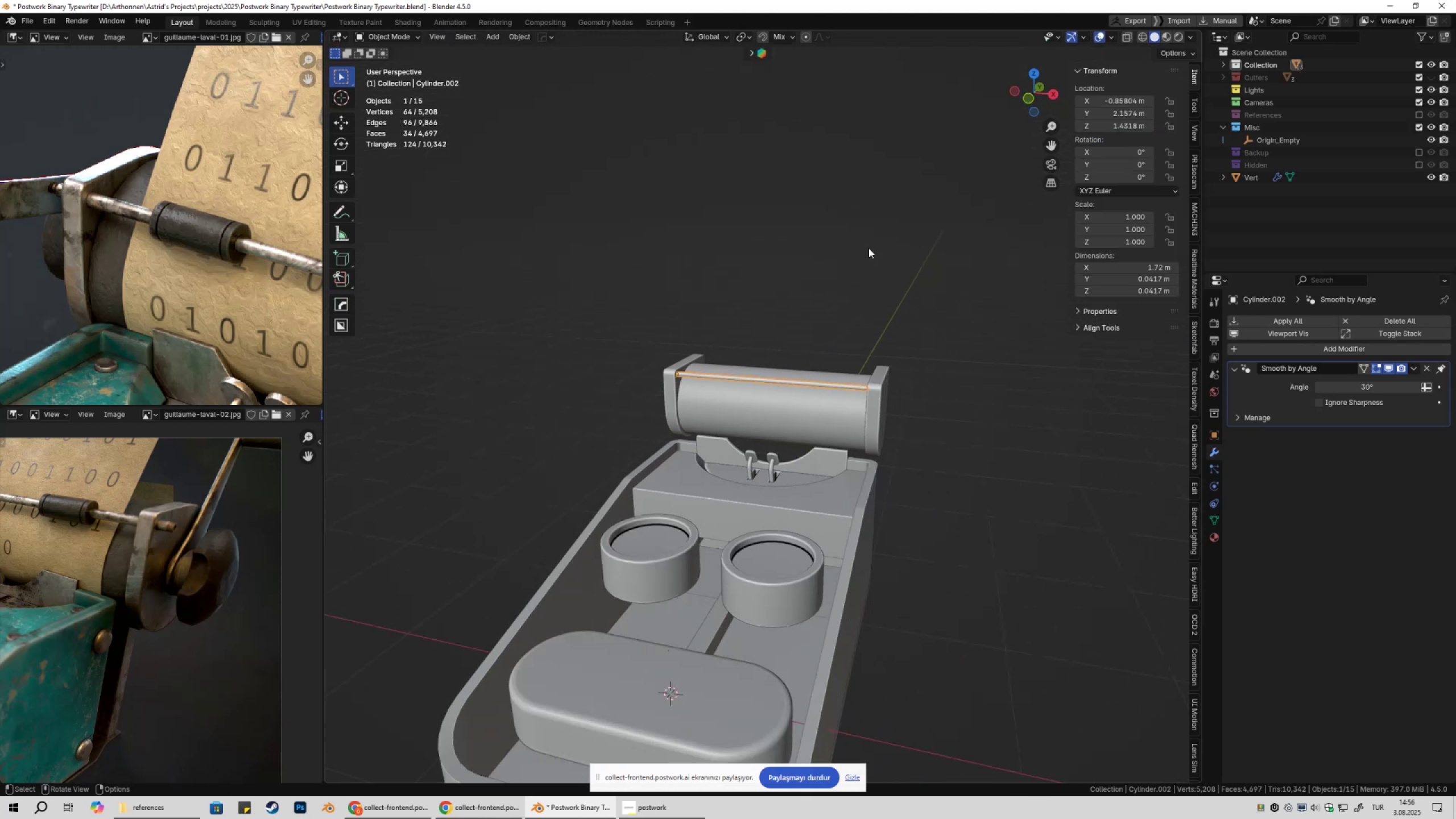 
left_click([868, 248])
 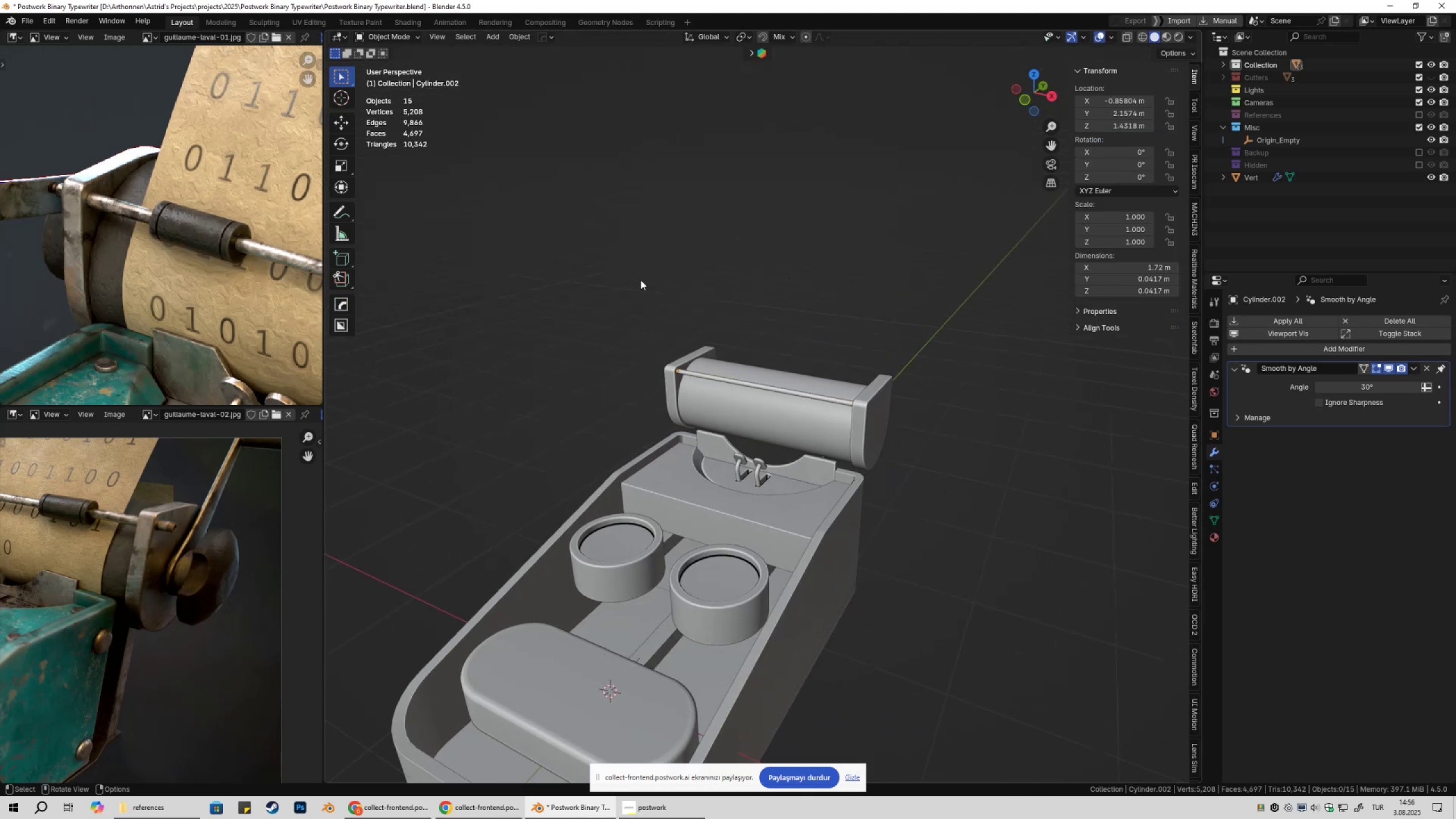 
scroll: coordinate [151, 292], scroll_direction: down, amount: 3.0
 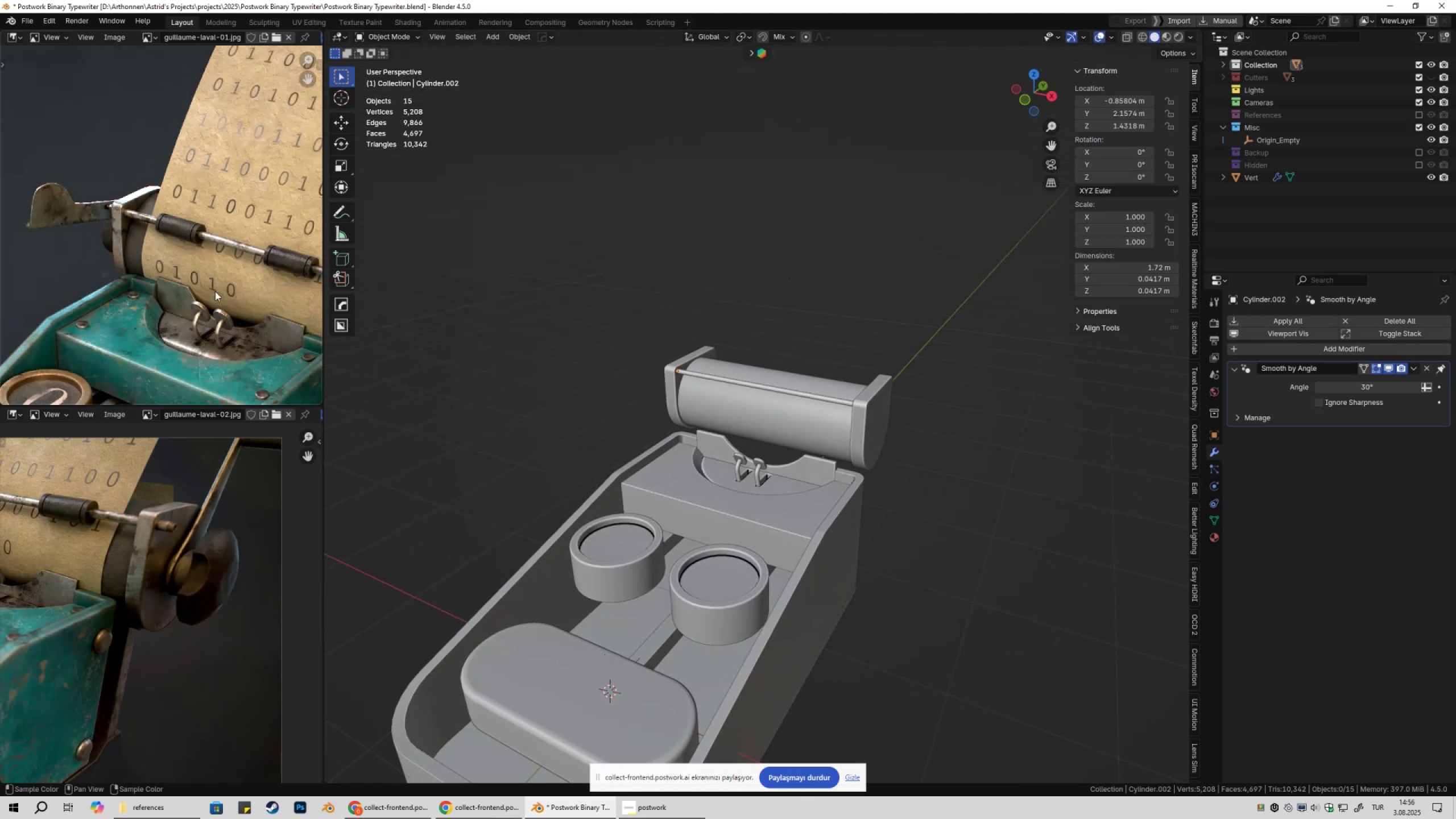 
key(Shift+ShiftLeft)
 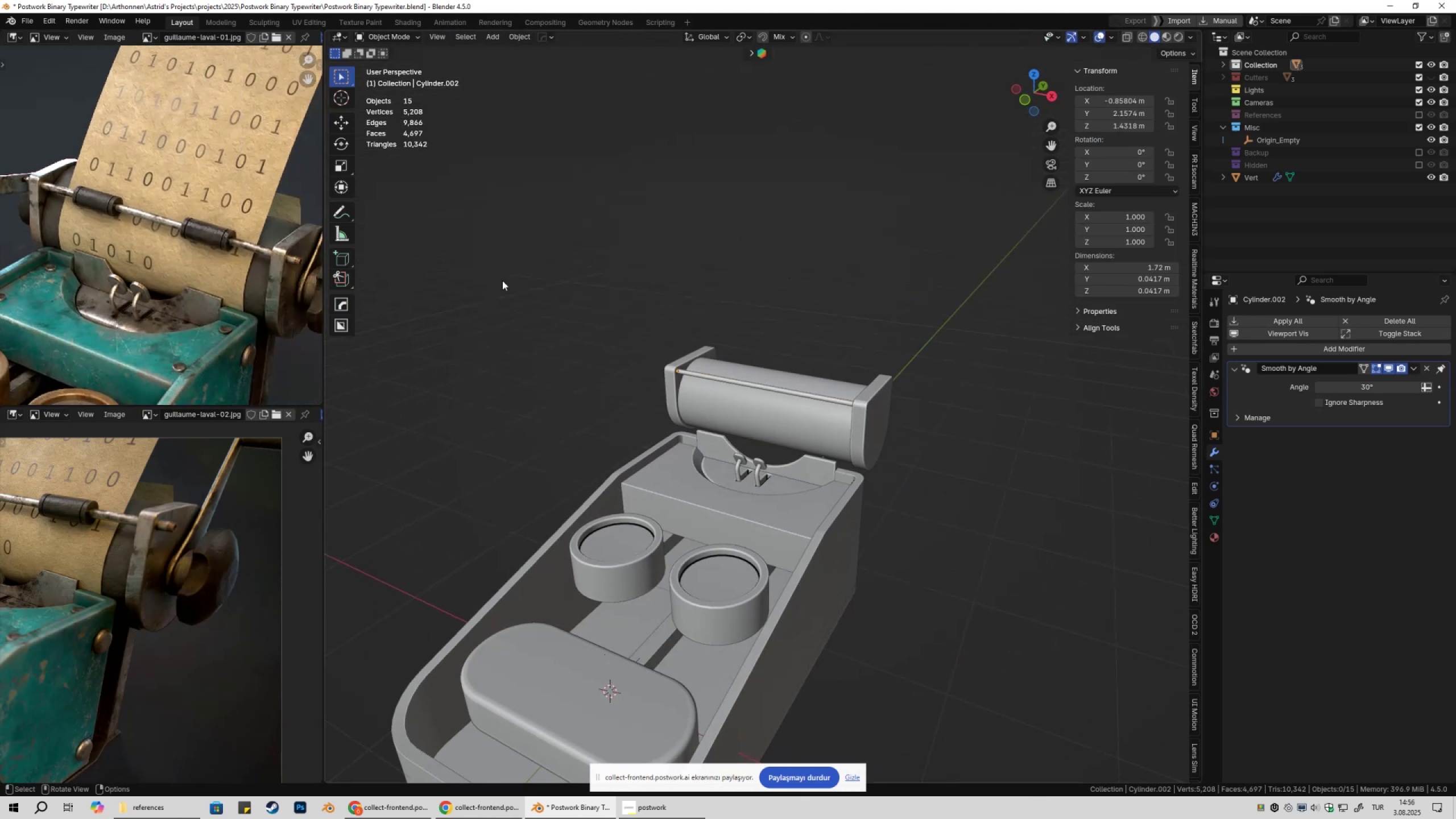 
scroll: coordinate [649, 302], scroll_direction: down, amount: 1.0
 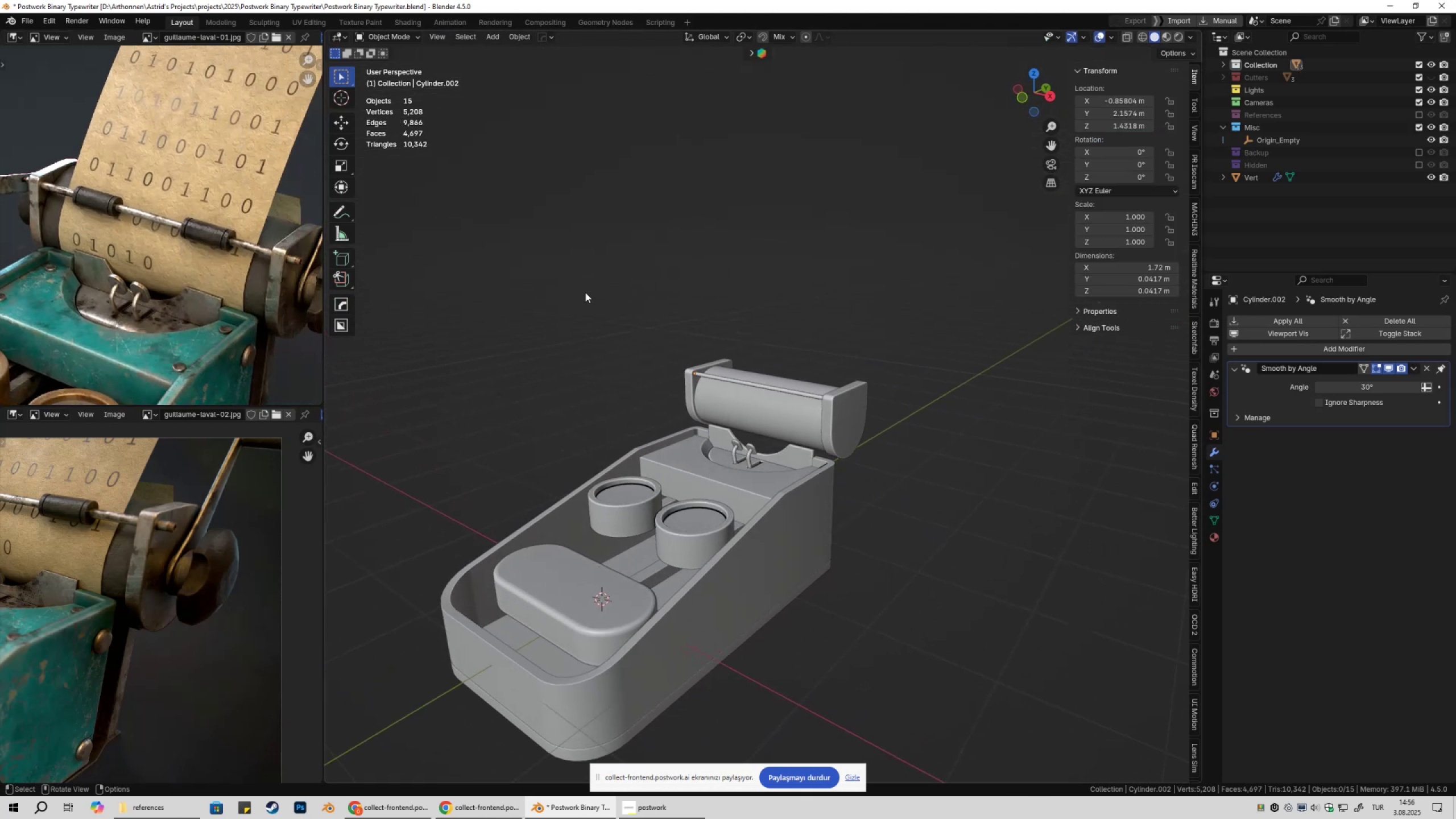 
scroll: coordinate [719, 389], scroll_direction: up, amount: 5.0
 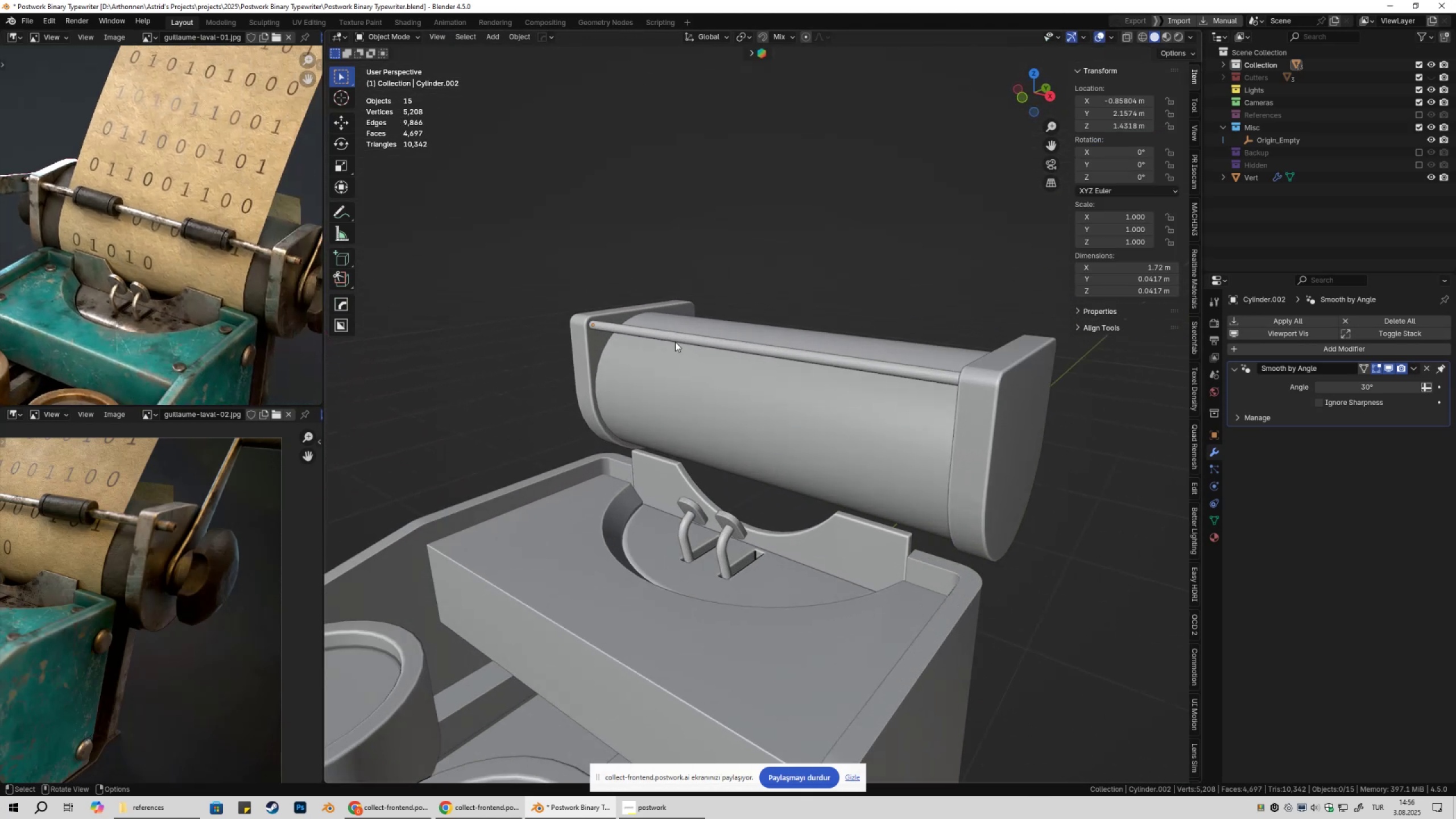 
left_click([675, 342])
 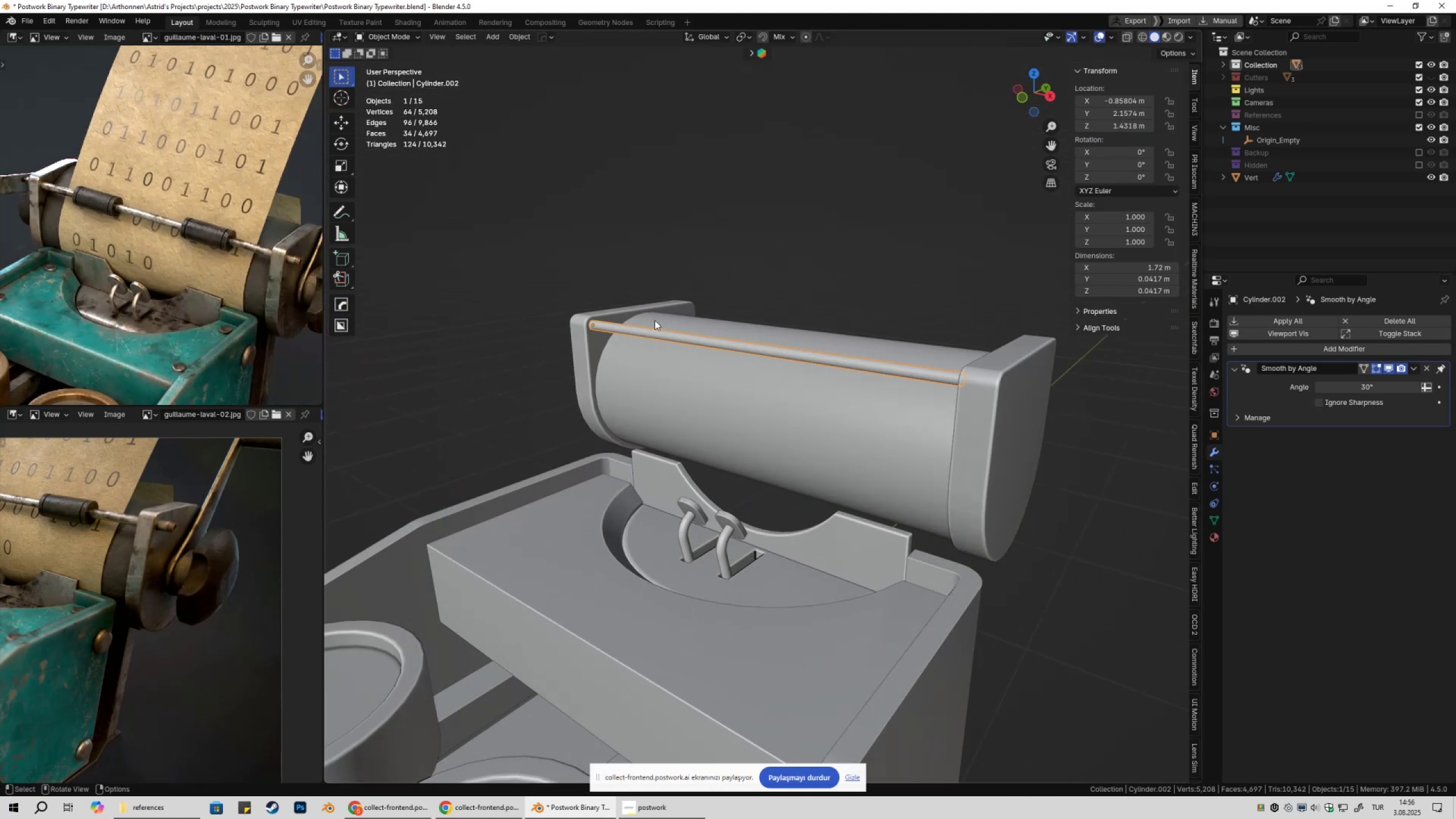 
key(Shift+ShiftLeft)
 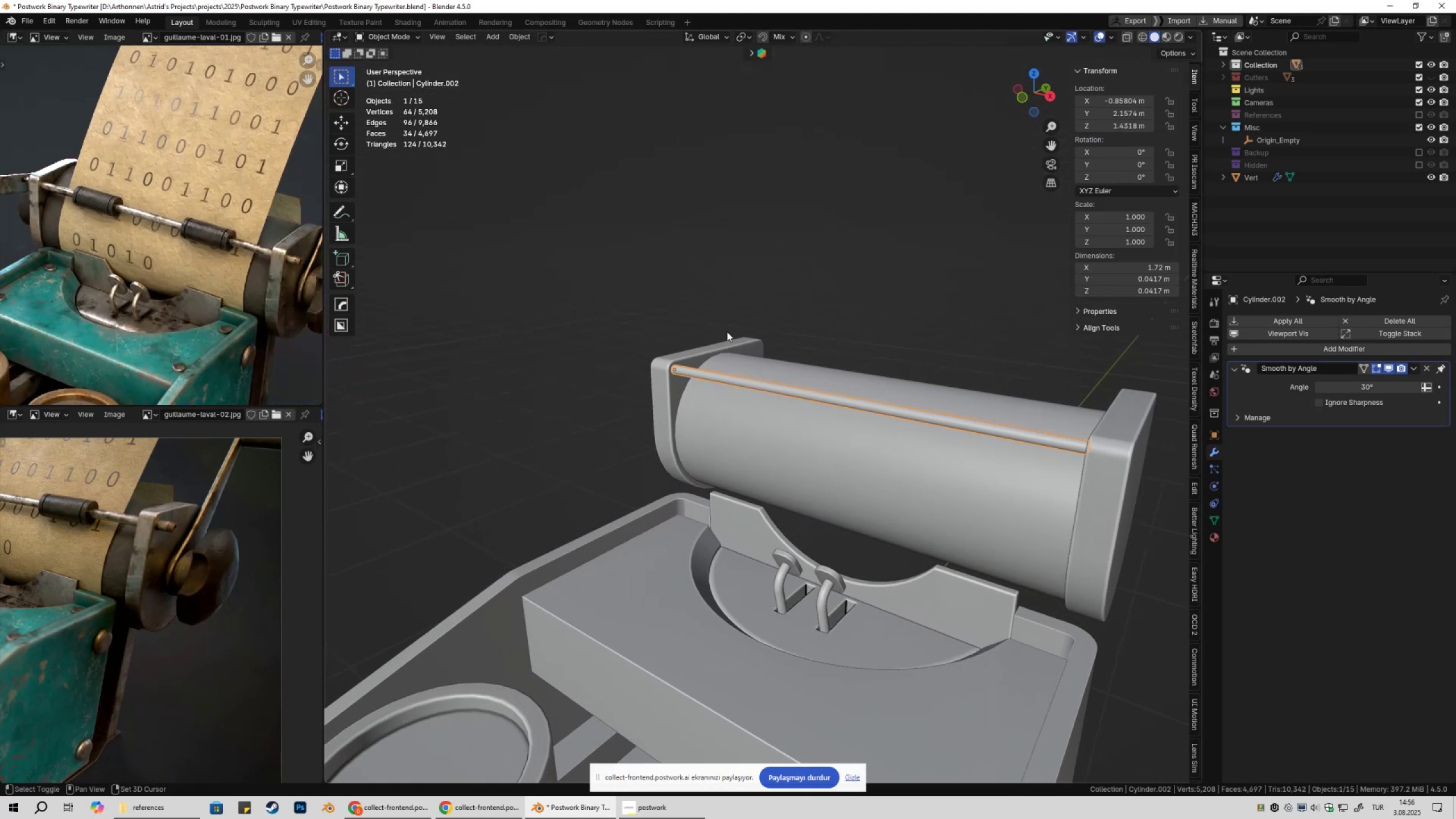 
scroll: coordinate [760, 326], scroll_direction: up, amount: 5.0
 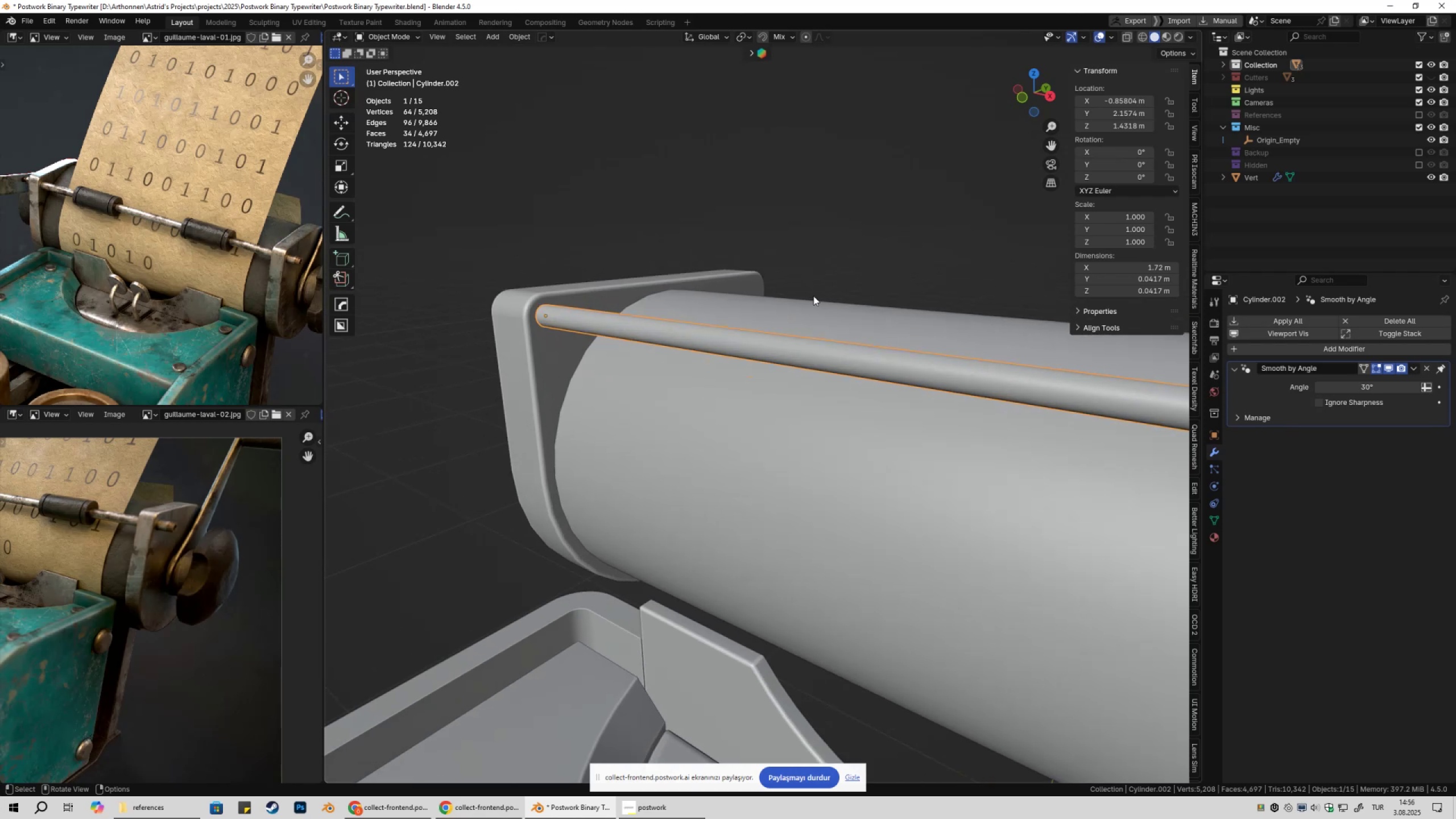 
key(S)
 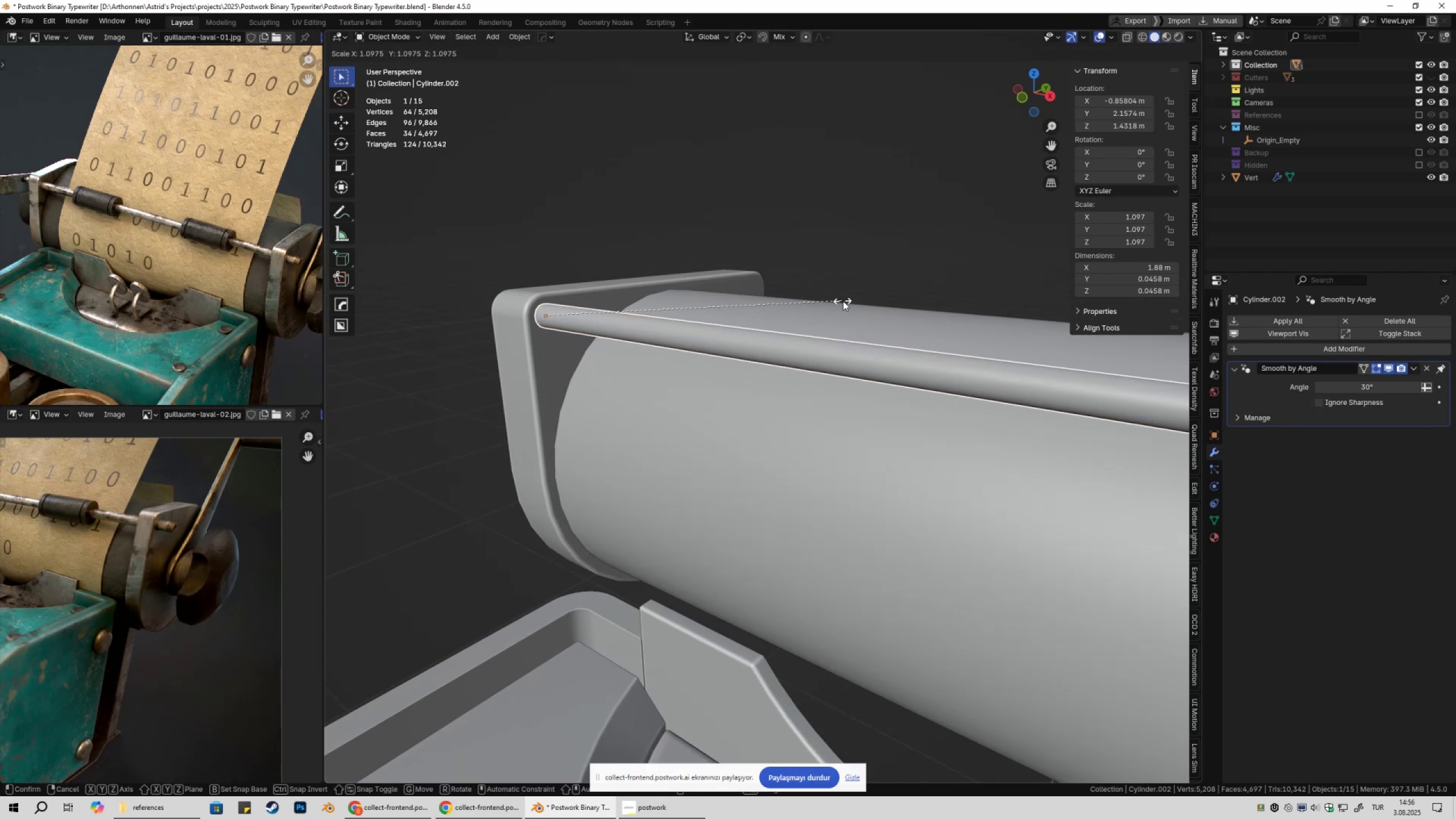 
double_click([899, 232])
 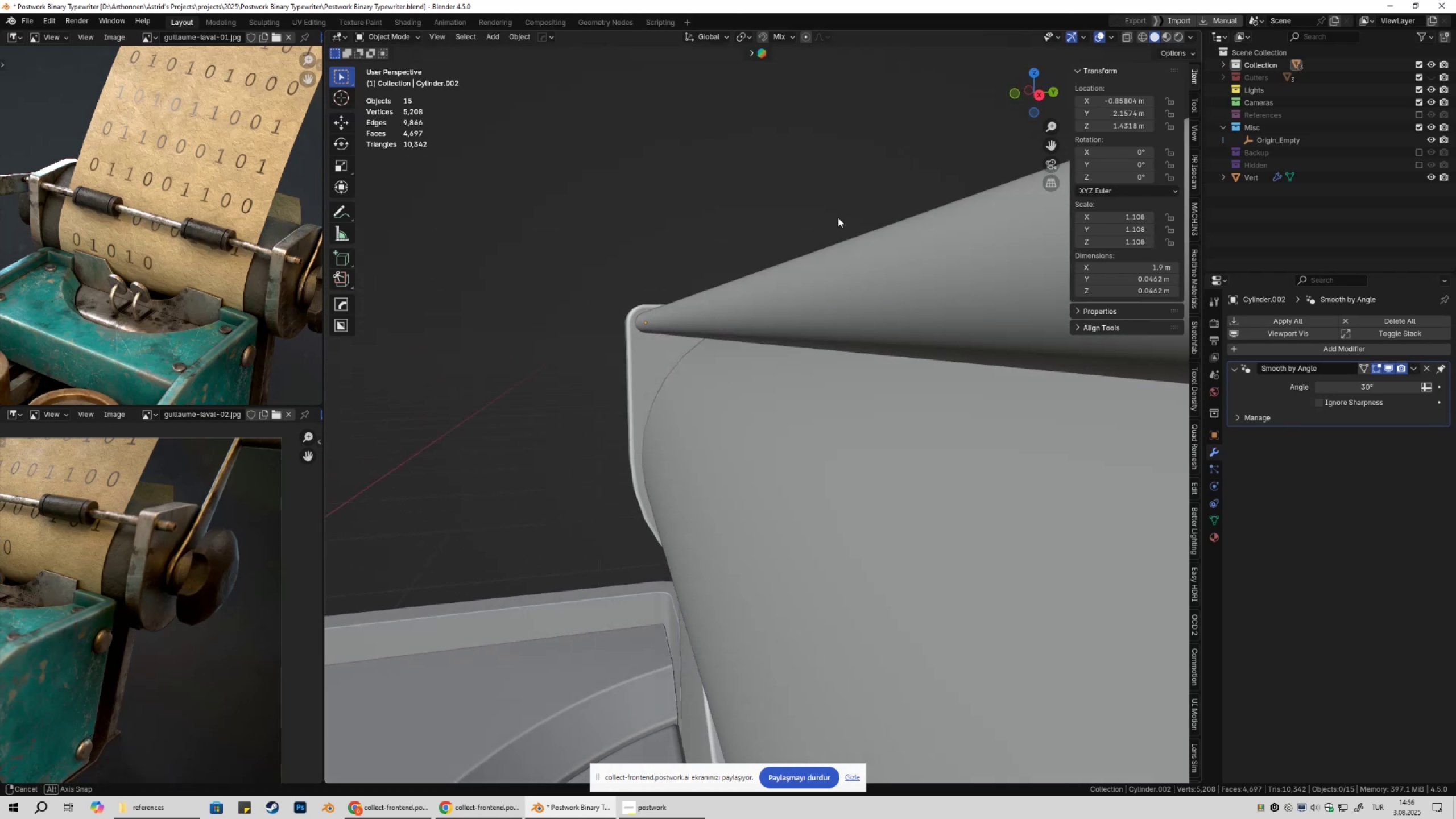 
scroll: coordinate [906, 343], scroll_direction: down, amount: 7.0
 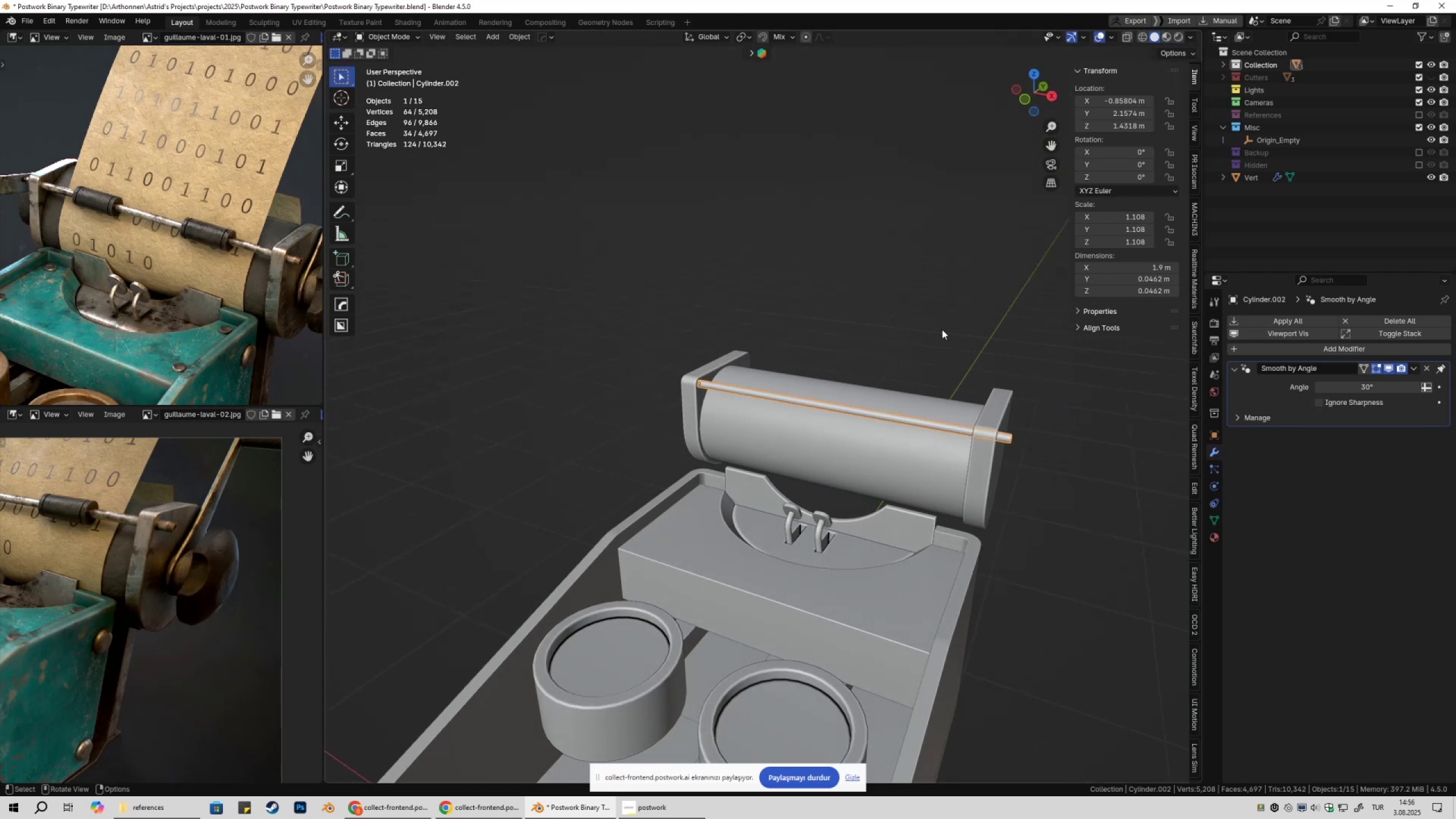 
key(Tab)
type(gyx)
 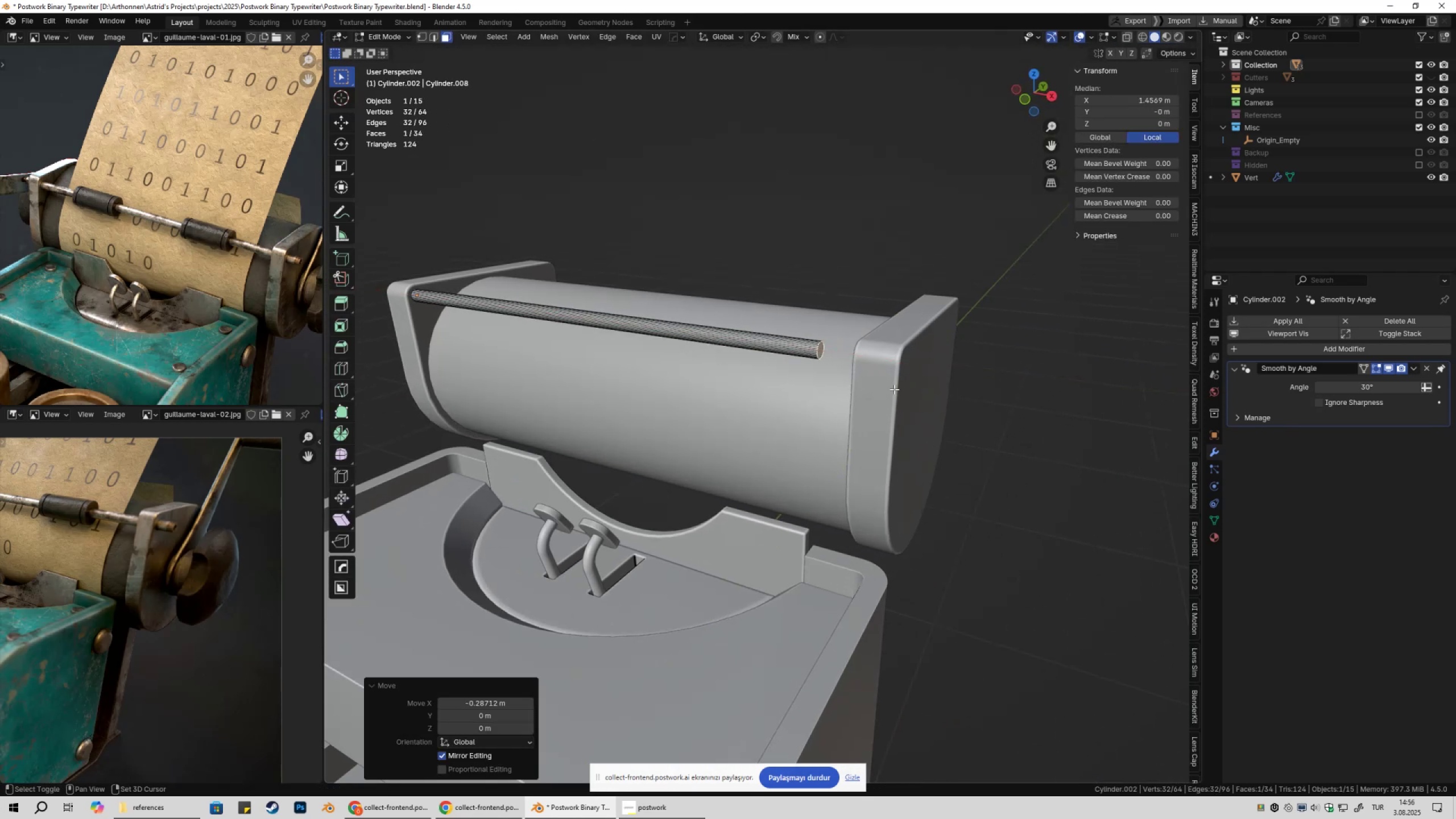 
scroll: coordinate [907, 432], scroll_direction: up, amount: 3.0
 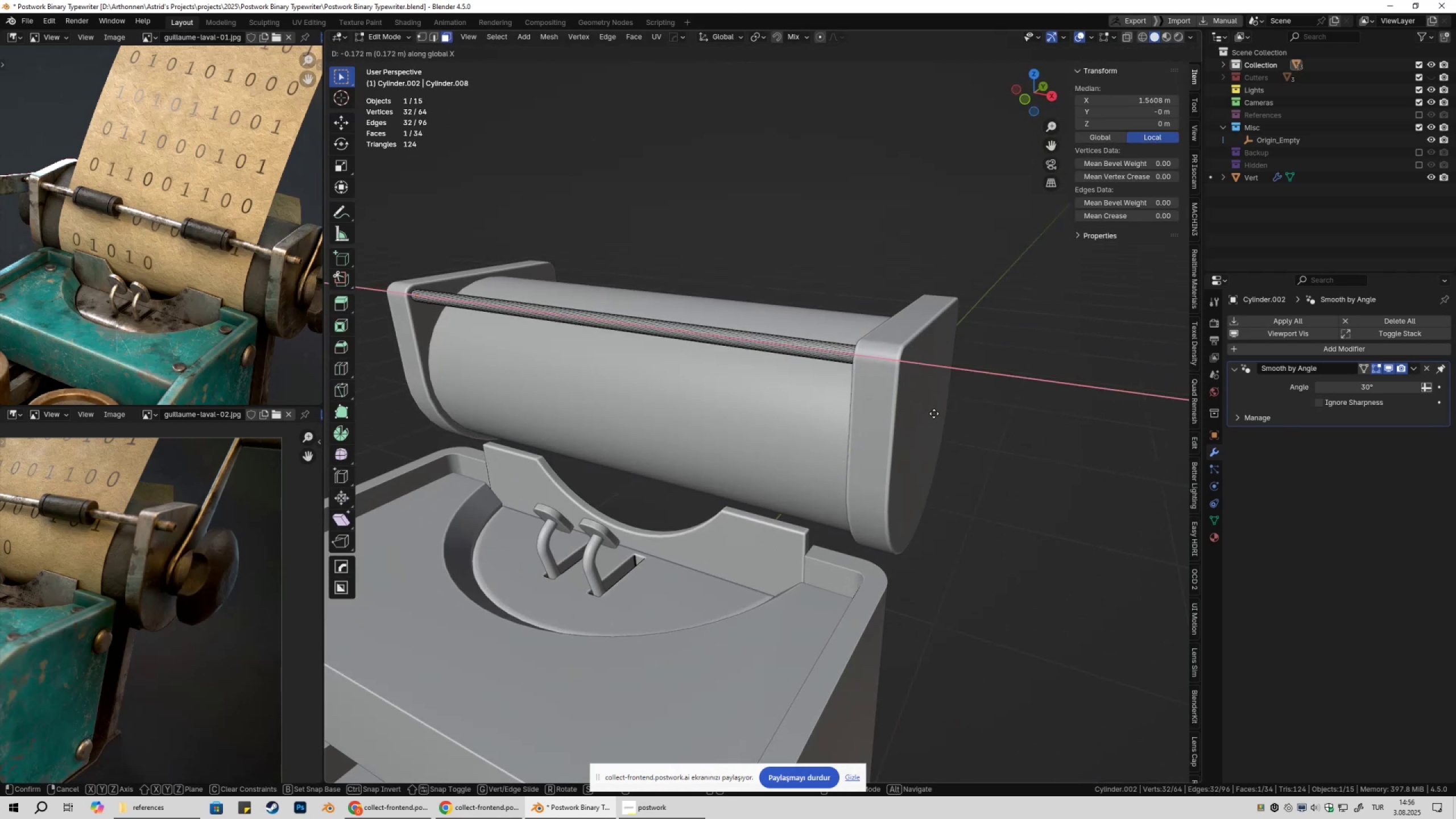 
left_click([891, 411])
 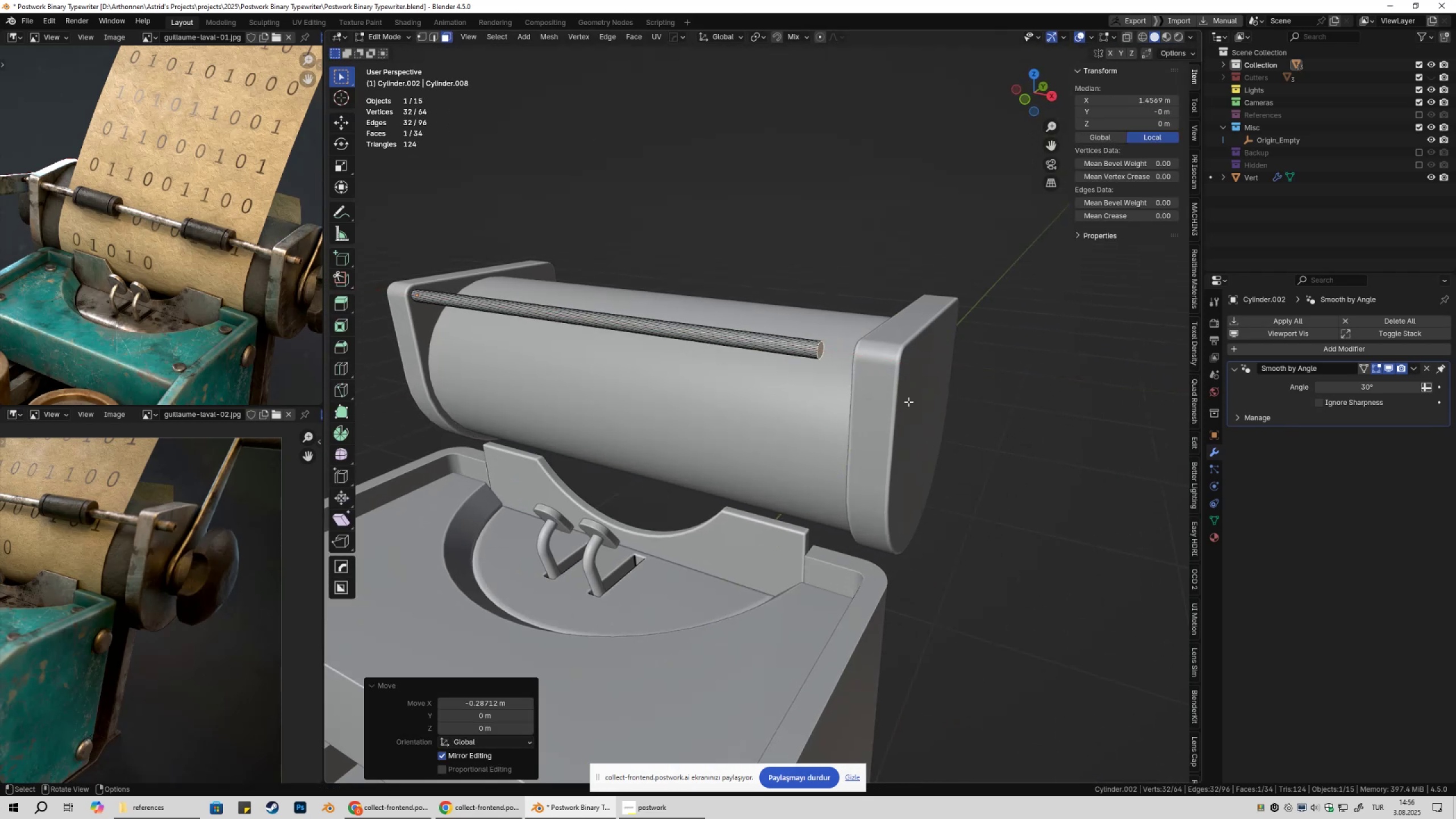 
type(gx)
 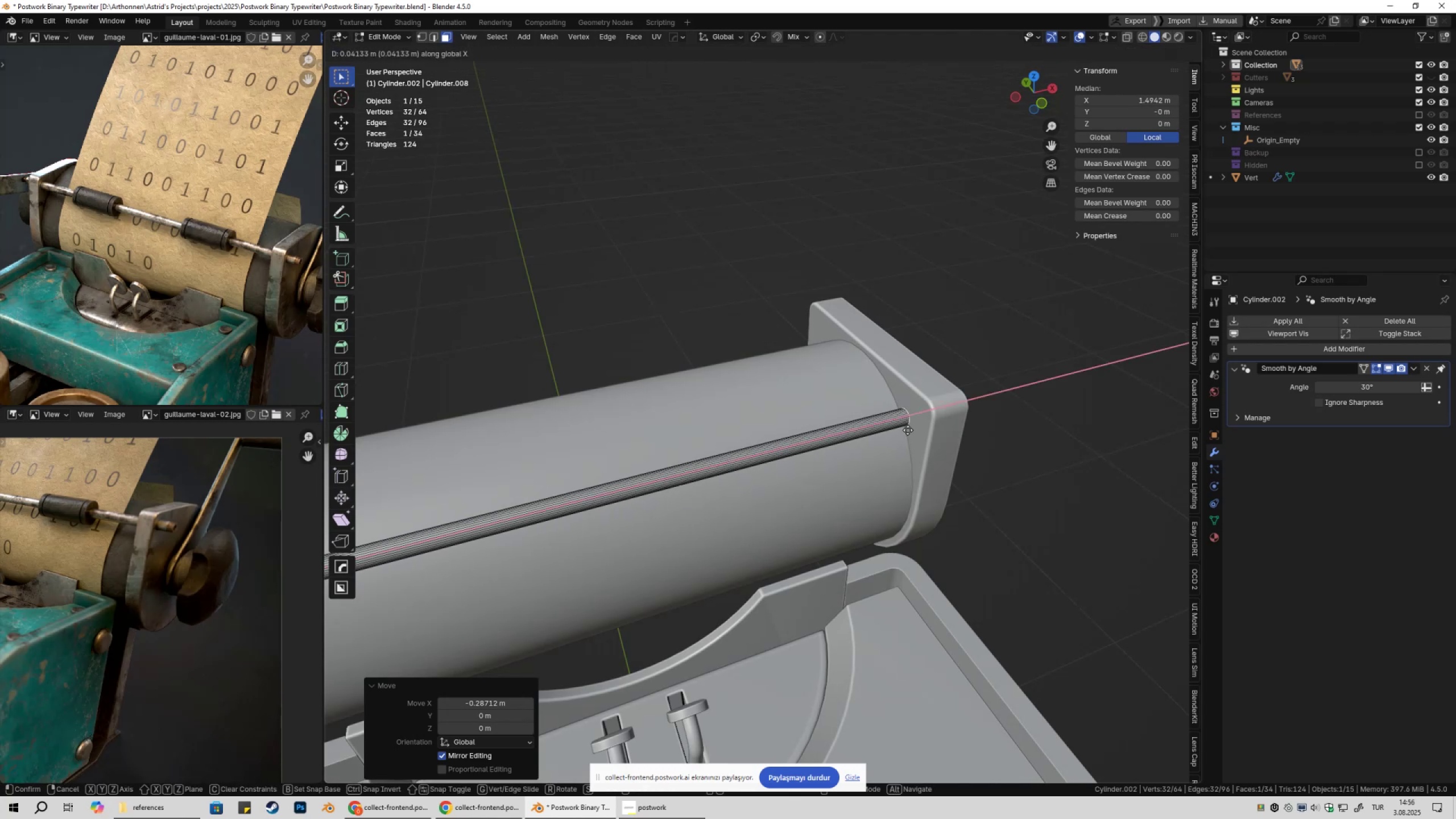 
hold_key(key=ControlLeft, duration=0.4)
left_click([910, 428])
 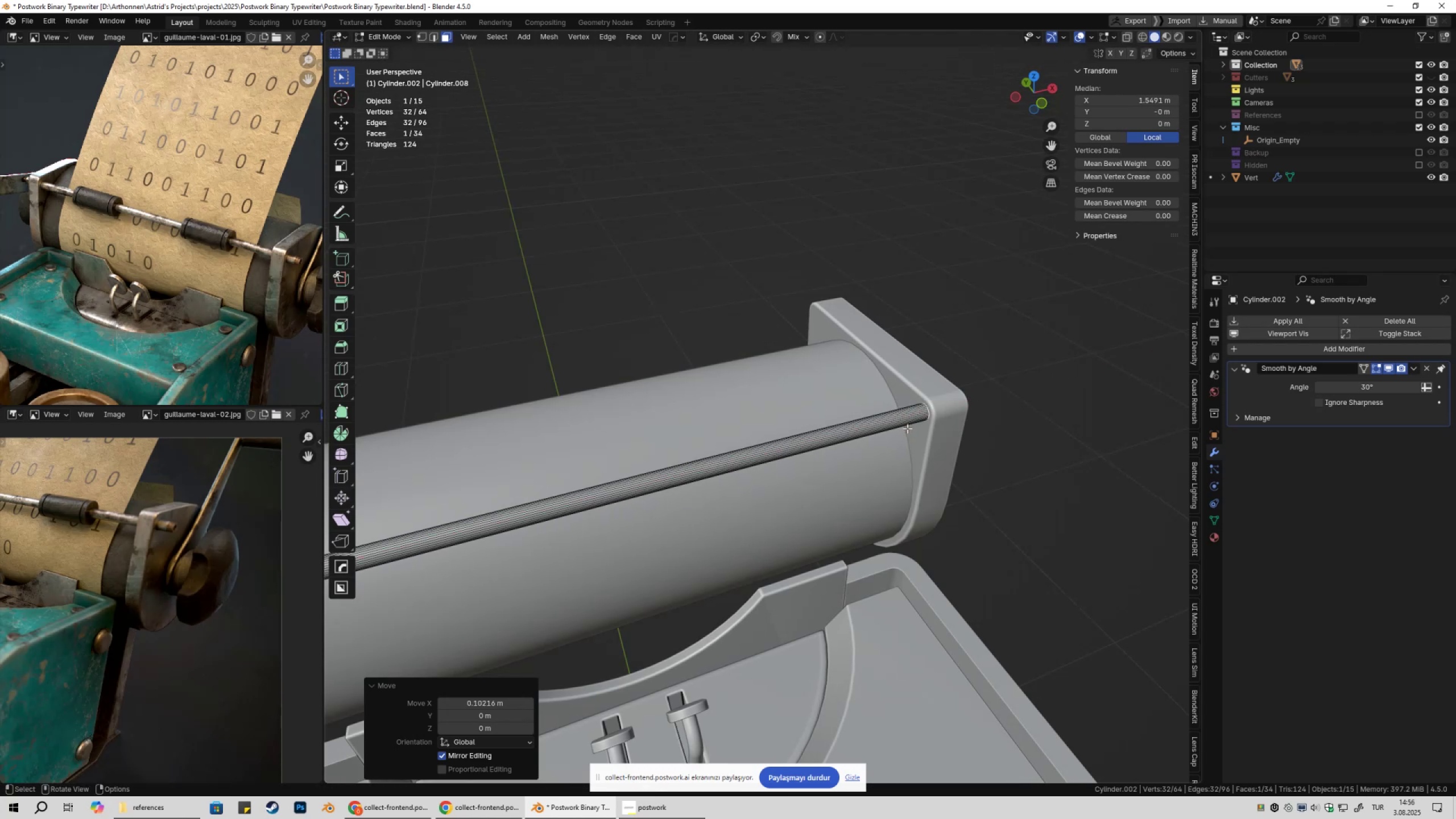 
key(Tab)
 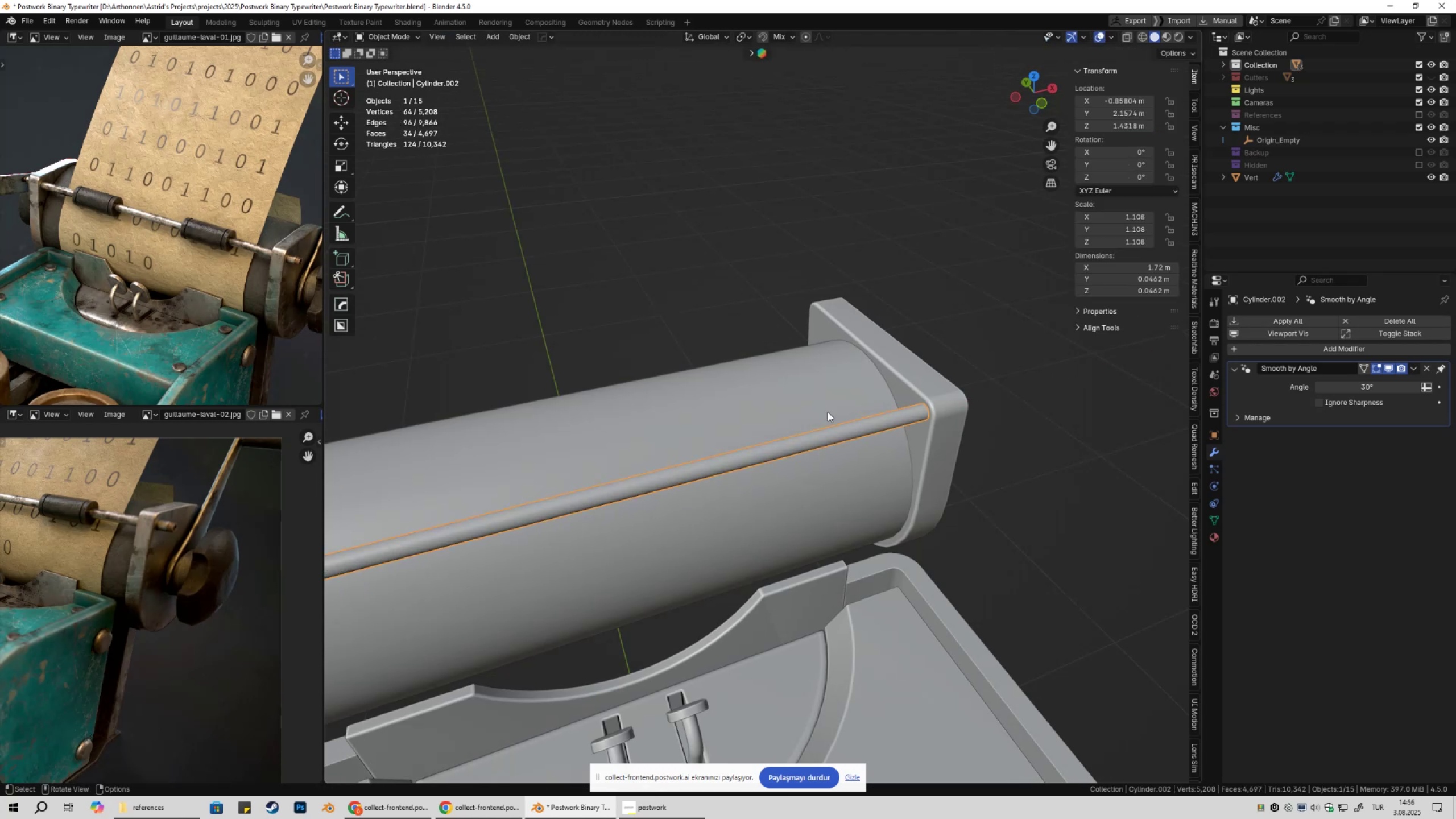 
scroll: coordinate [812, 424], scroll_direction: down, amount: 3.0
 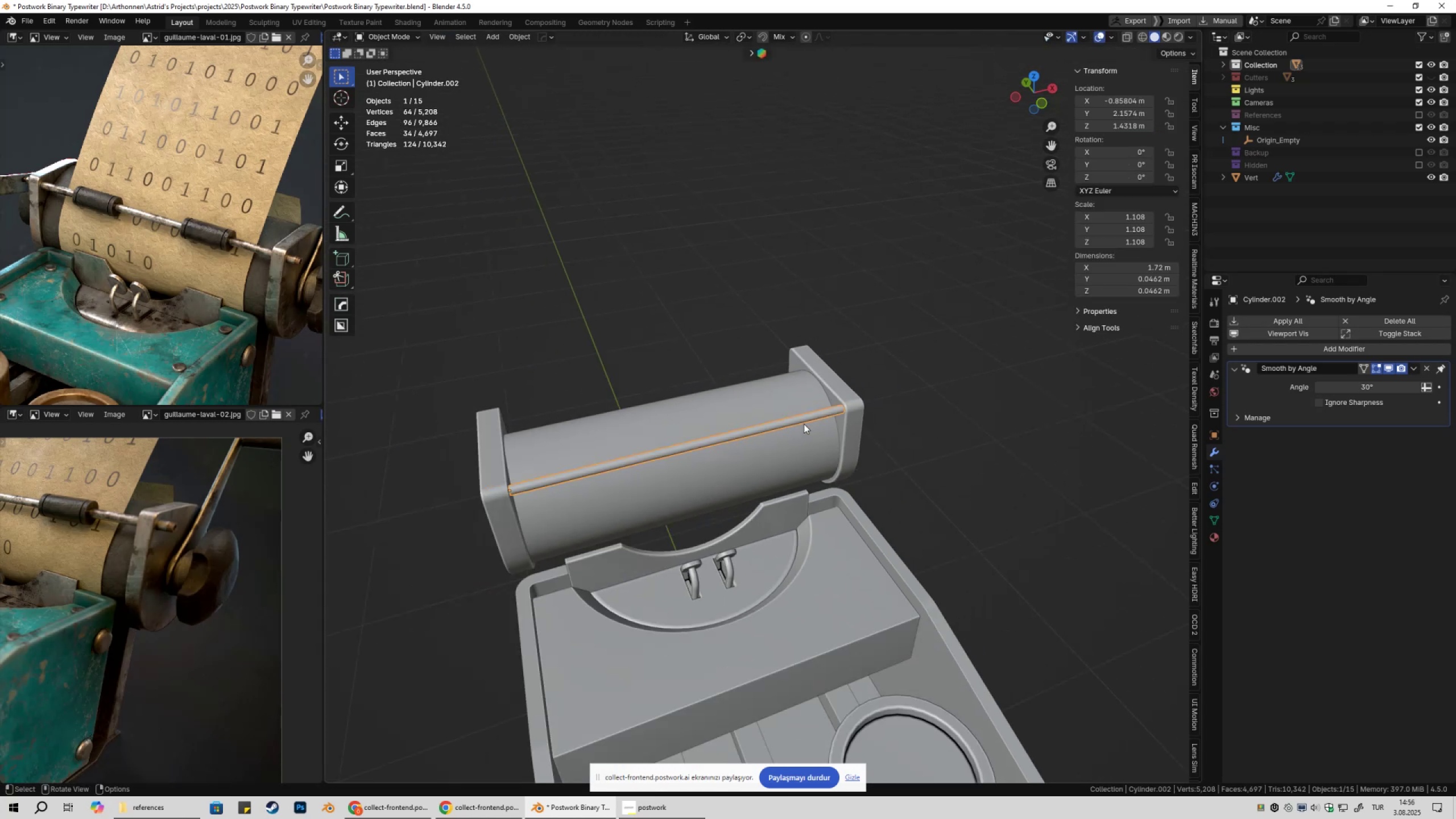 
key(Shift+ShiftLeft)
 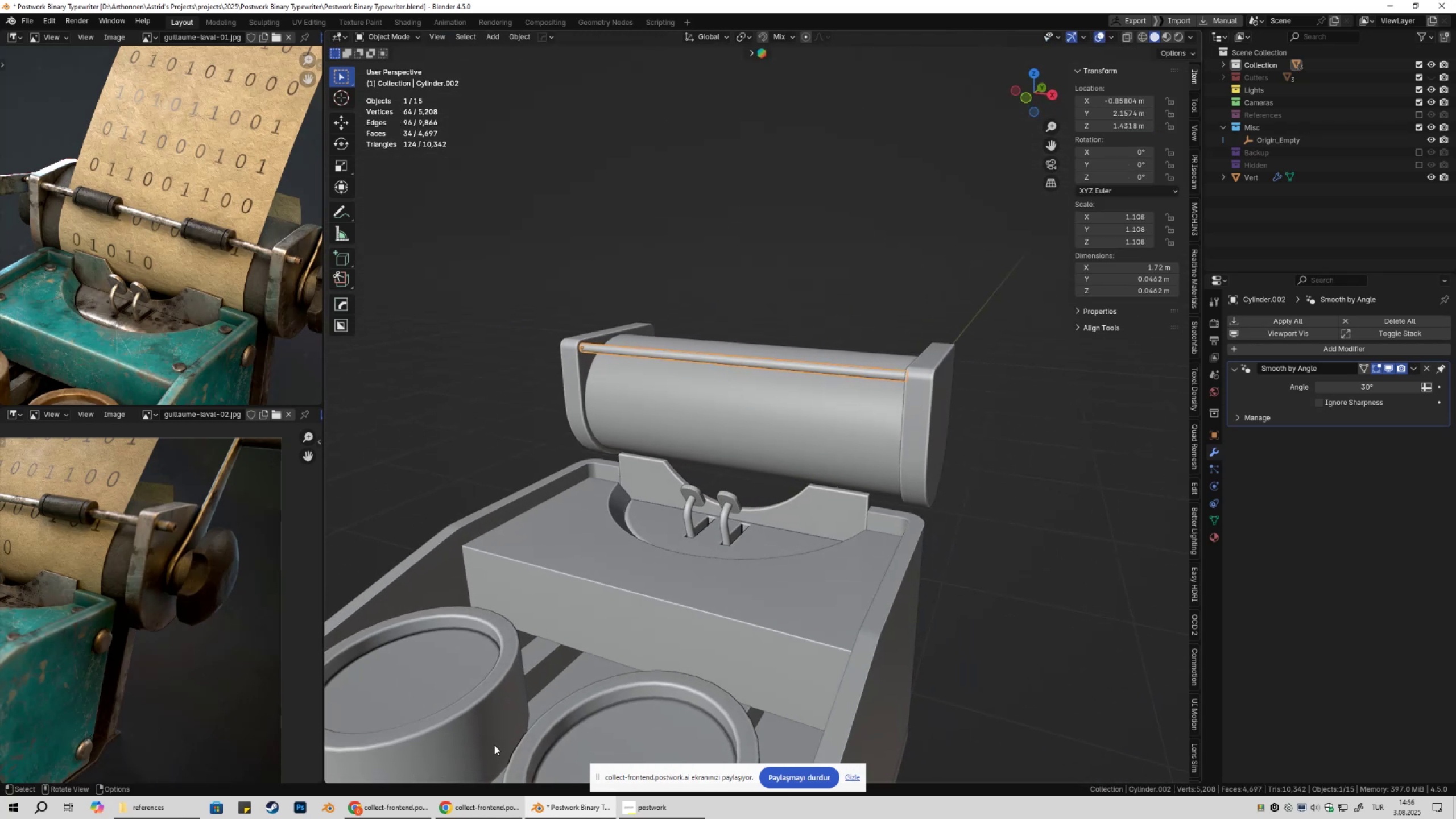 
left_click([409, 818])
 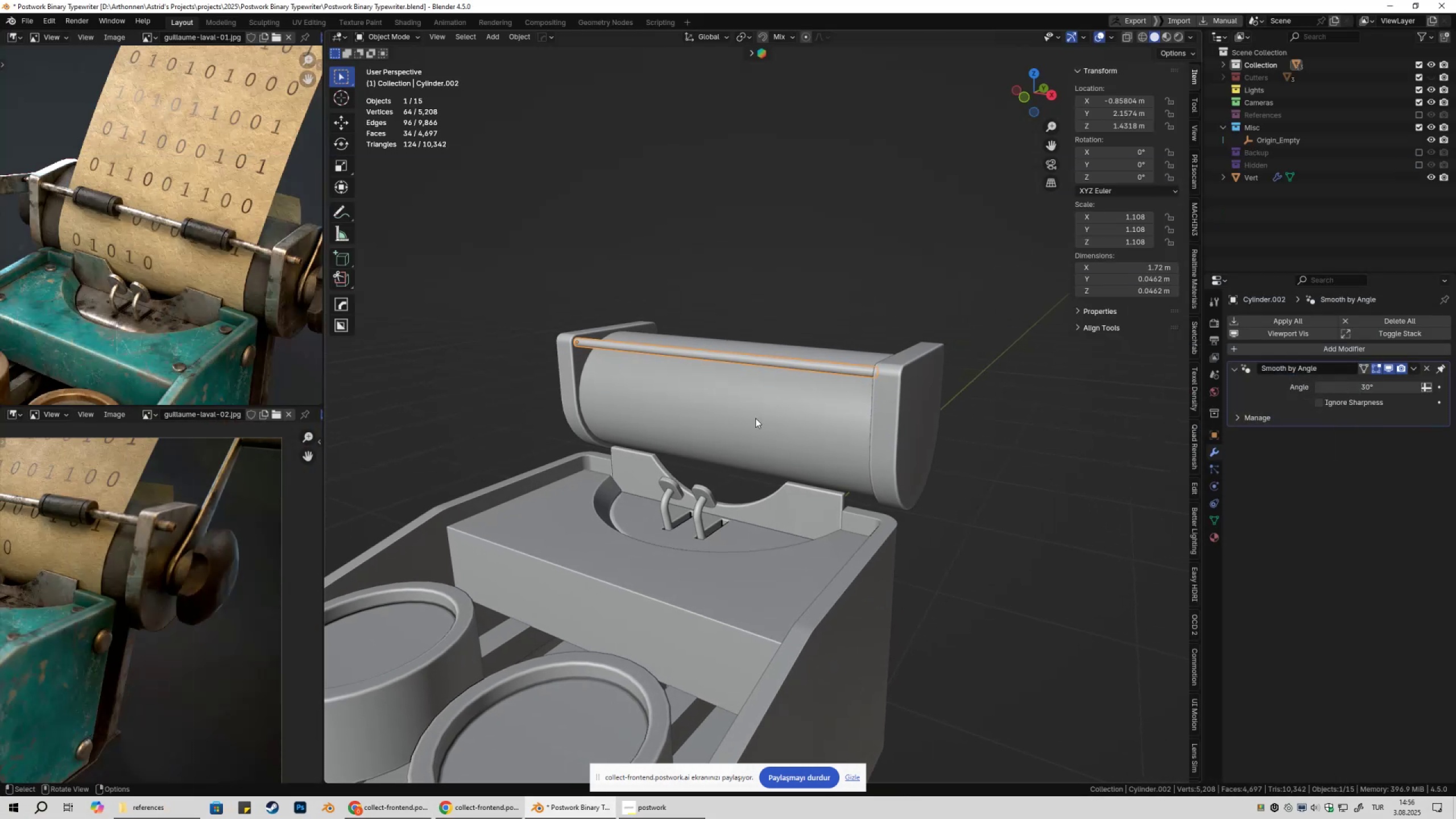 
key(Control+ControlLeft)
 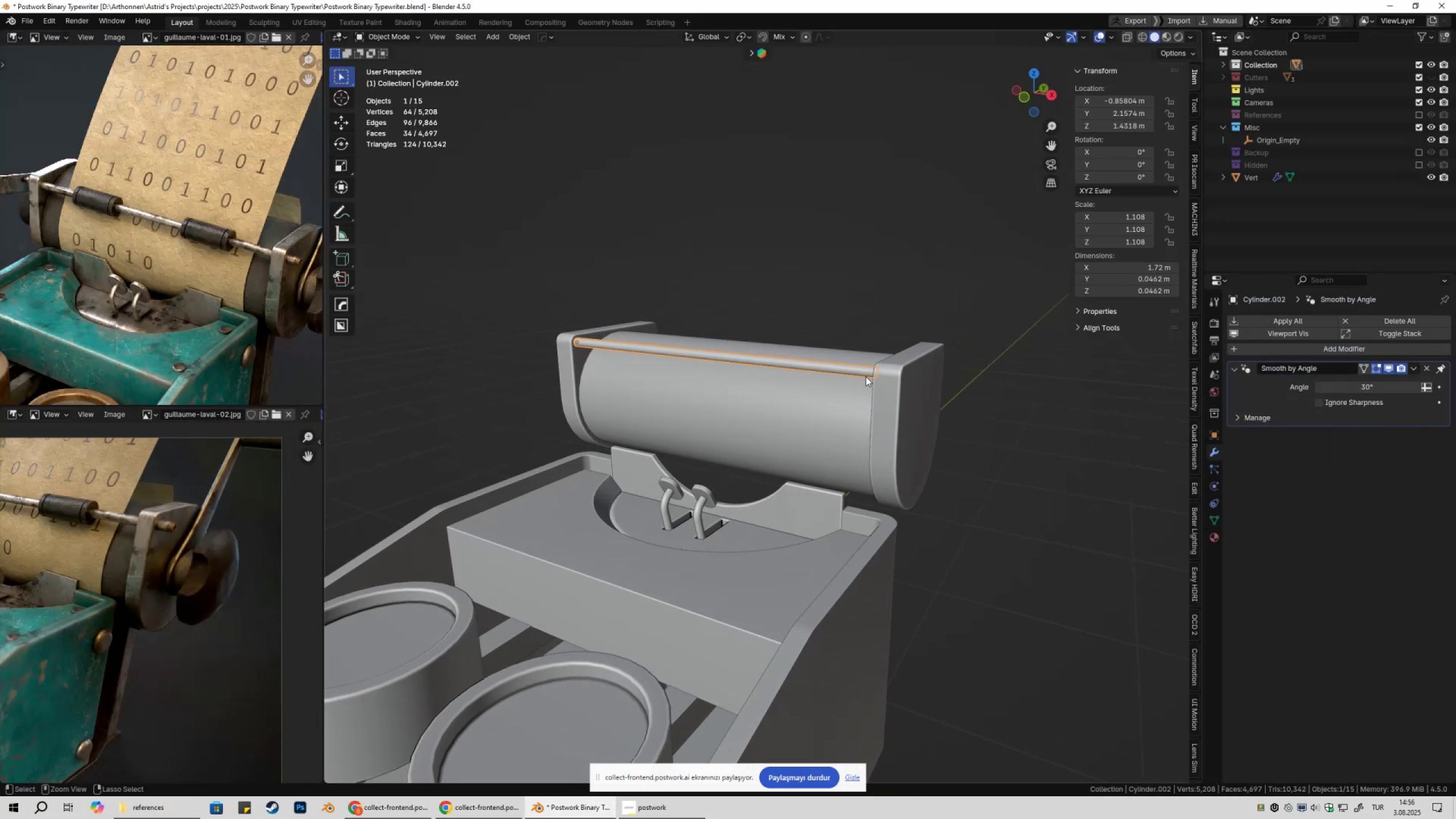 
key(Control+A)
 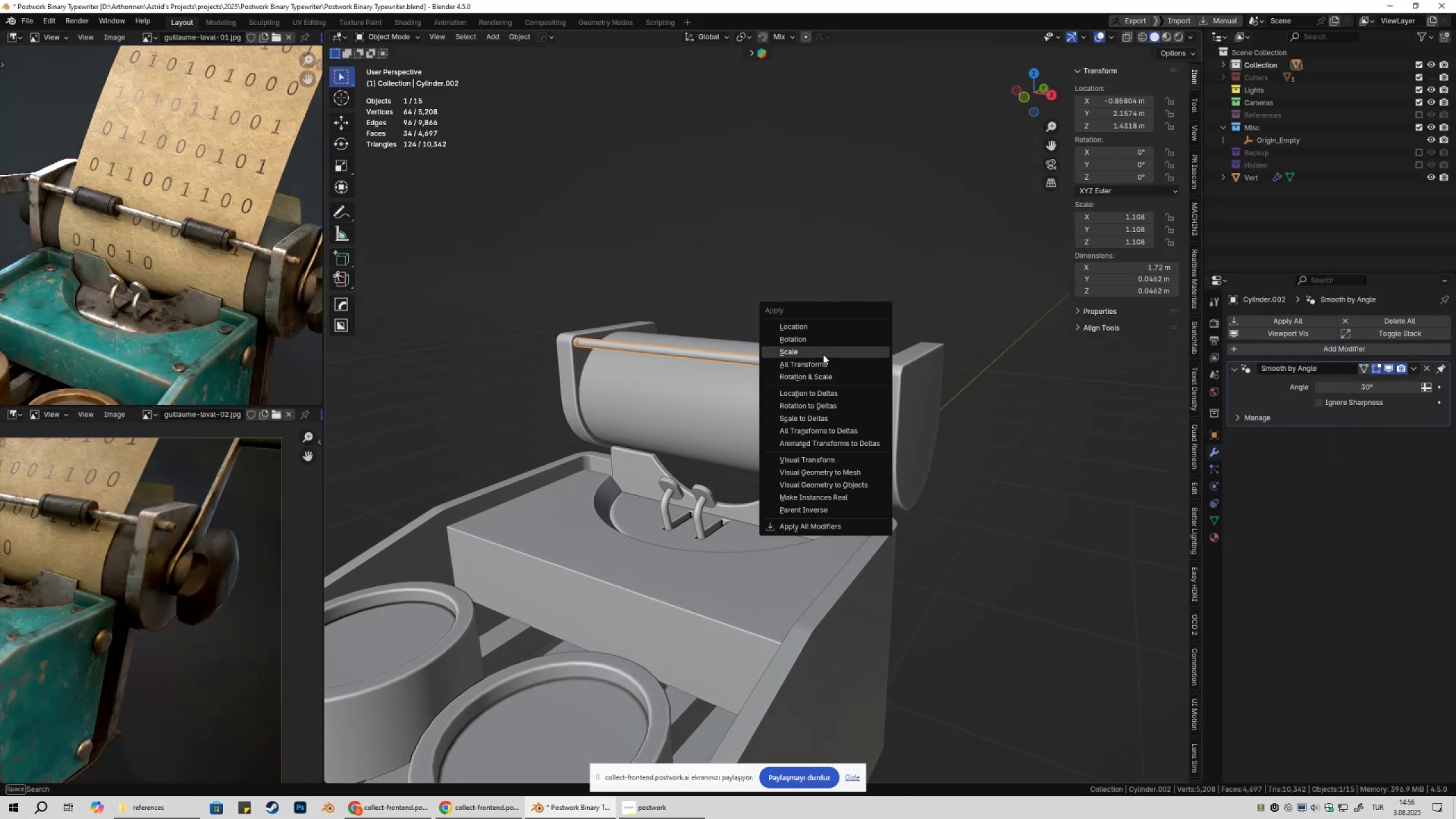 
left_click([823, 354])
 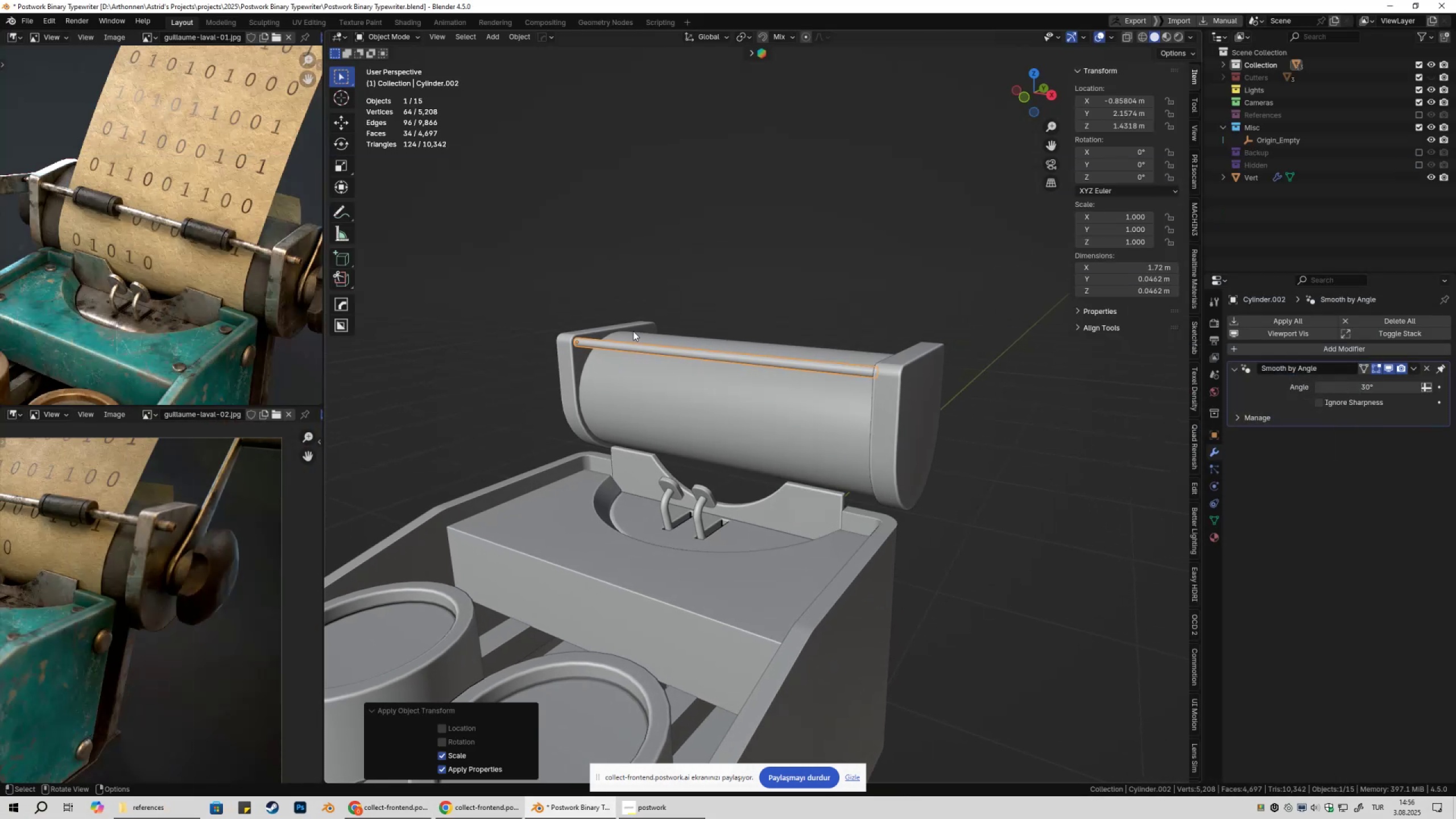 
key(Shift+ShiftLeft)
 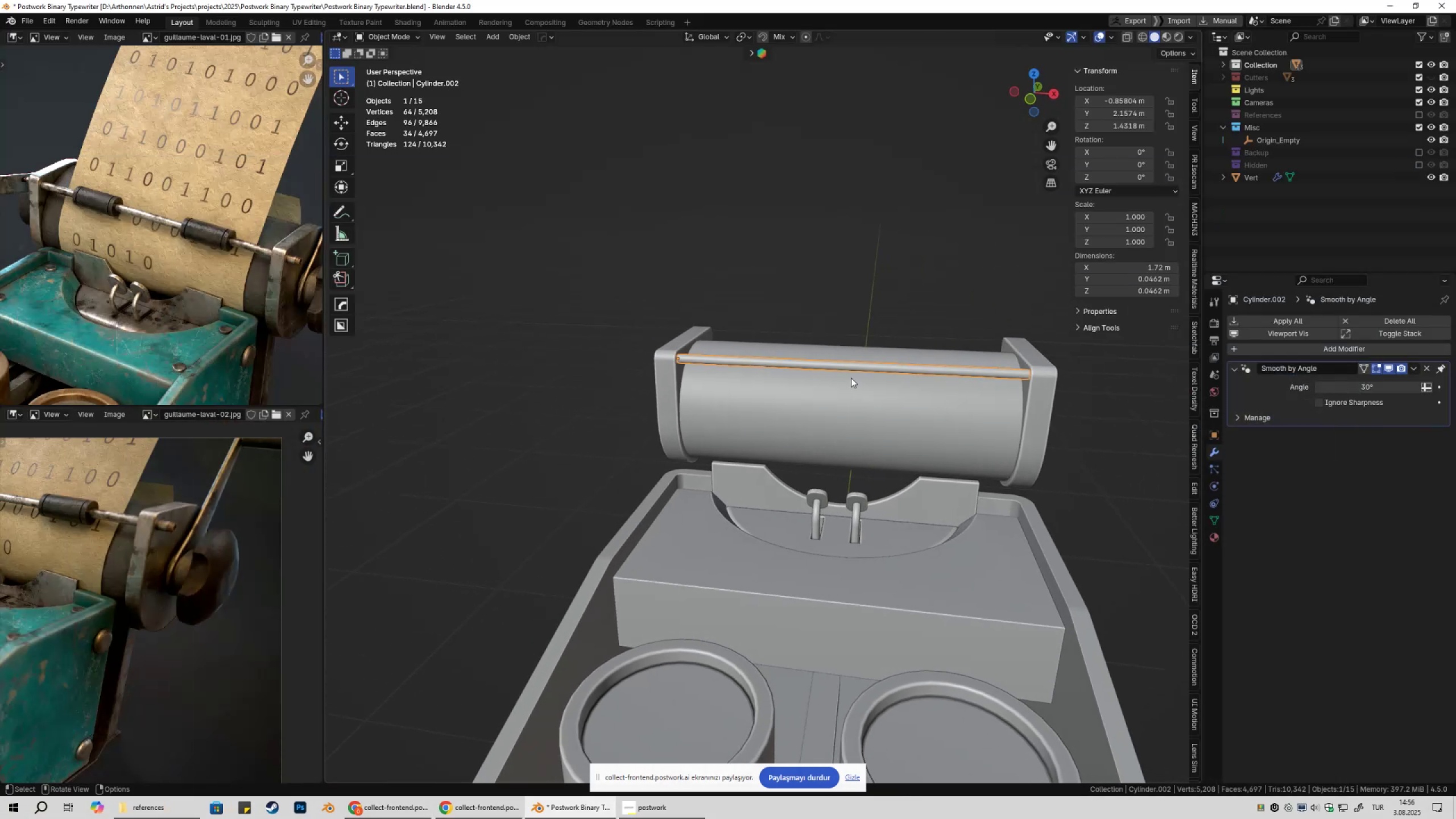 
scroll: coordinate [820, 387], scroll_direction: up, amount: 2.0
 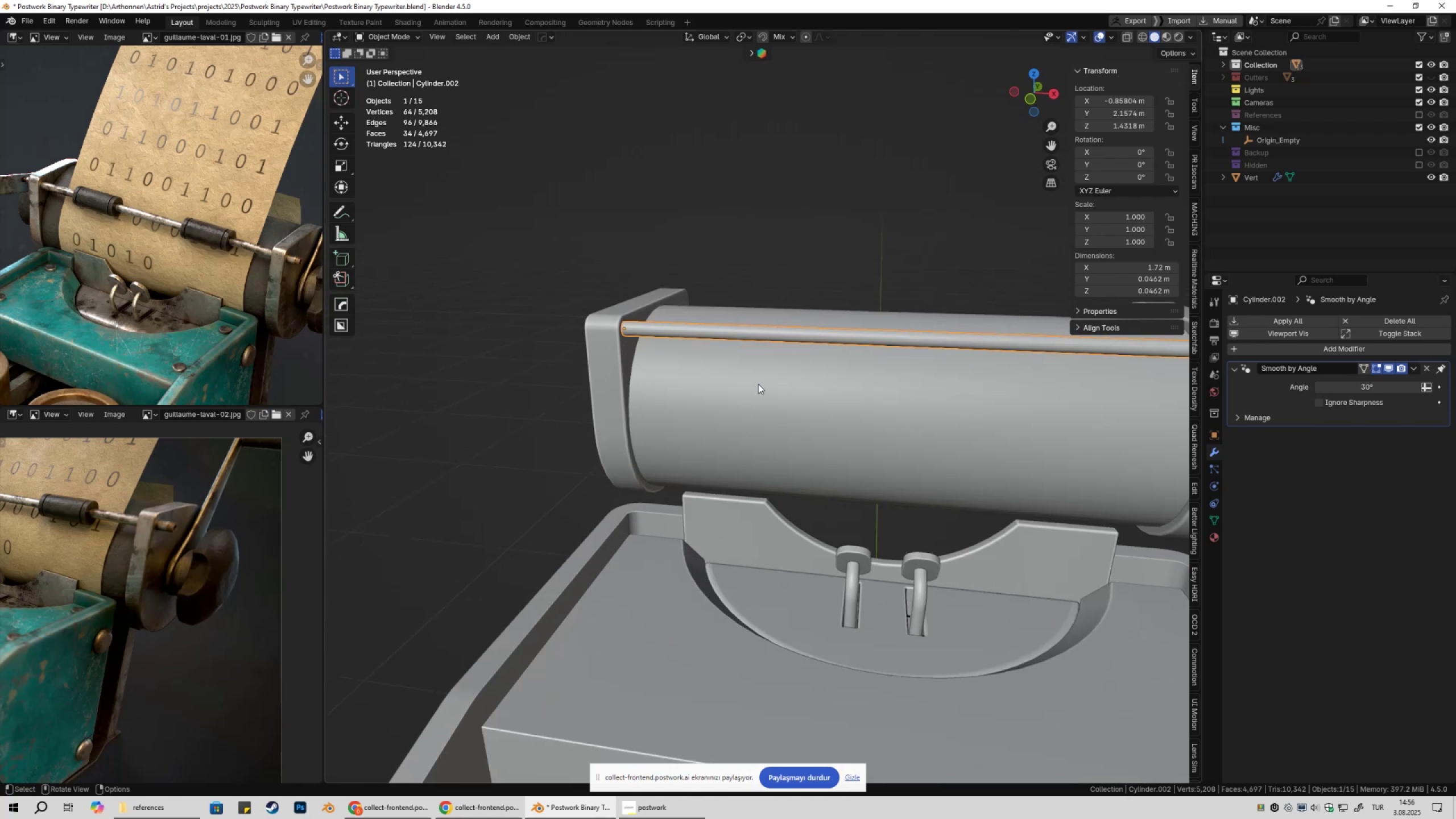 
hold_key(key=ShiftLeft, duration=0.32)
 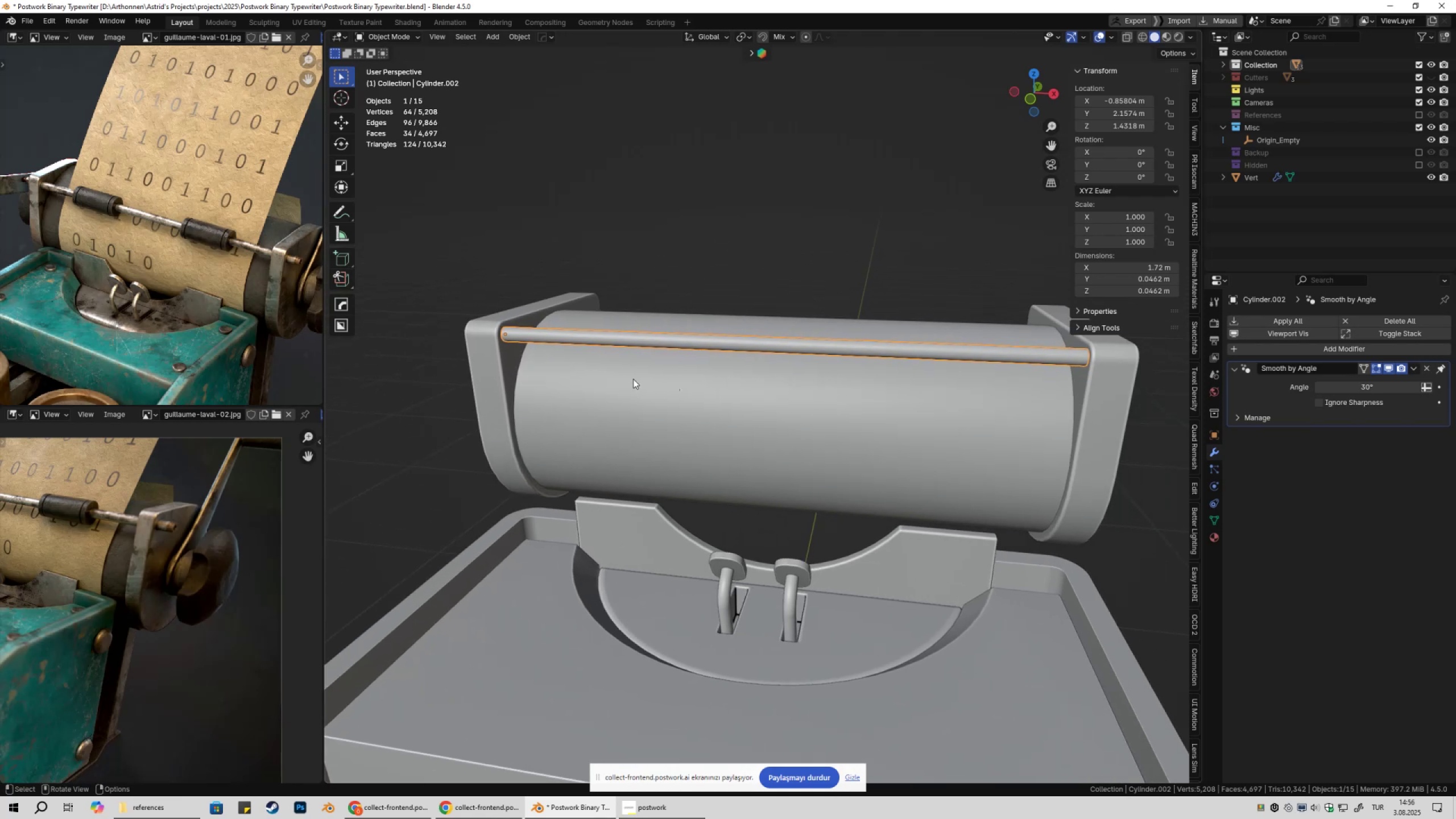 
type(Dxssx)
 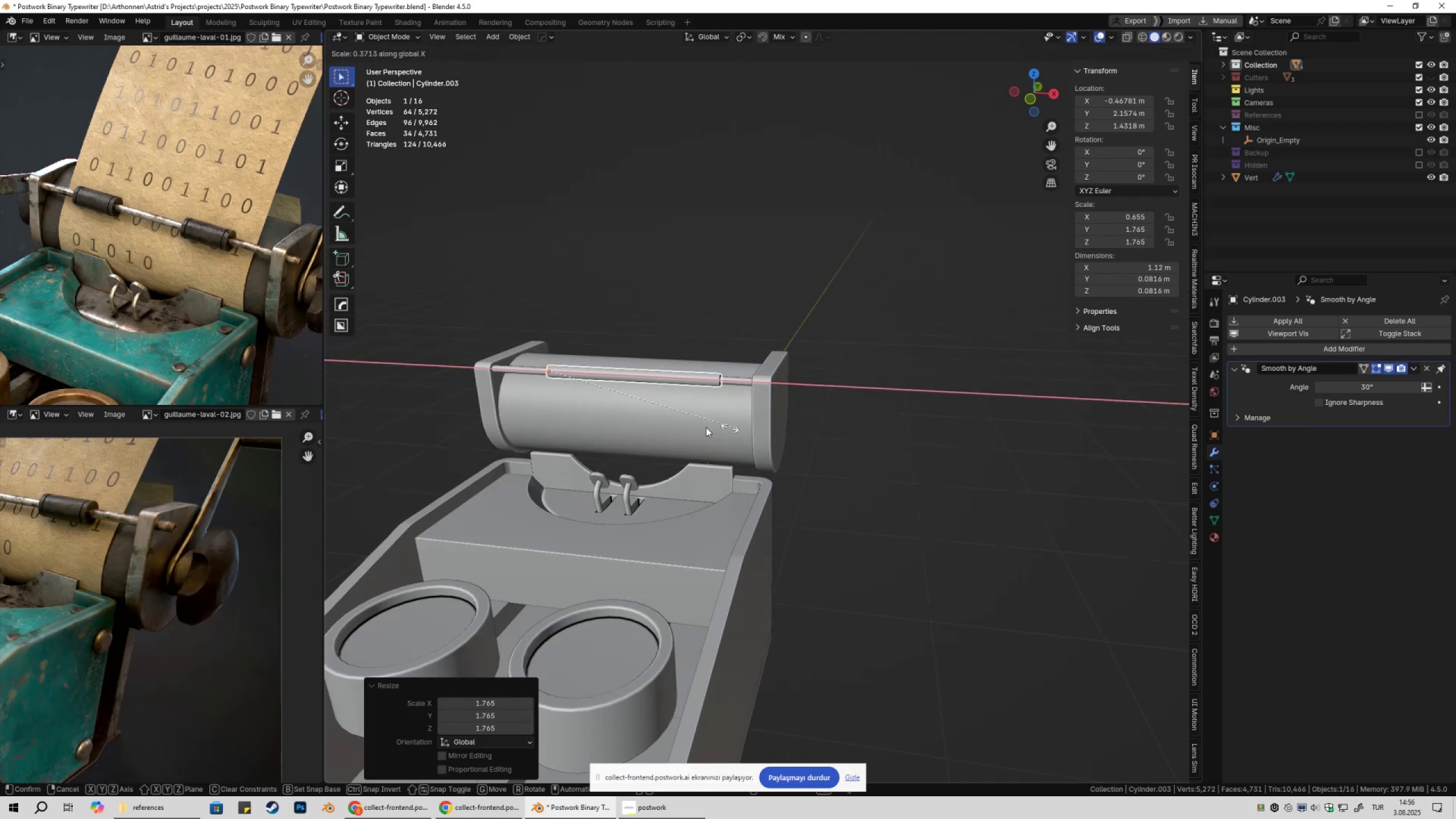 
scroll: coordinate [902, 407], scroll_direction: down, amount: 3.0
 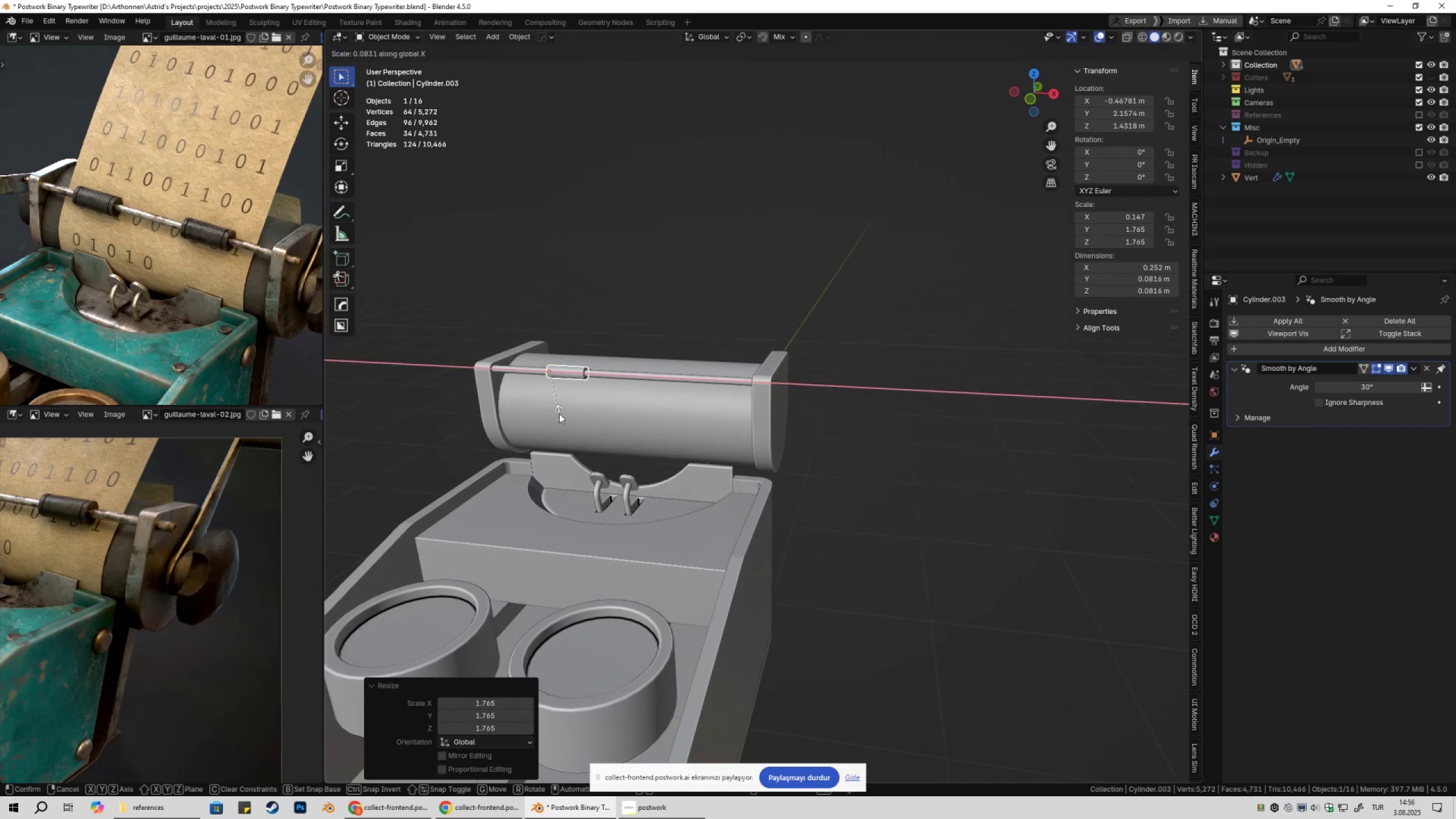 
left_click([567, 414])
 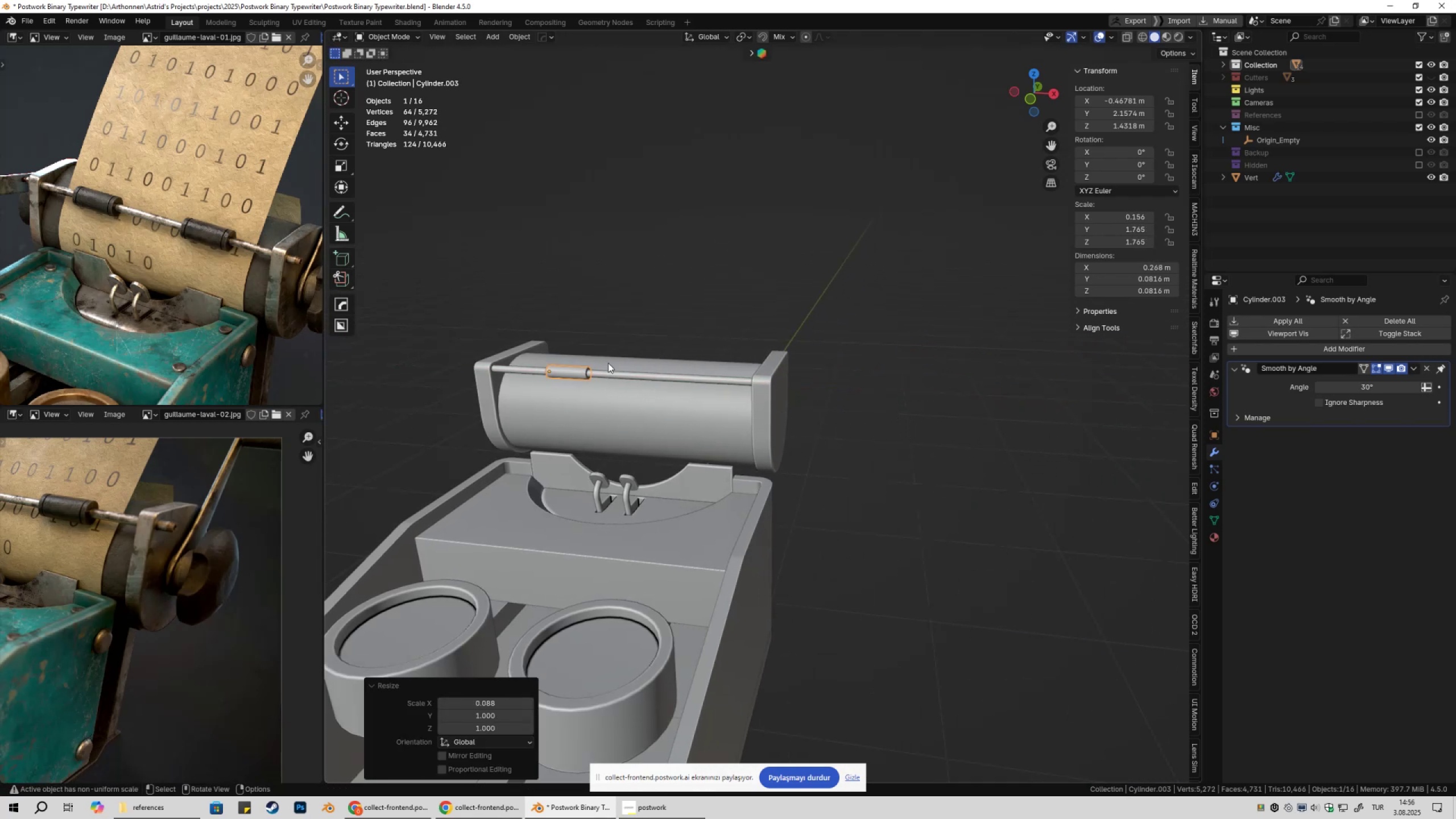 
key(Shift+ShiftLeft)
 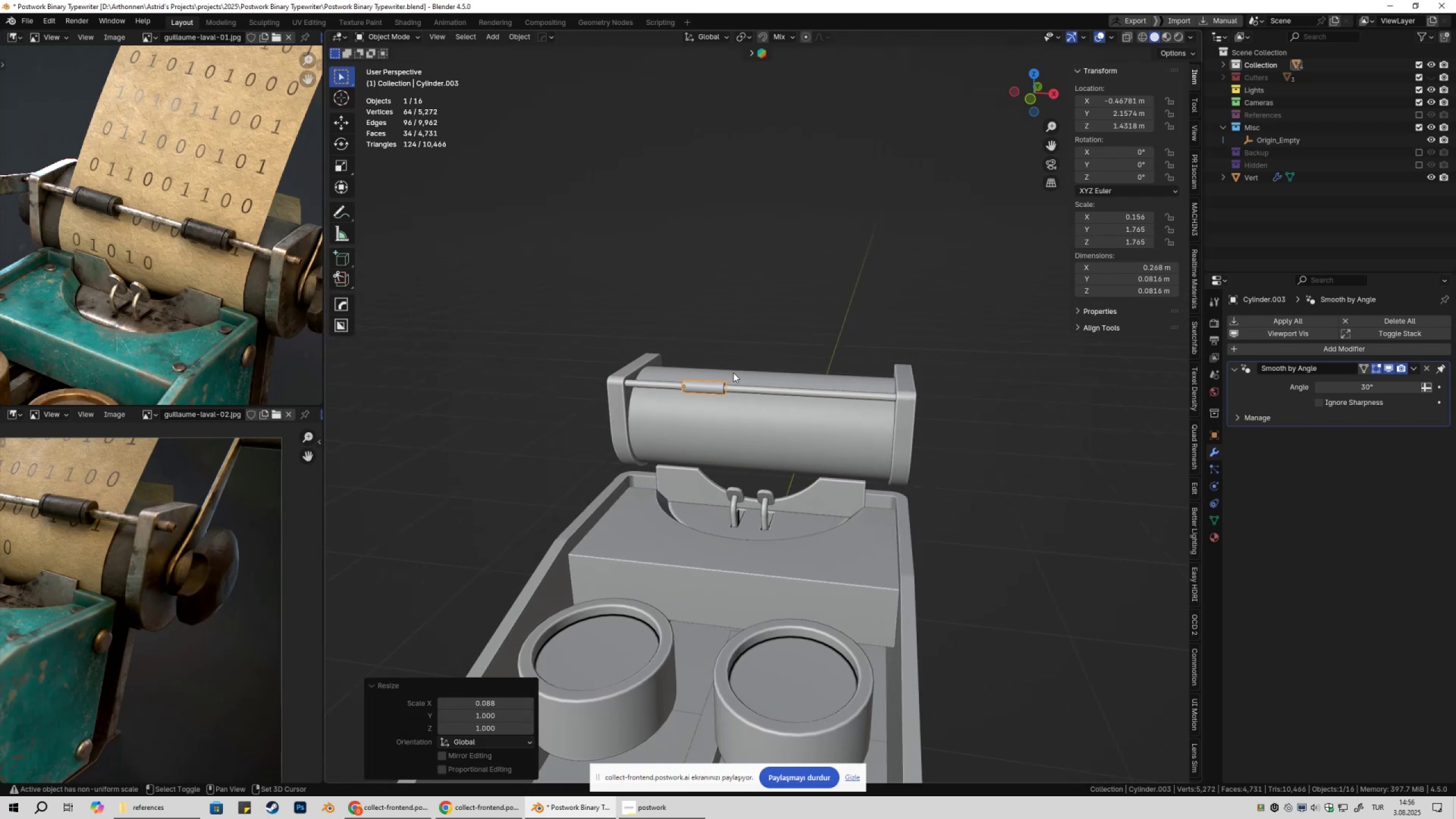 
scroll: coordinate [744, 373], scroll_direction: up, amount: 6.0
 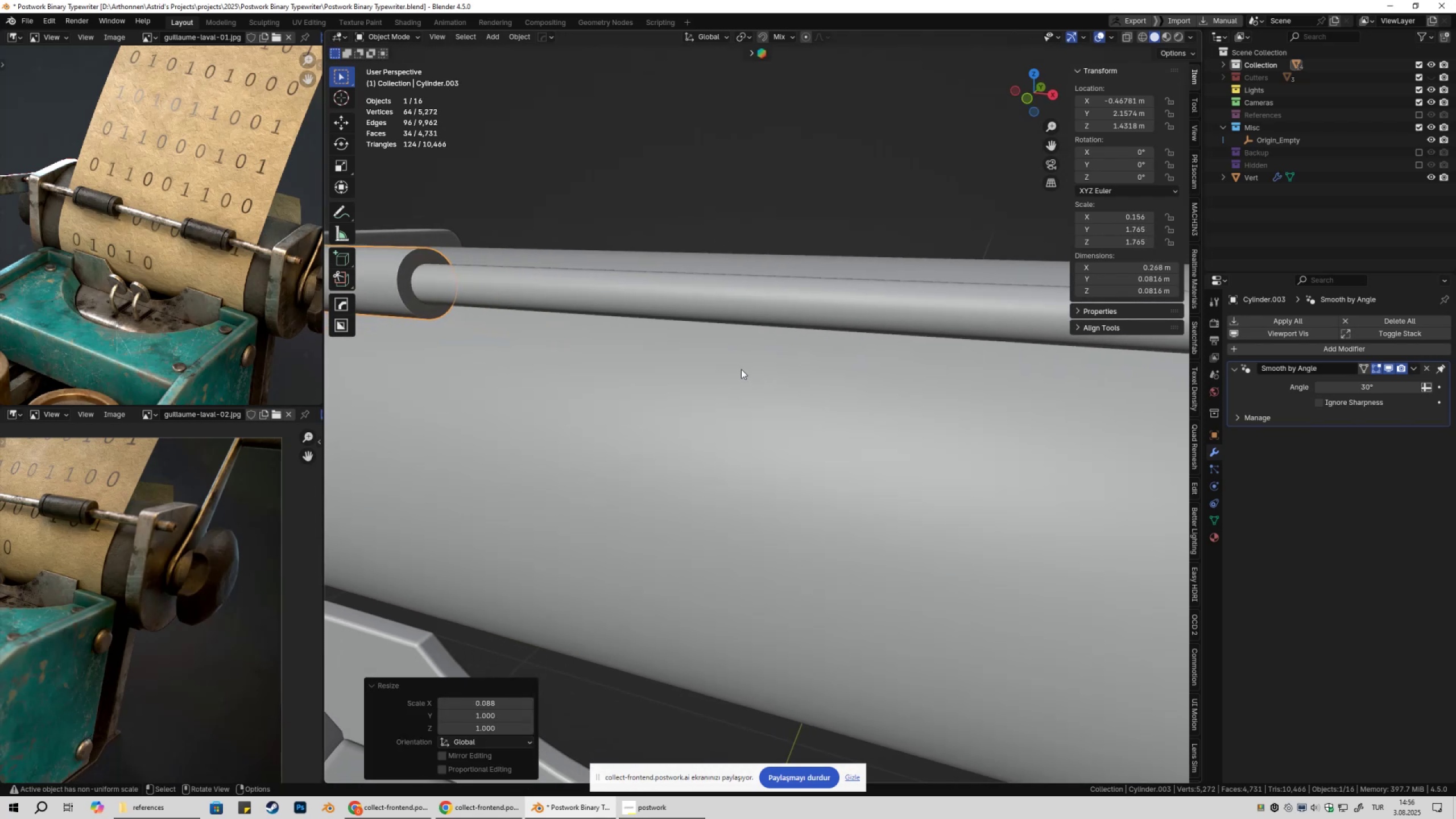 
key(Shift+ShiftLeft)
 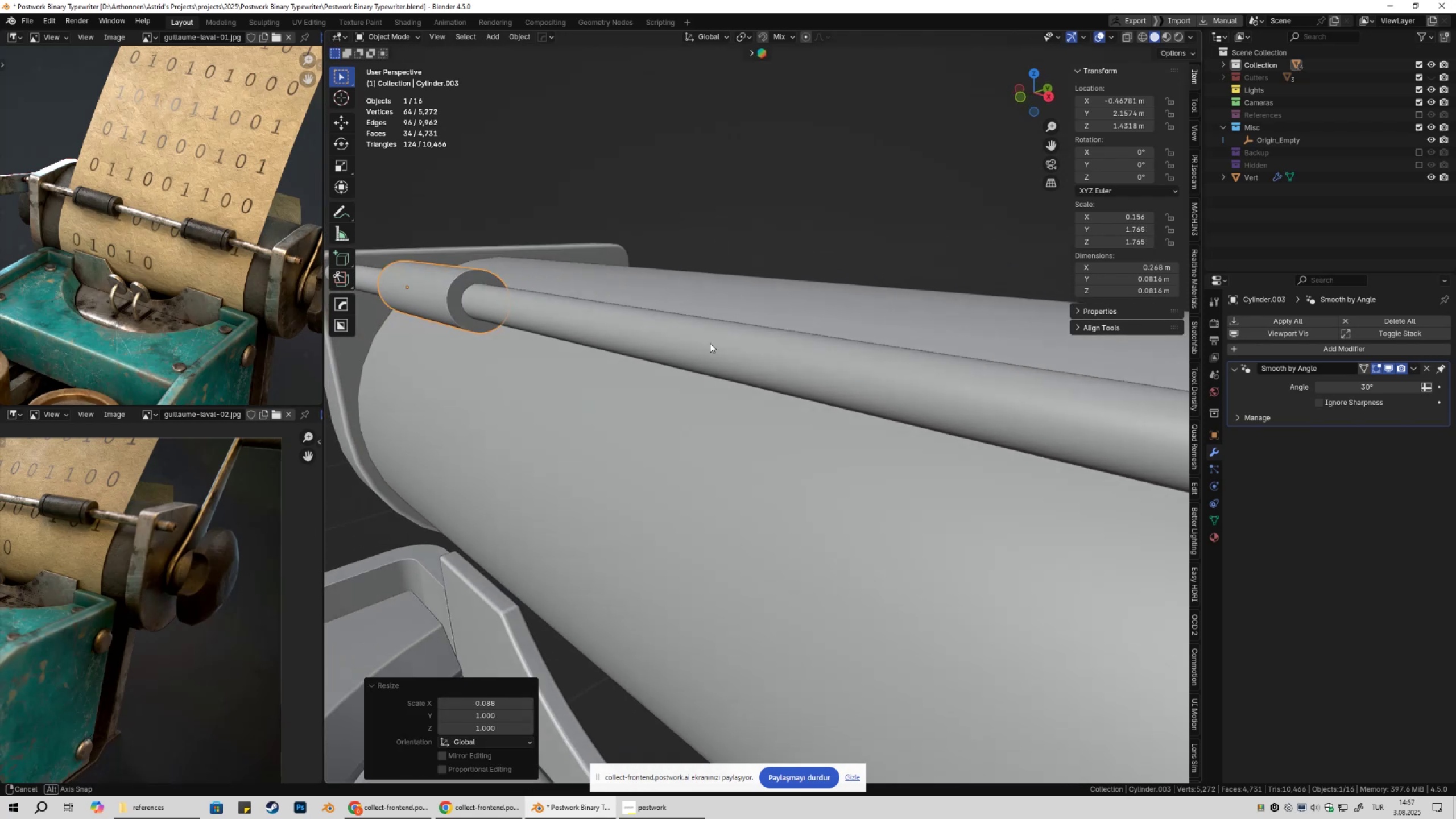 
key(Shift+ShiftLeft)
 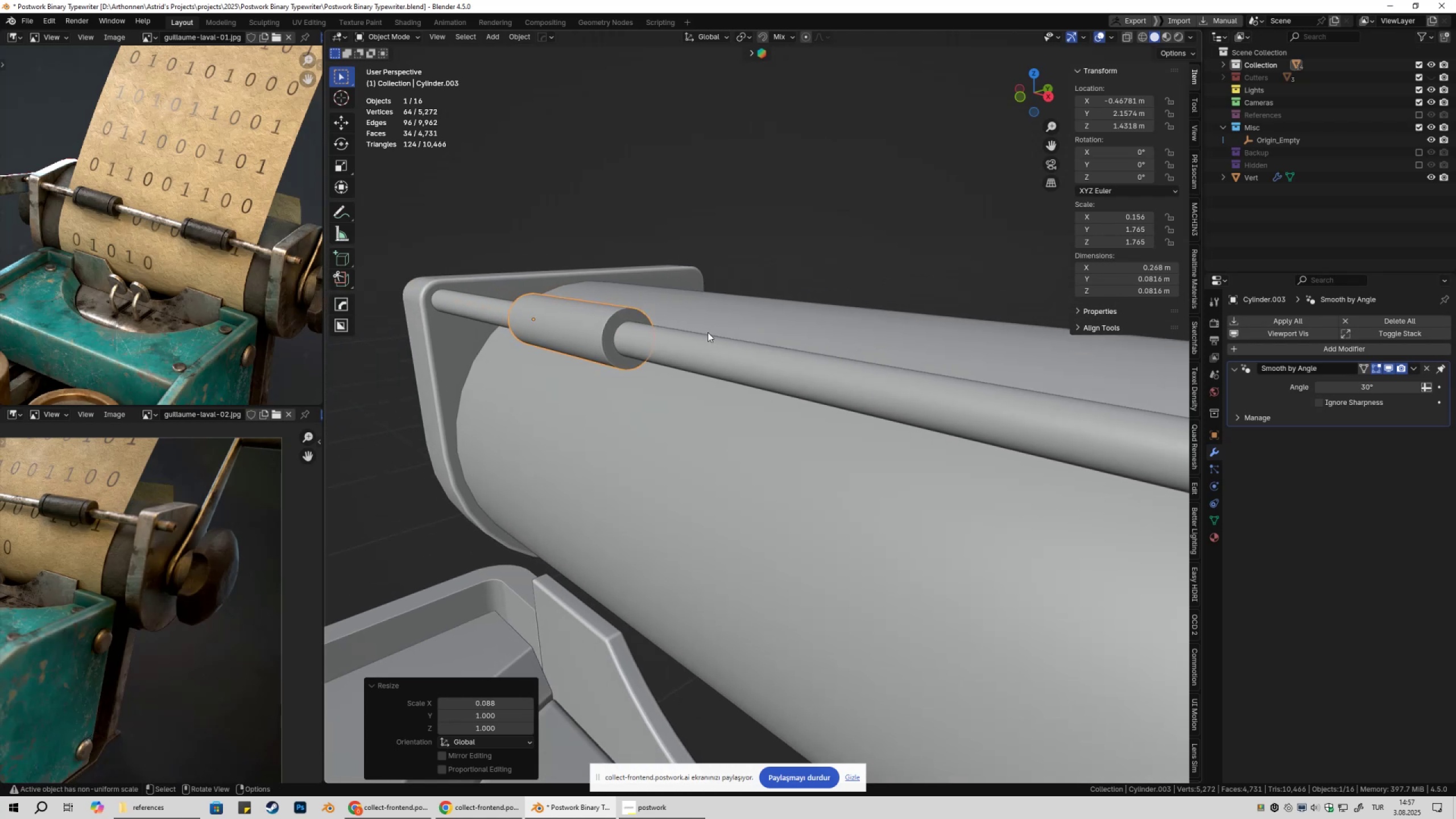 
key(S)
 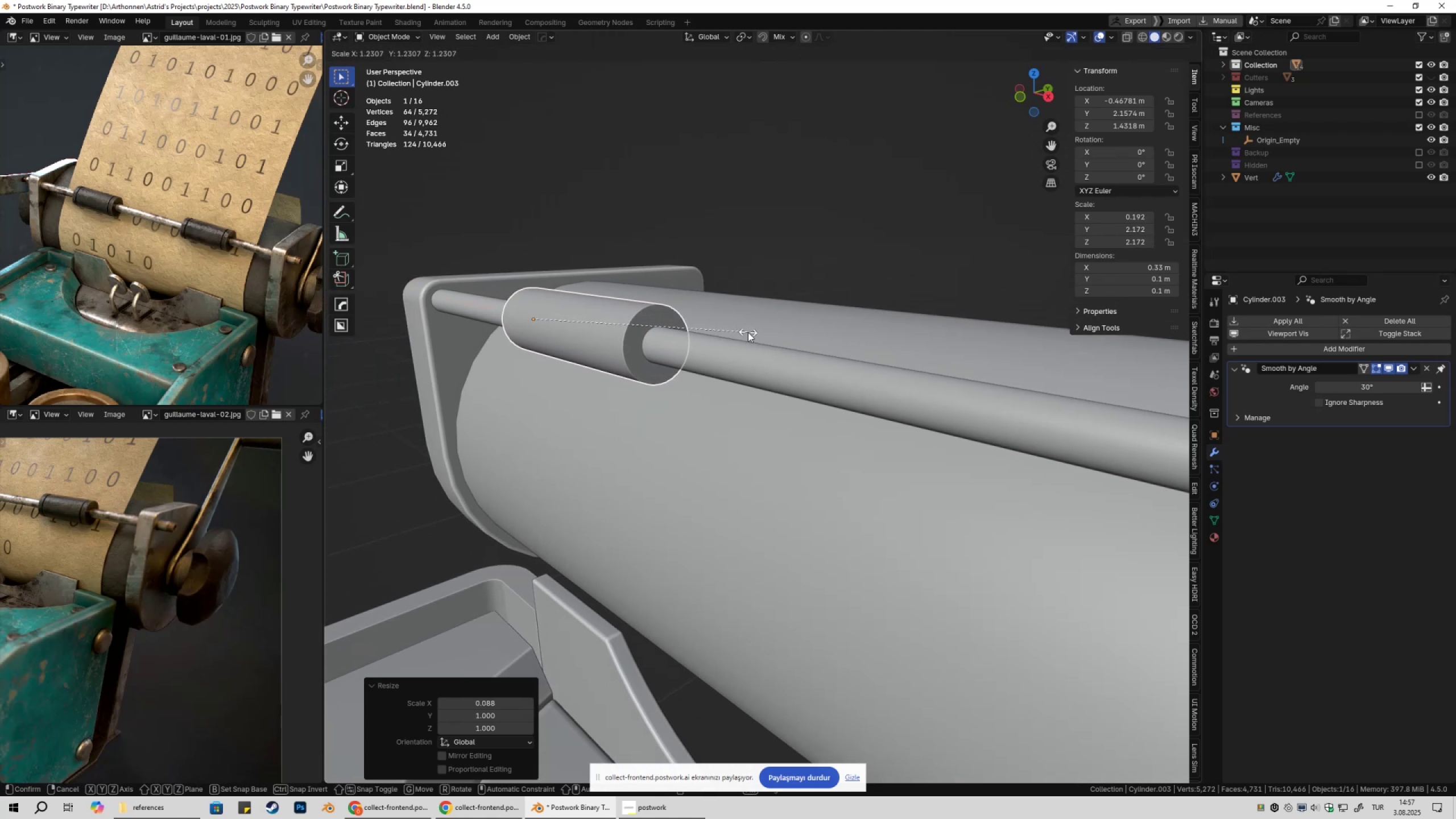 
left_click([744, 332])
 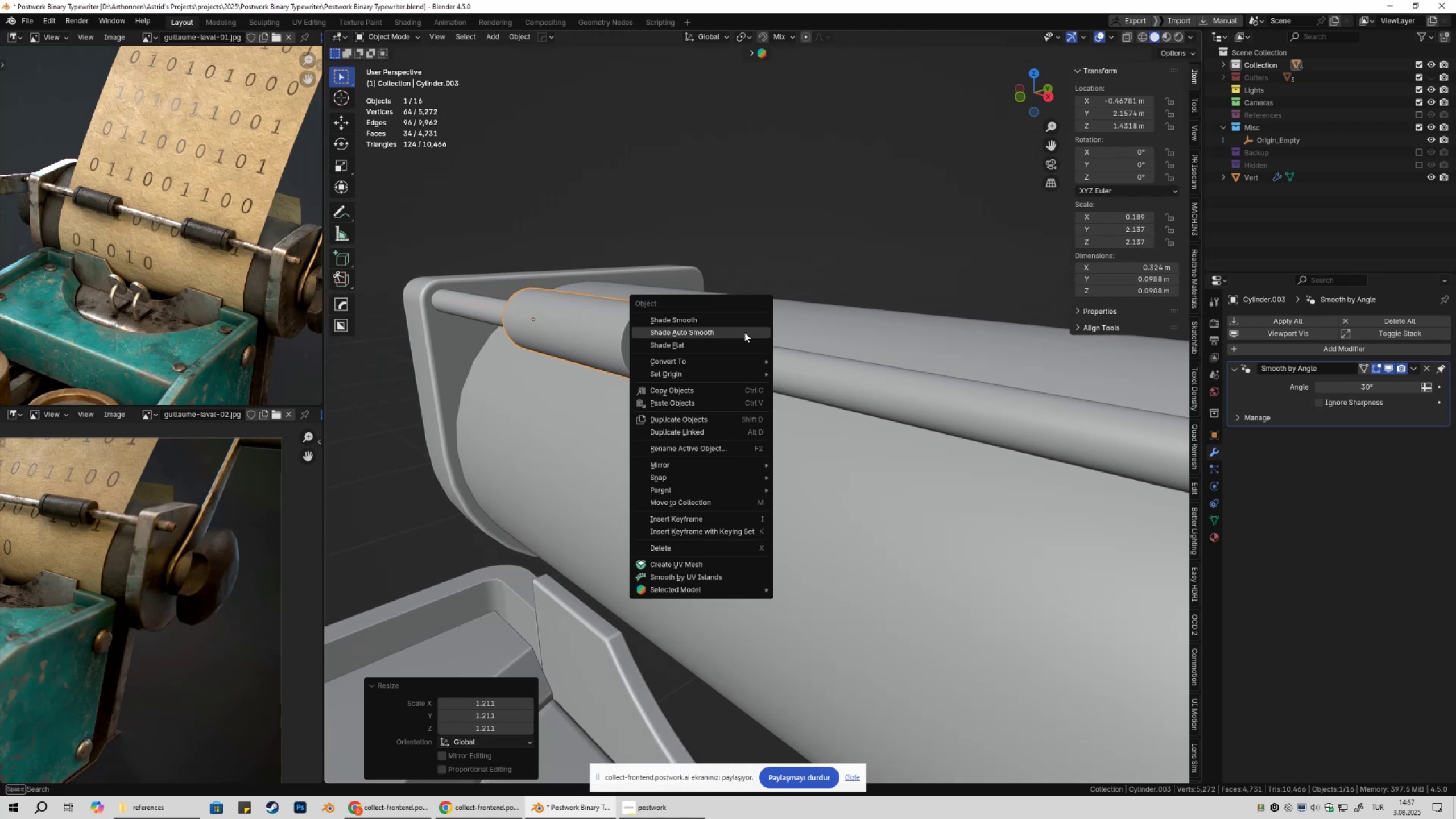 
right_click([744, 332])
 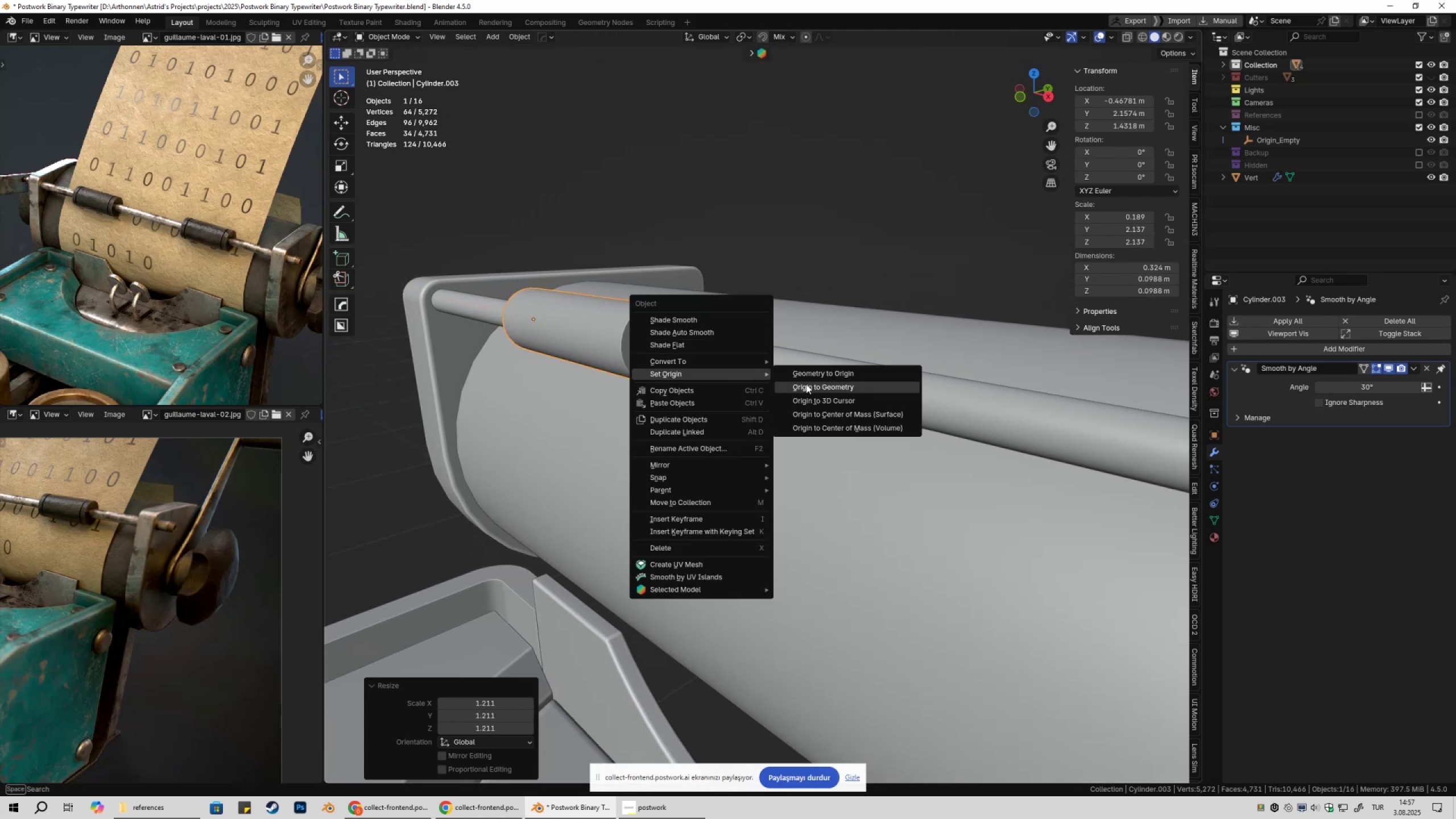 
key(S)
 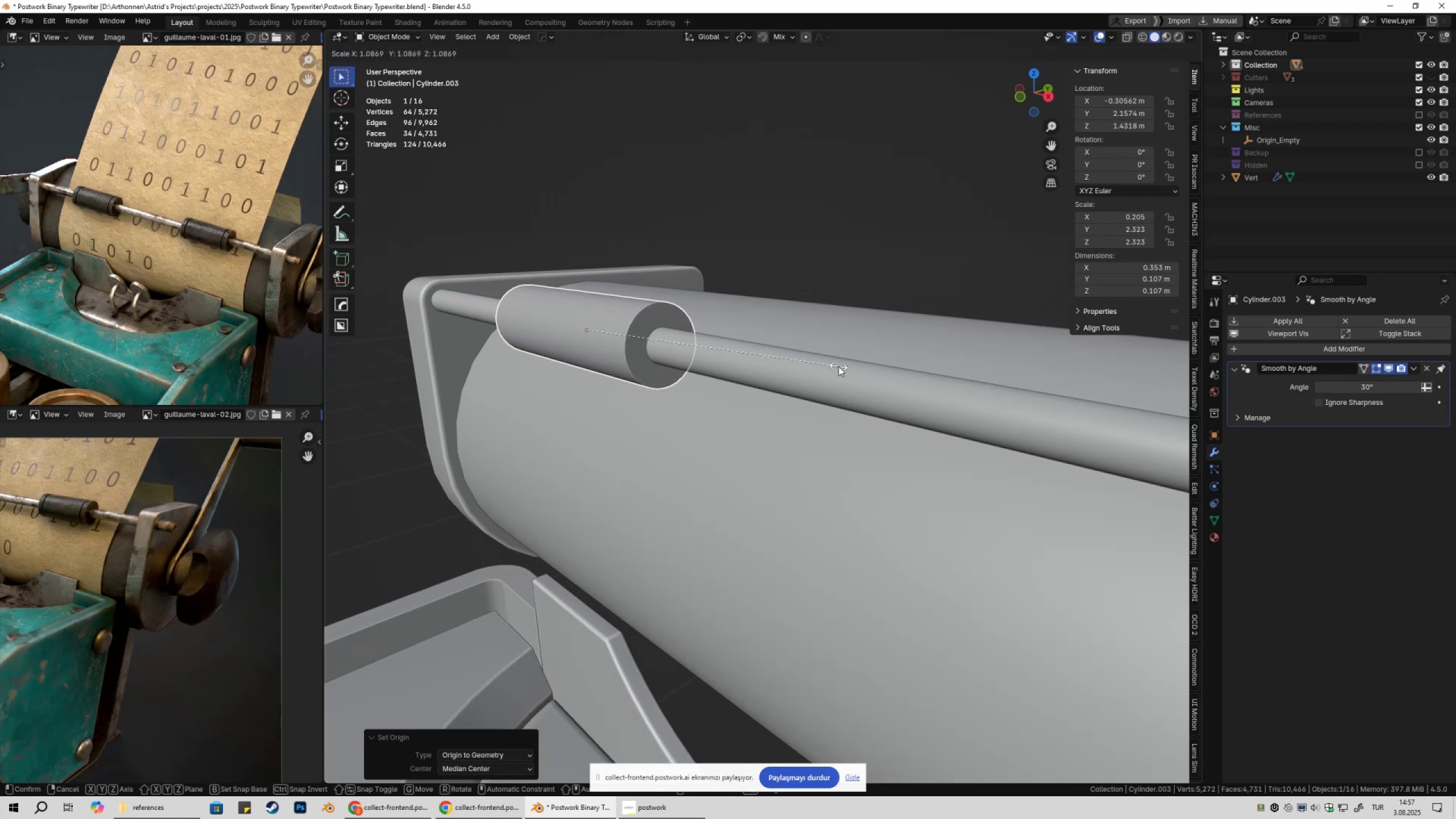 
left_click([838, 366])
 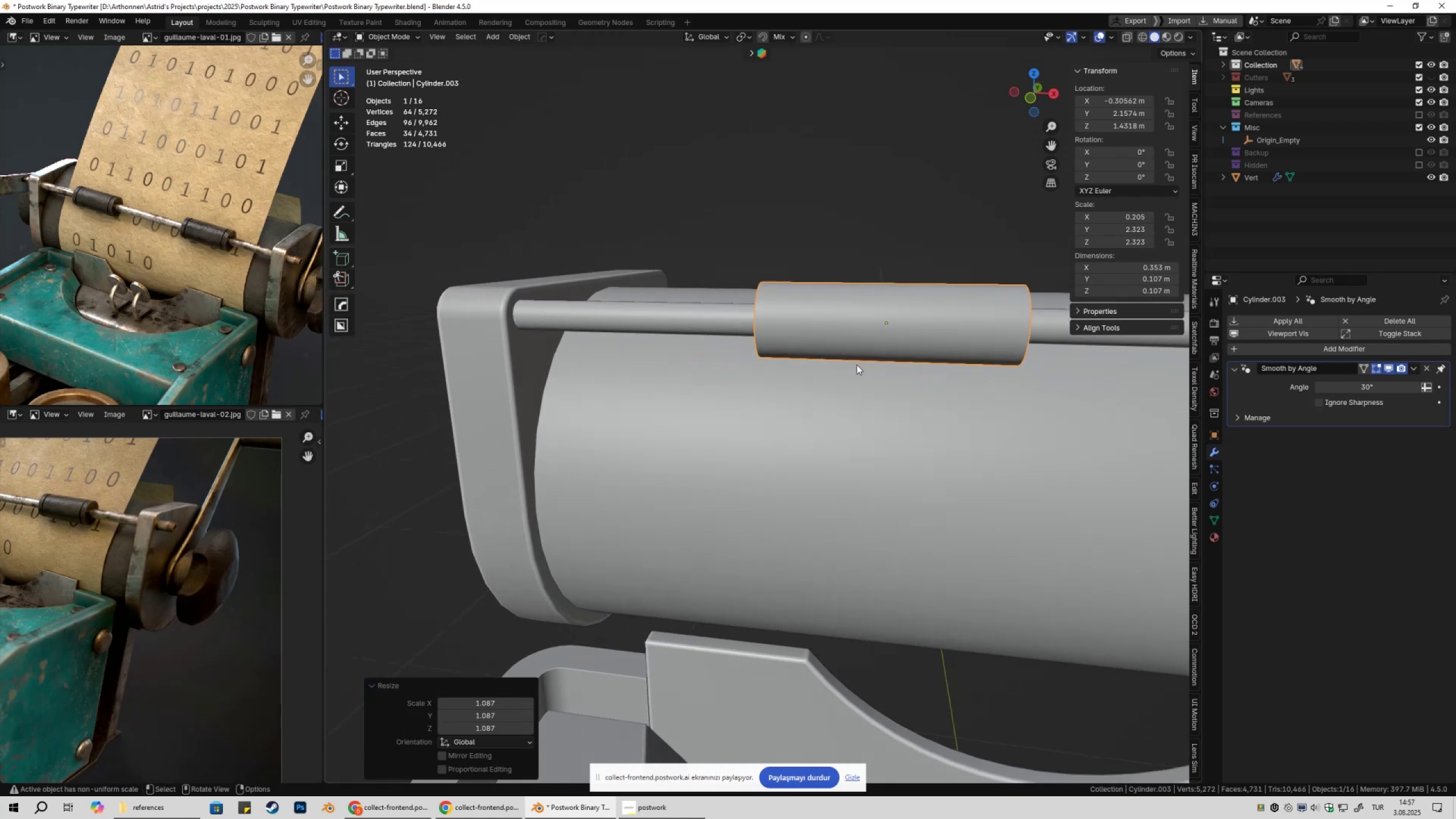 
key(Tab)
type(asx)
 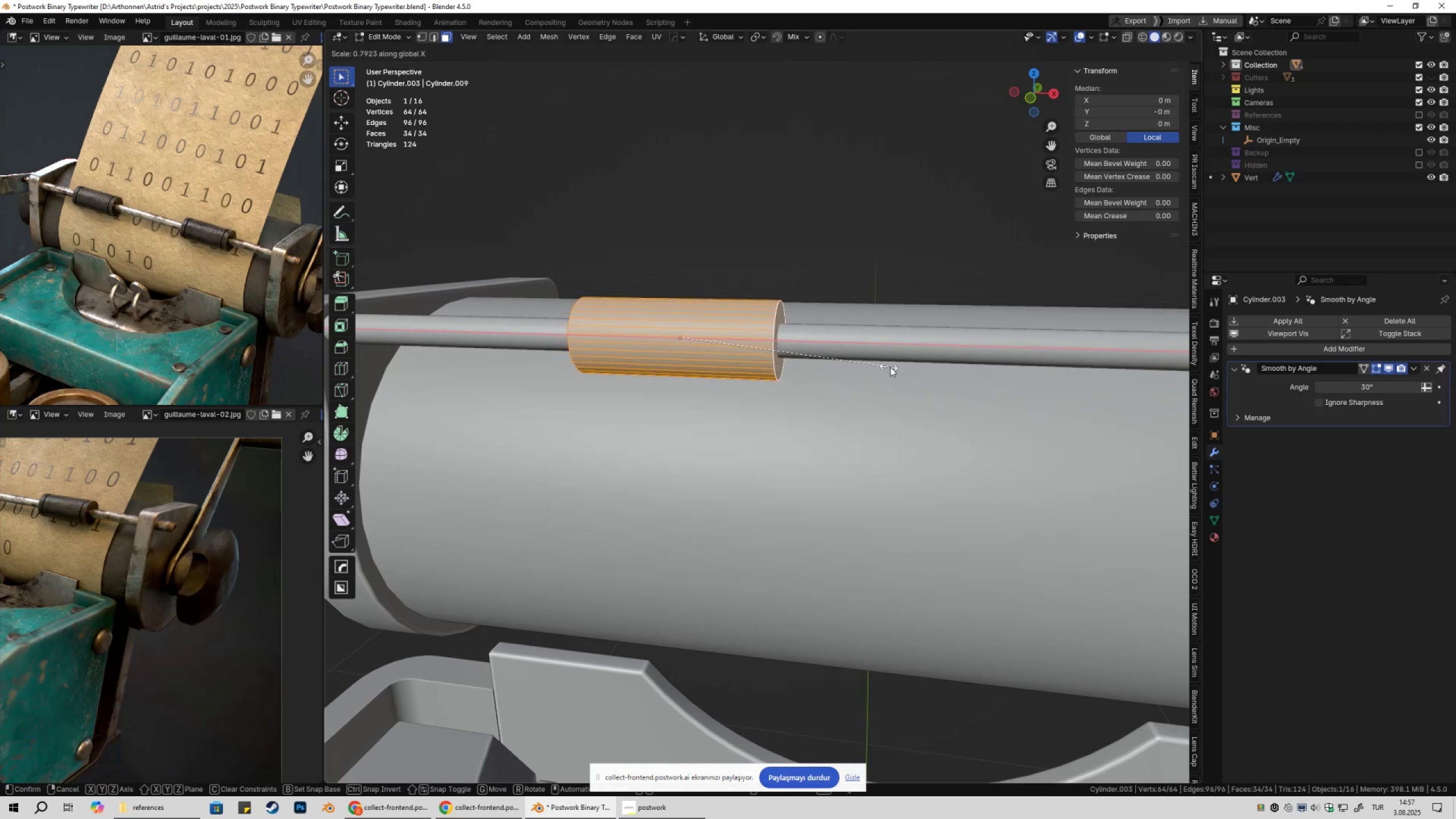 
left_click([879, 366])
 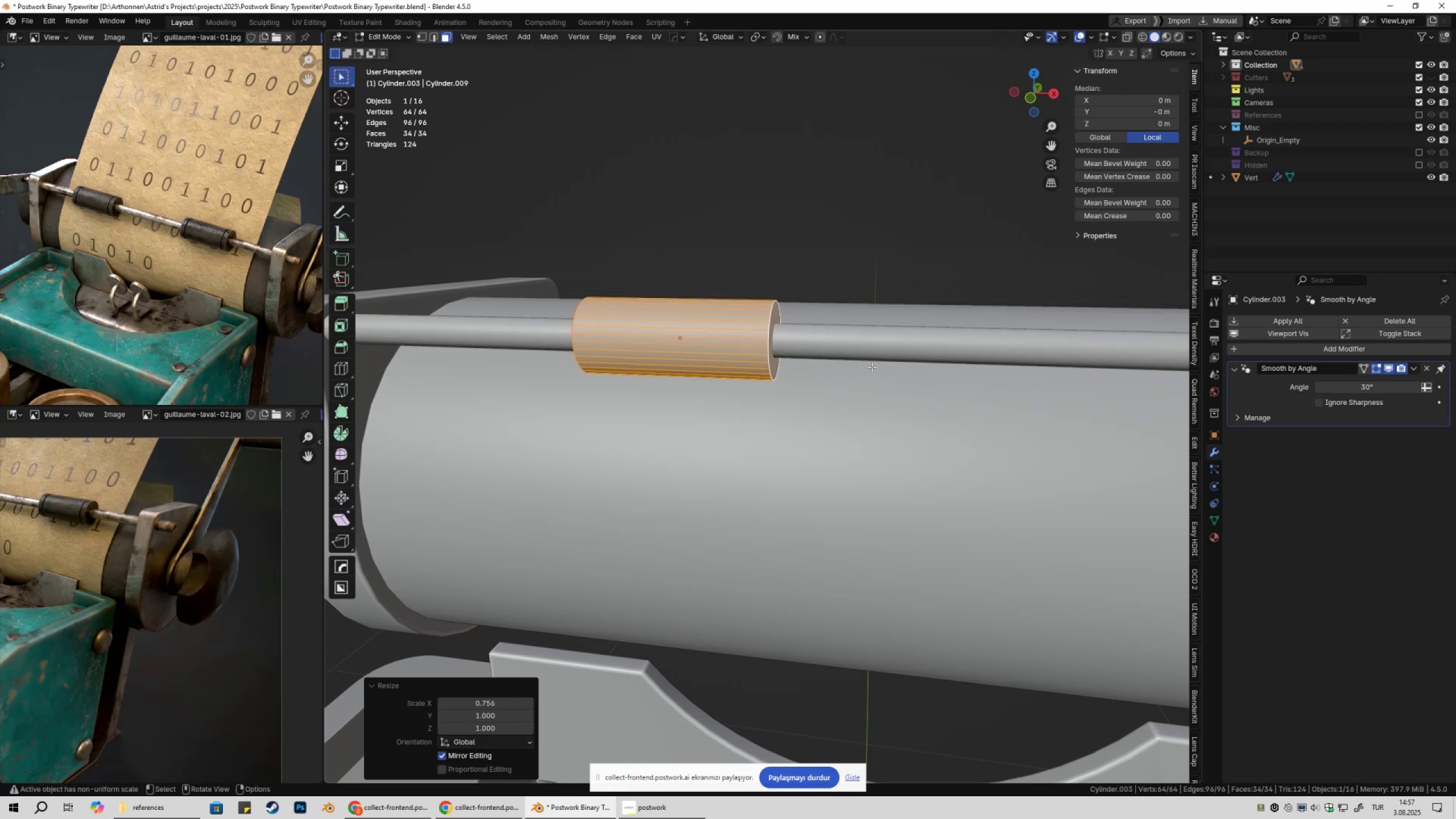 
key(Tab)
 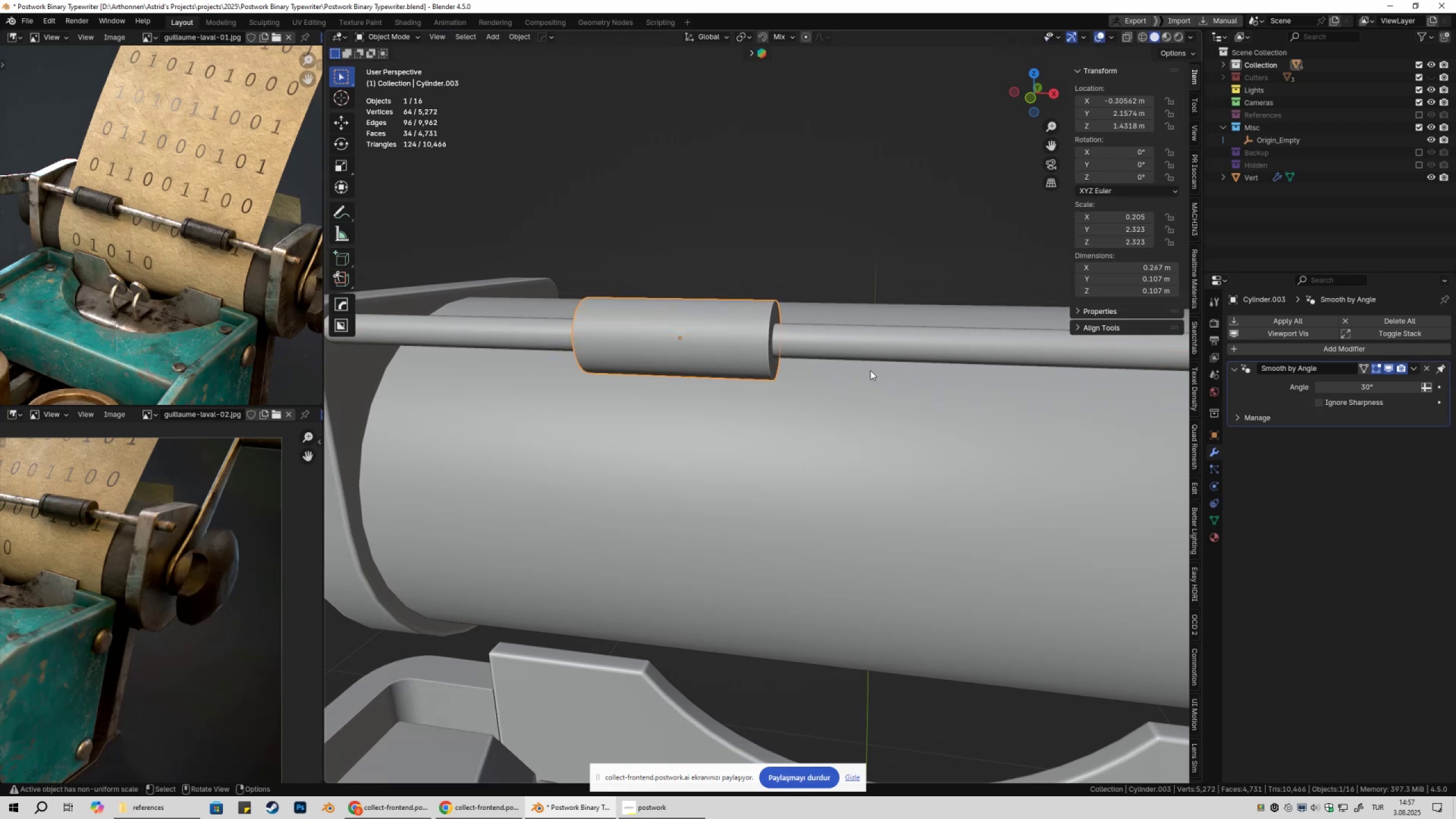 
scroll: coordinate [851, 426], scroll_direction: down, amount: 6.0
 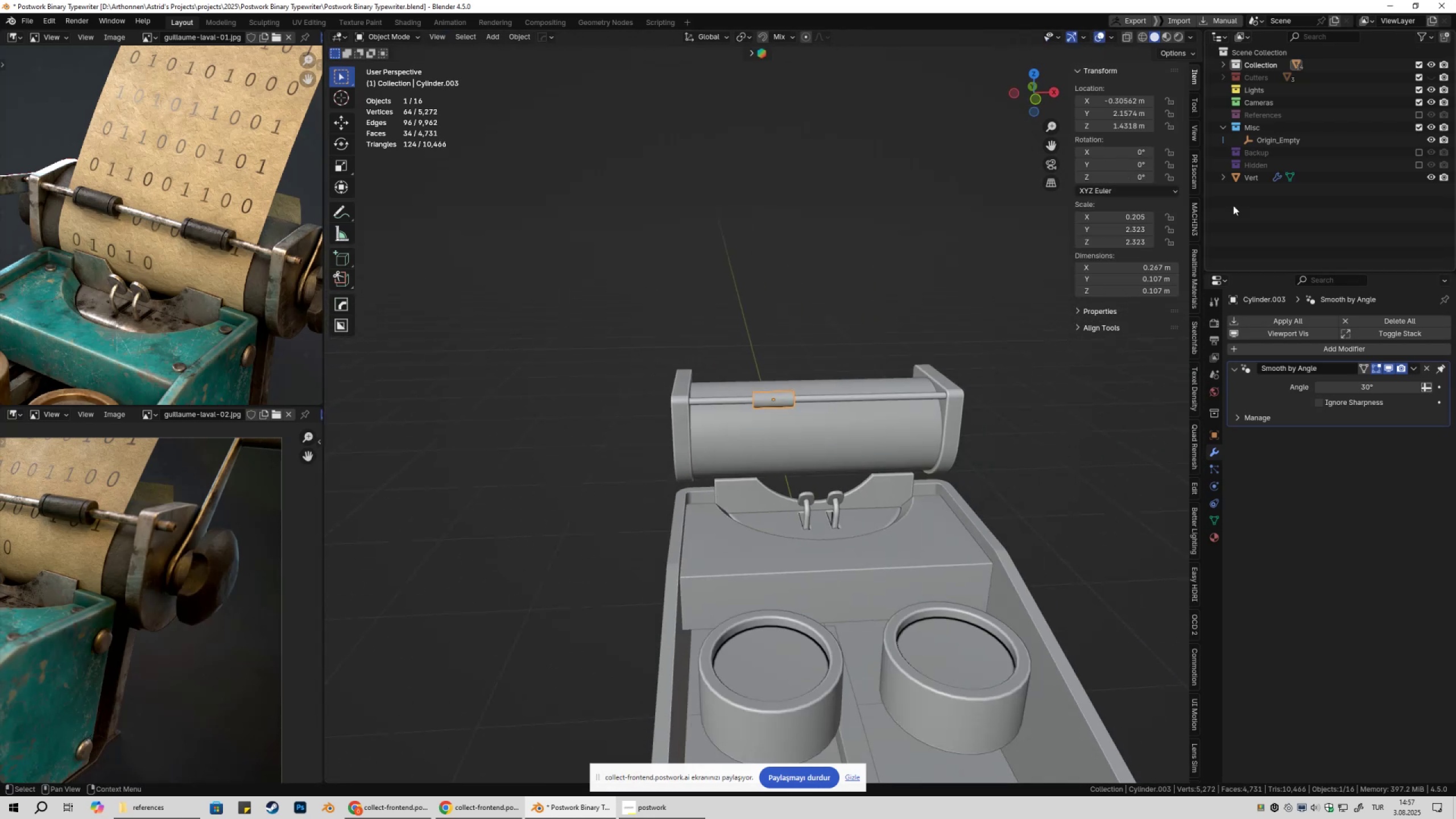 
hold_key(key=ControlLeft, duration=0.56)
 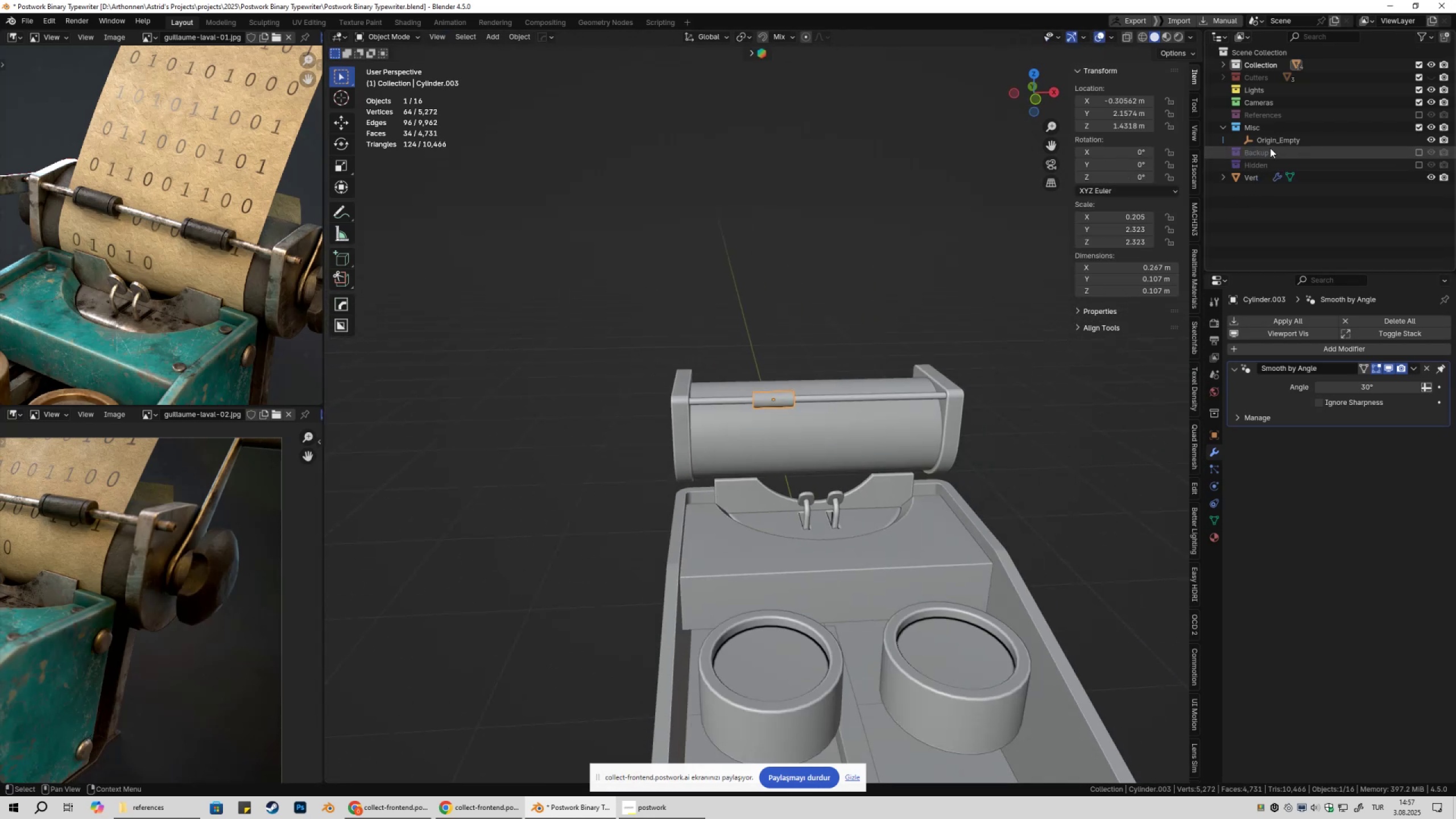 
hold_key(key=ControlLeft, duration=0.43)
left_click([1282, 143])
 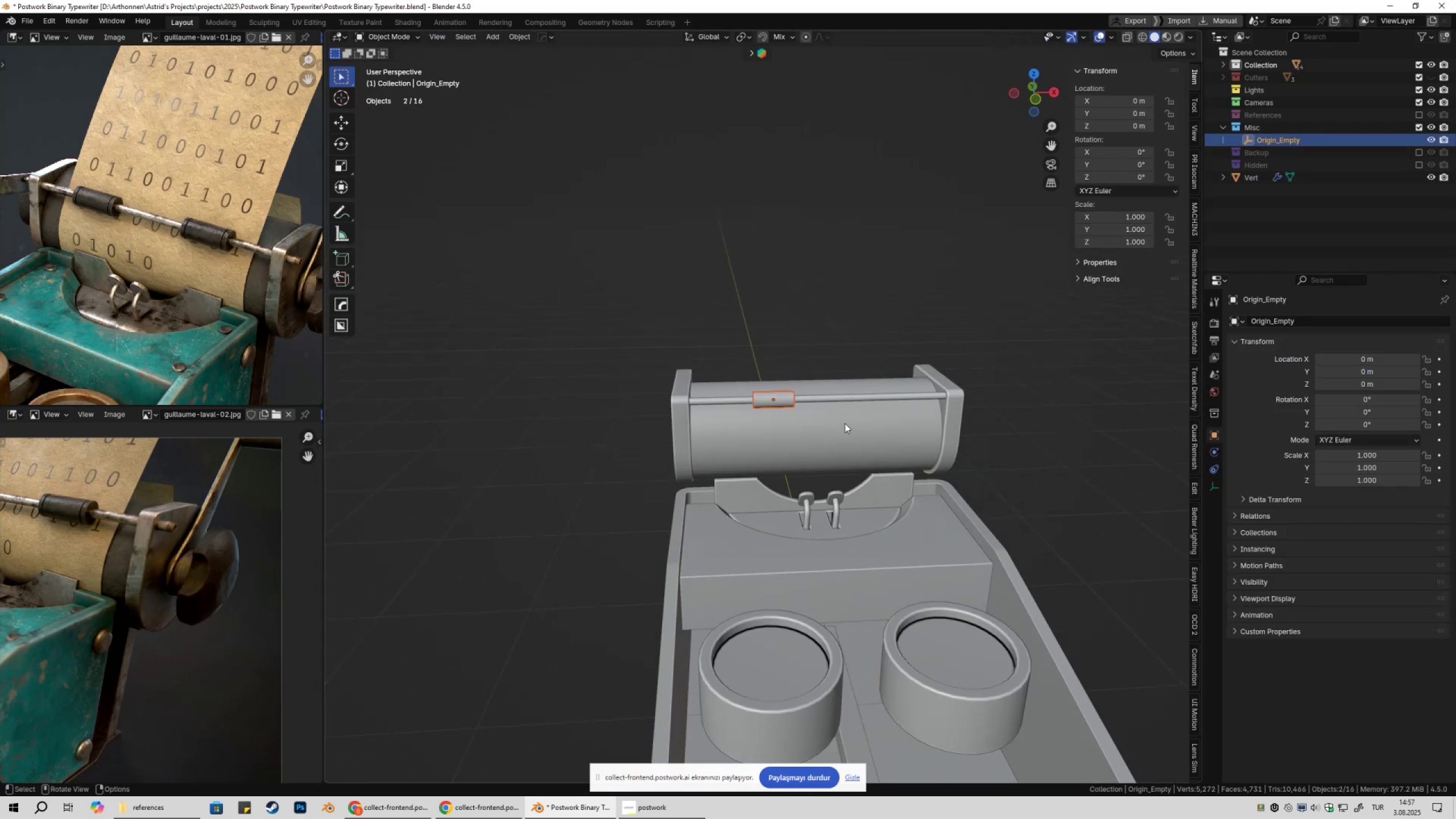 
key(Alt+X)
 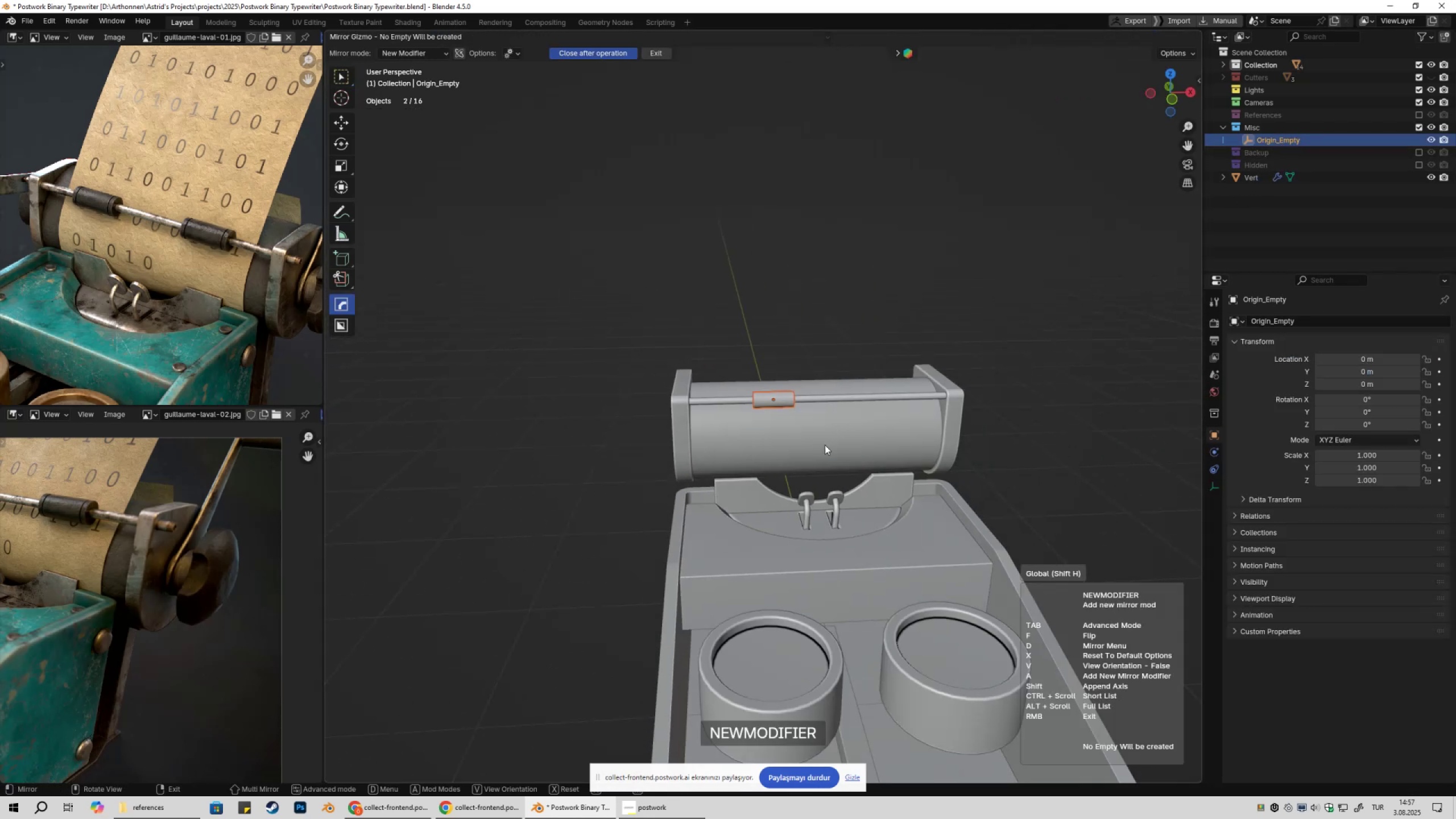 
scroll: coordinate [815, 547], scroll_direction: down, amount: 4.0
 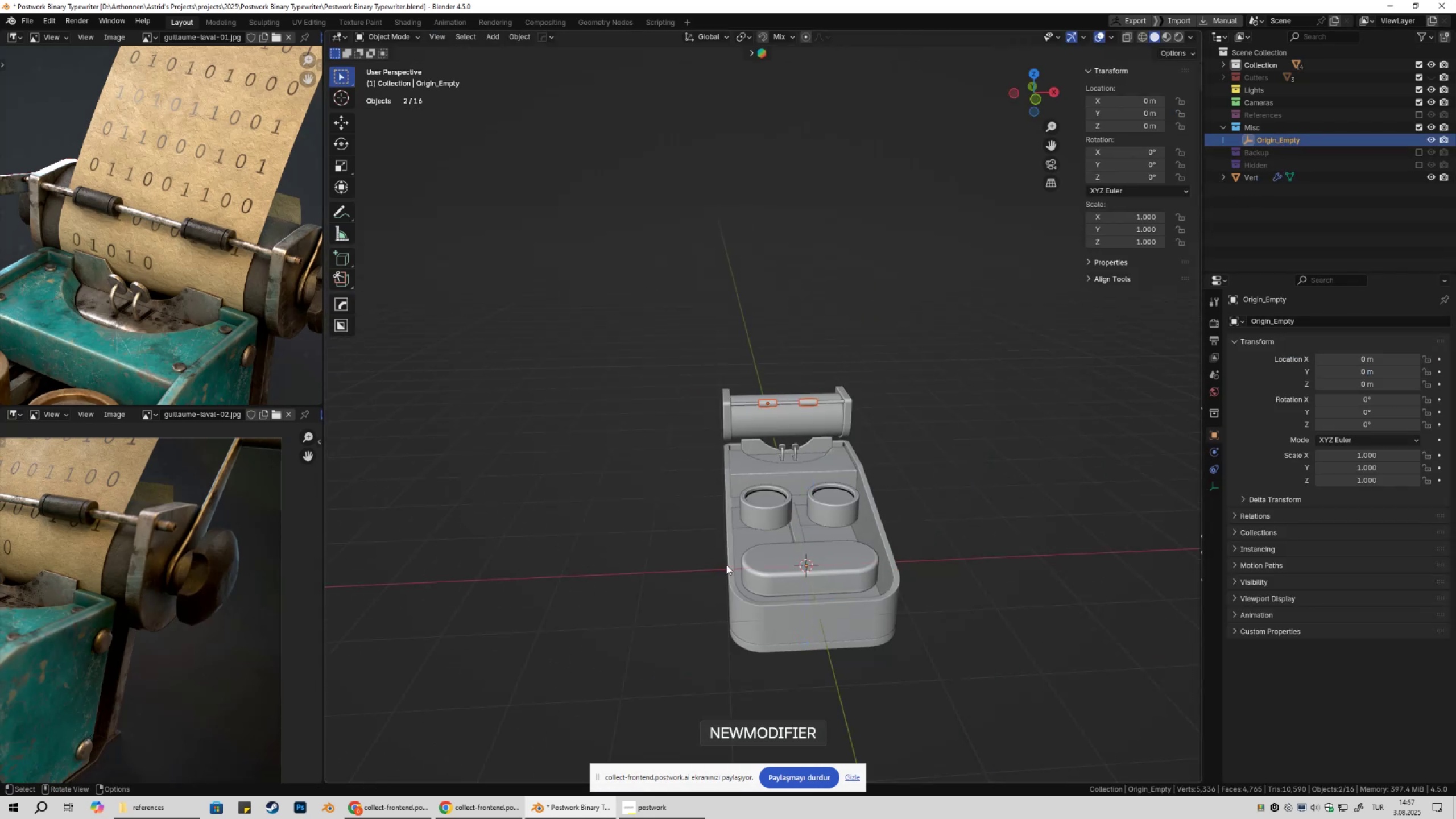 
double_click([968, 387])
 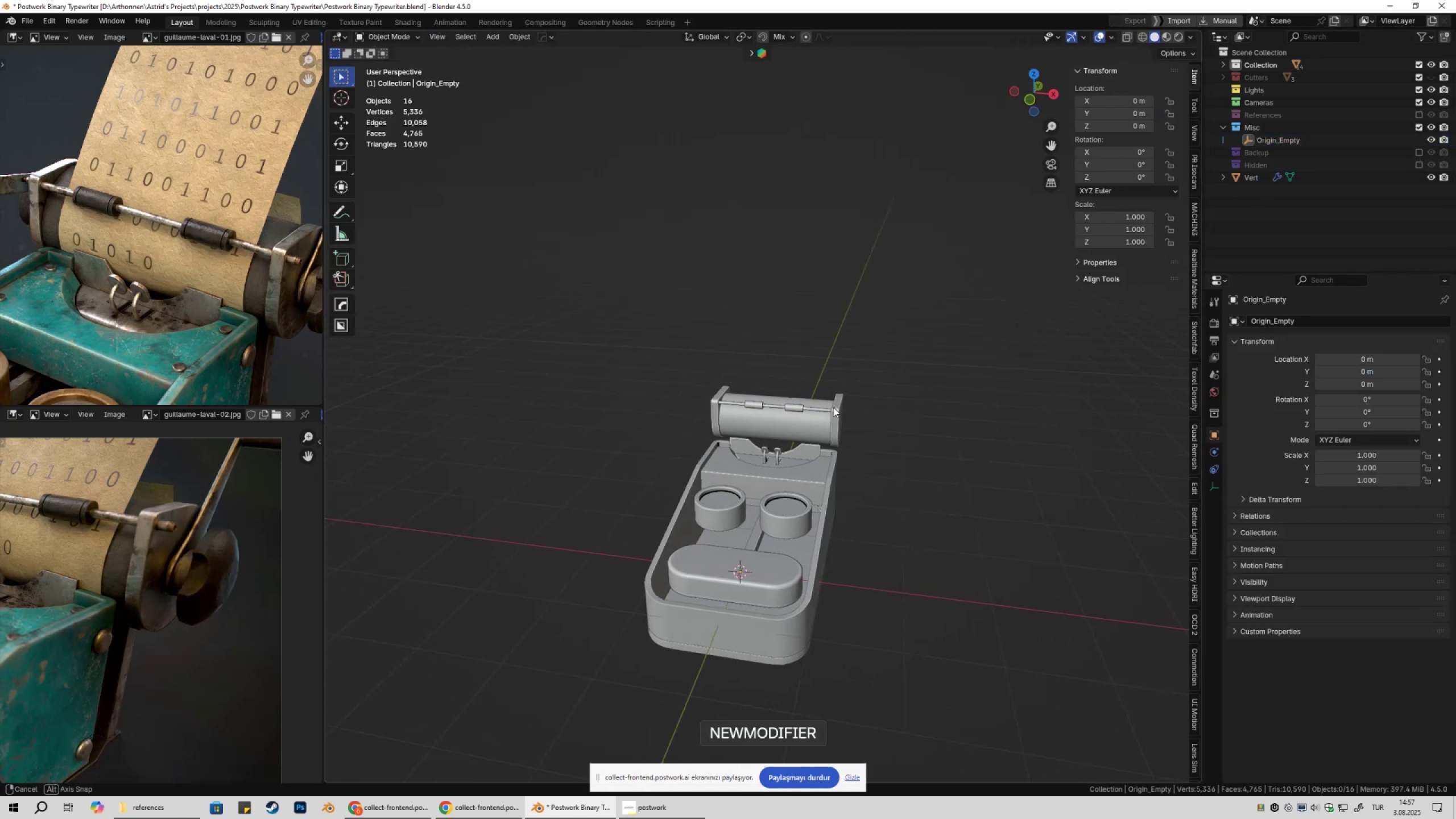 
scroll: coordinate [772, 451], scroll_direction: up, amount: 2.0
 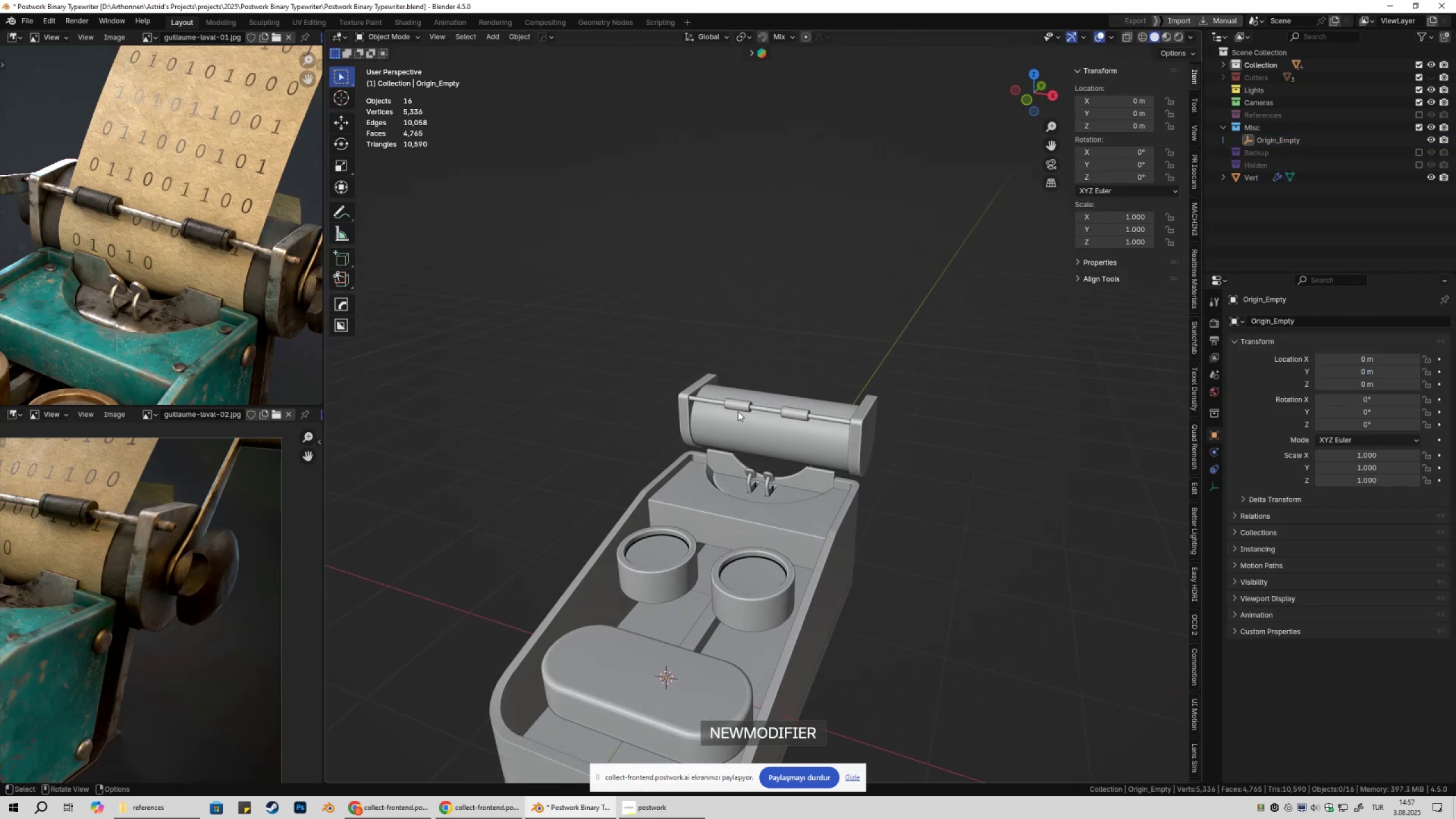 
left_click([738, 411])
 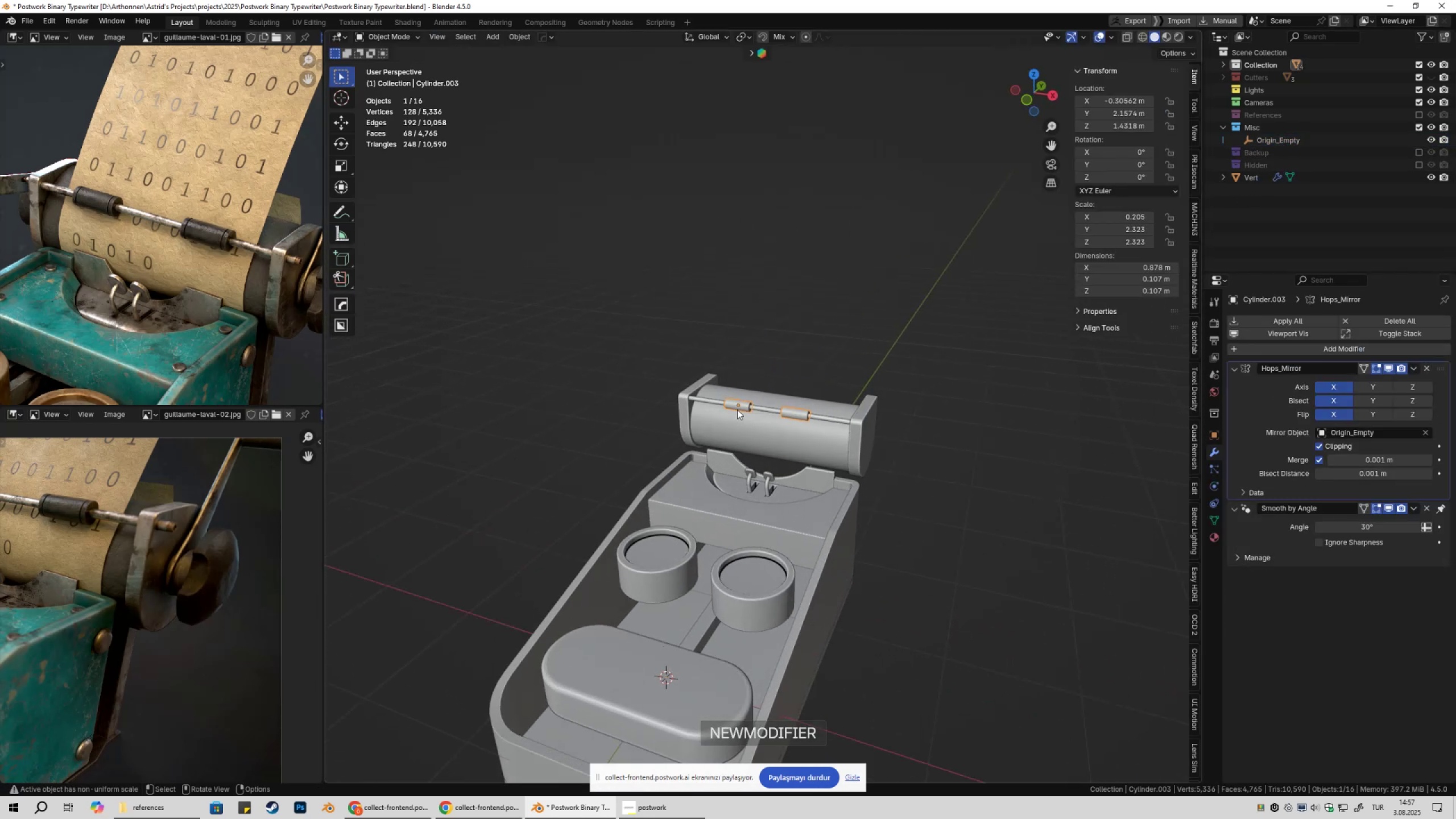 
scroll: coordinate [788, 378], scroll_direction: up, amount: 3.0
 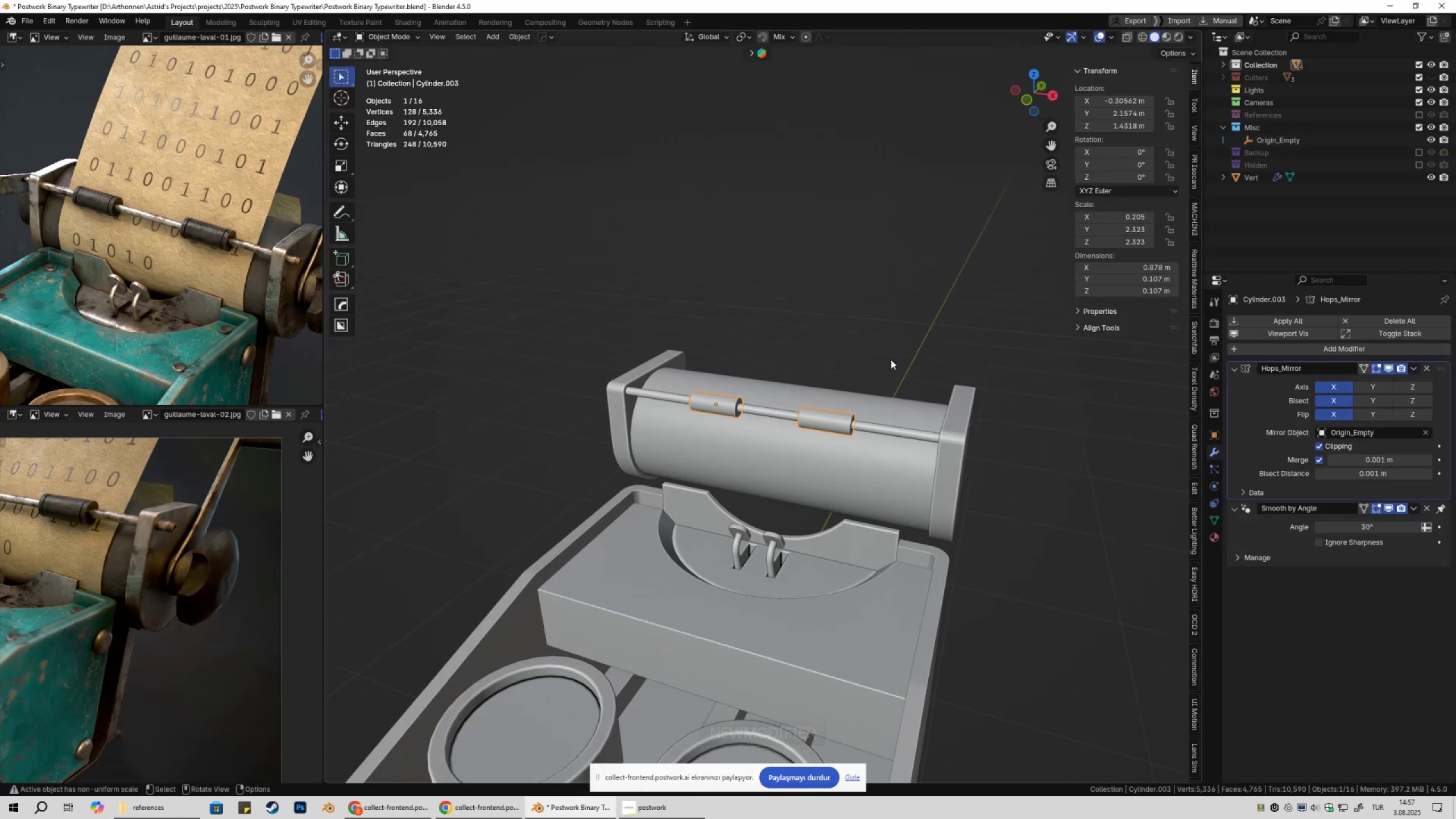 
type(gx)
 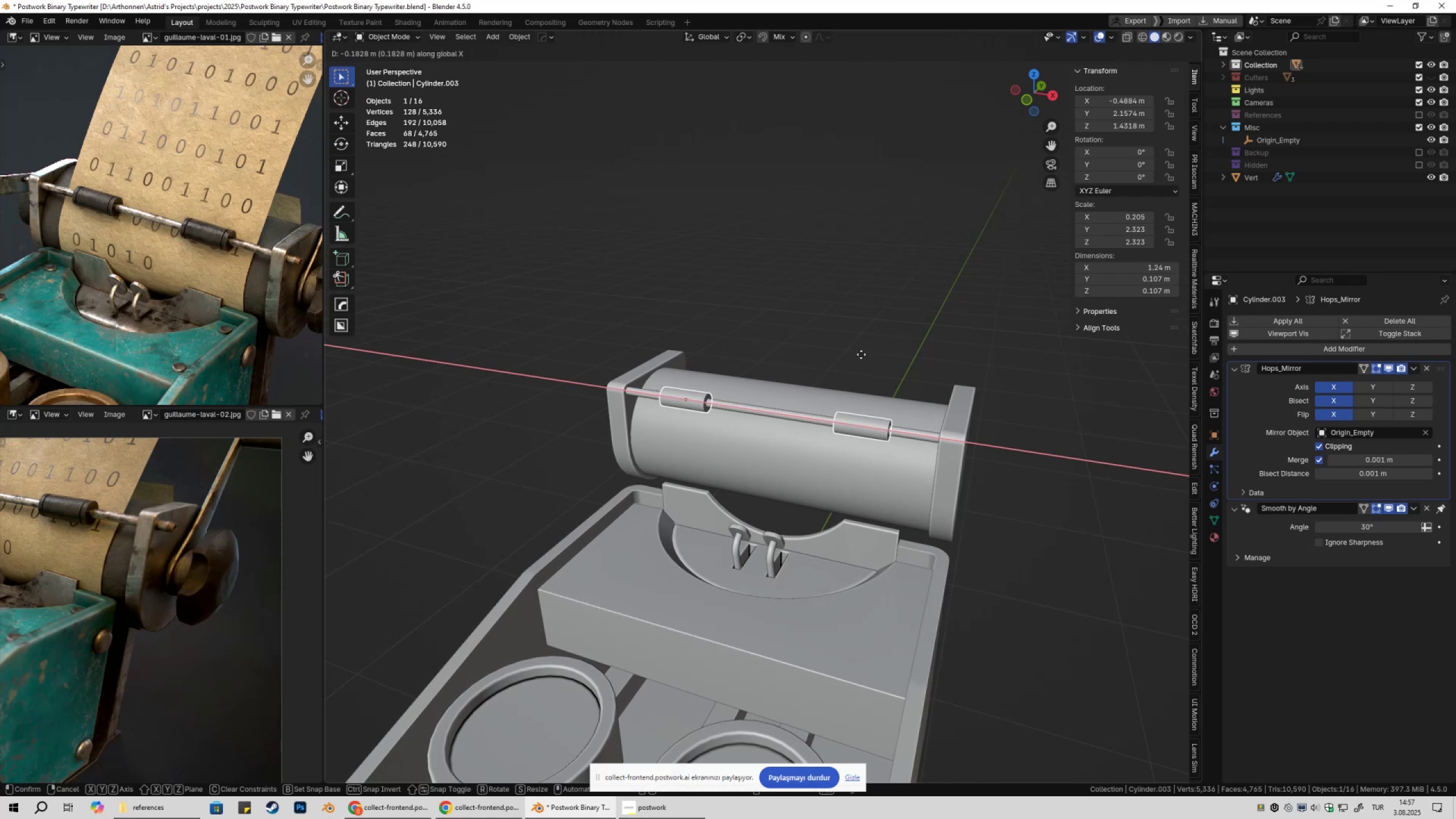 
wait(5.64)
 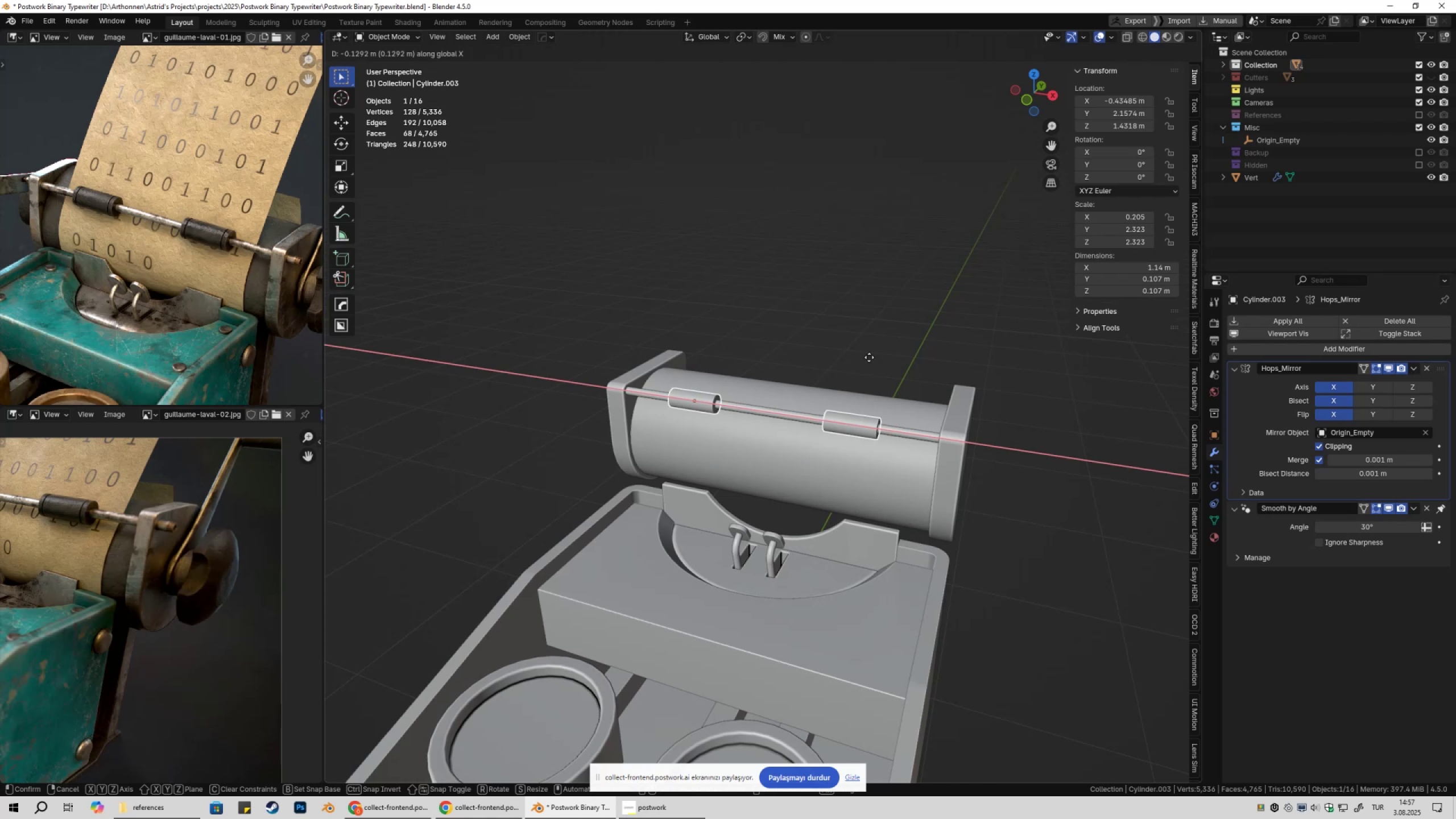 
double_click([879, 334])
 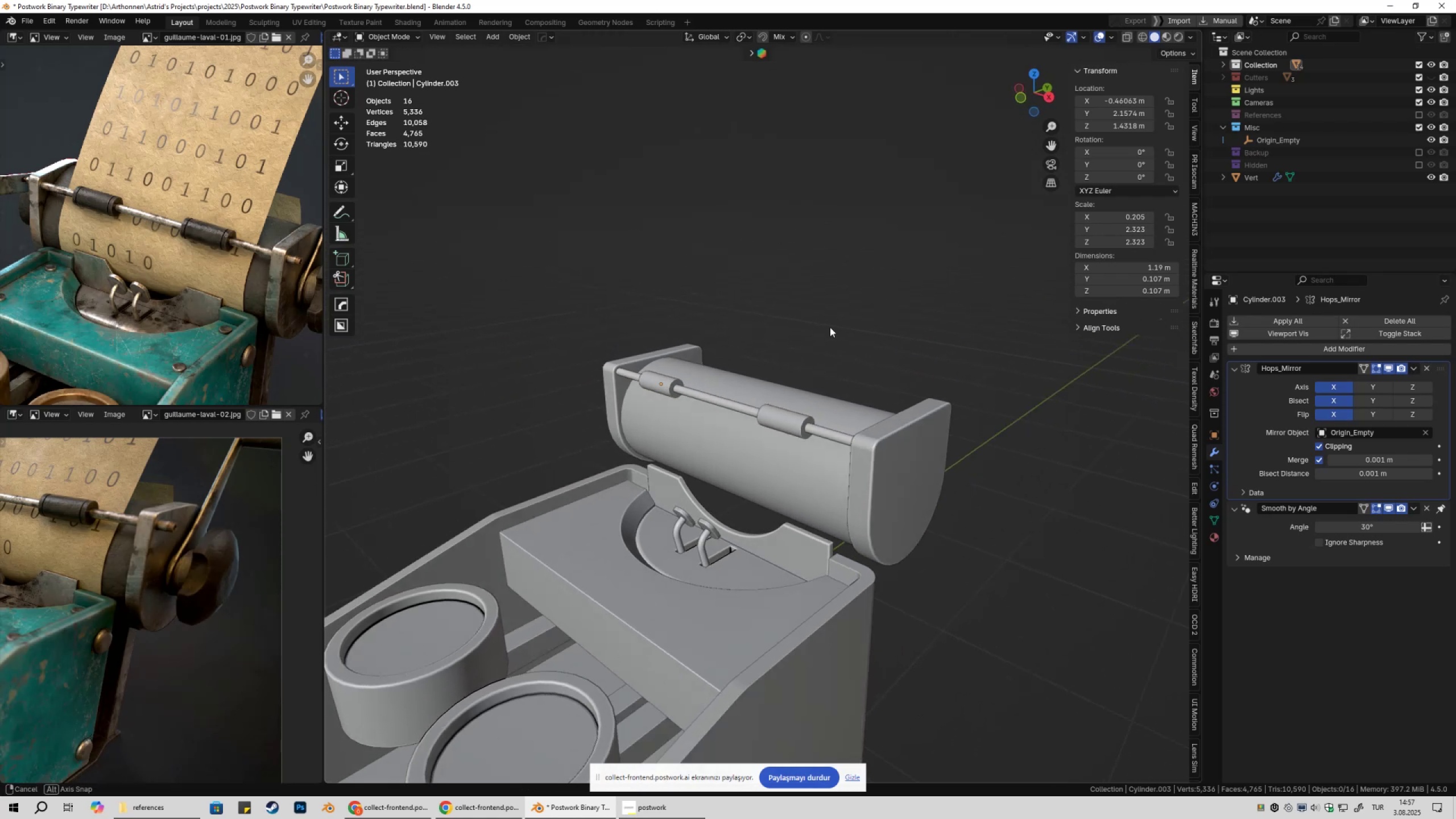 
scroll: coordinate [748, 385], scroll_direction: up, amount: 3.0
 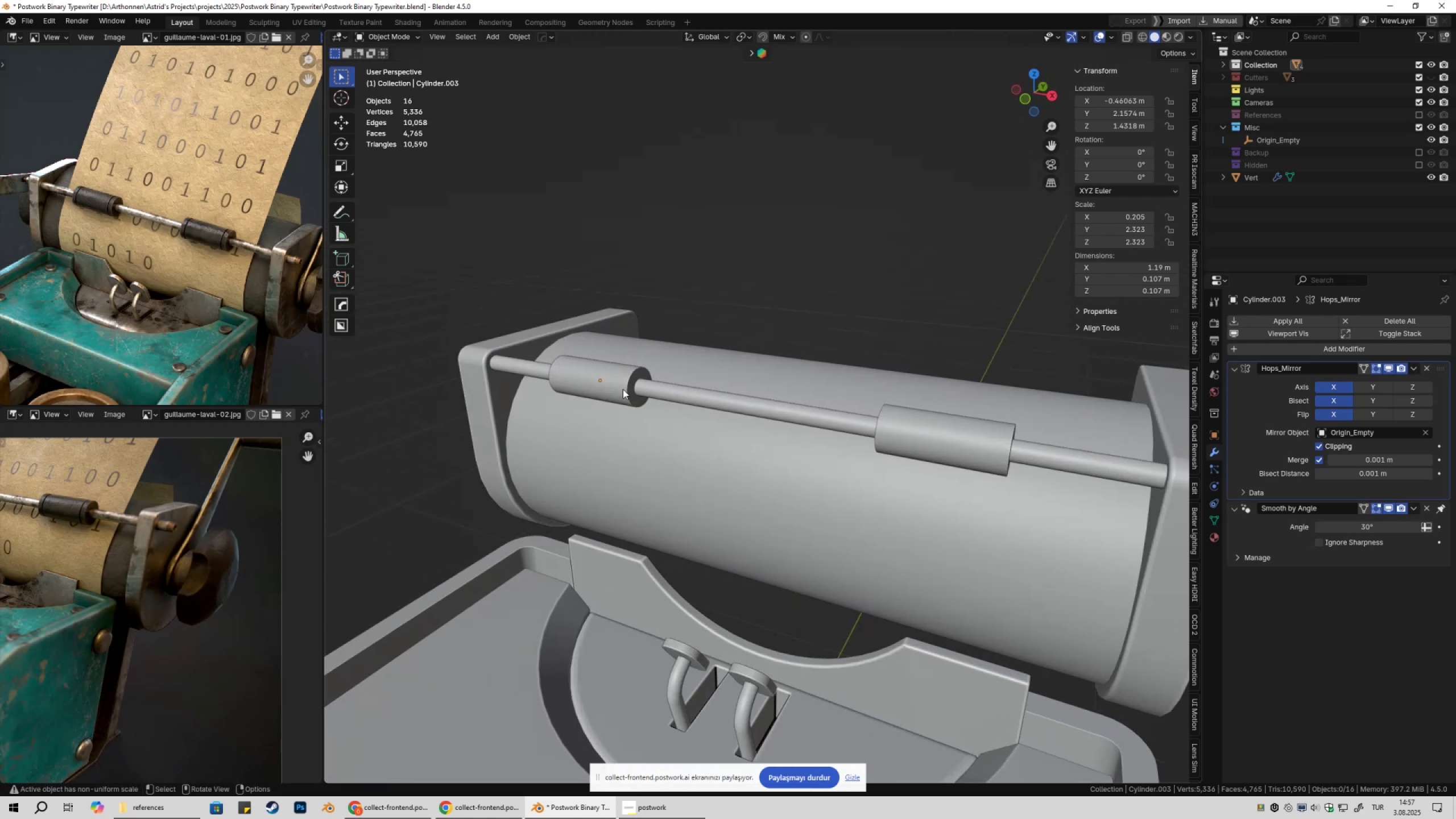 
left_click([623, 389])
 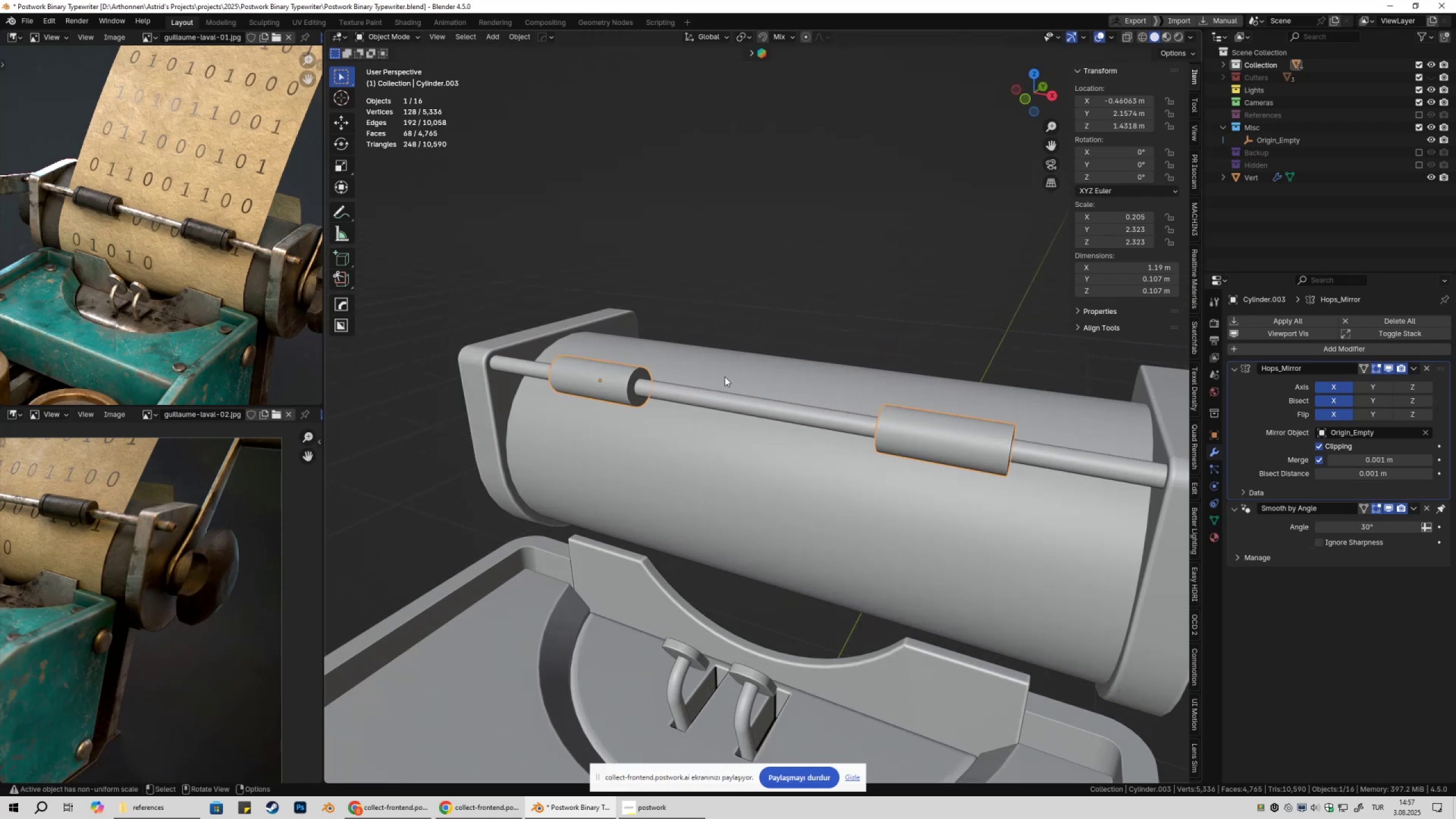 
key(Tab)
type(asx)
 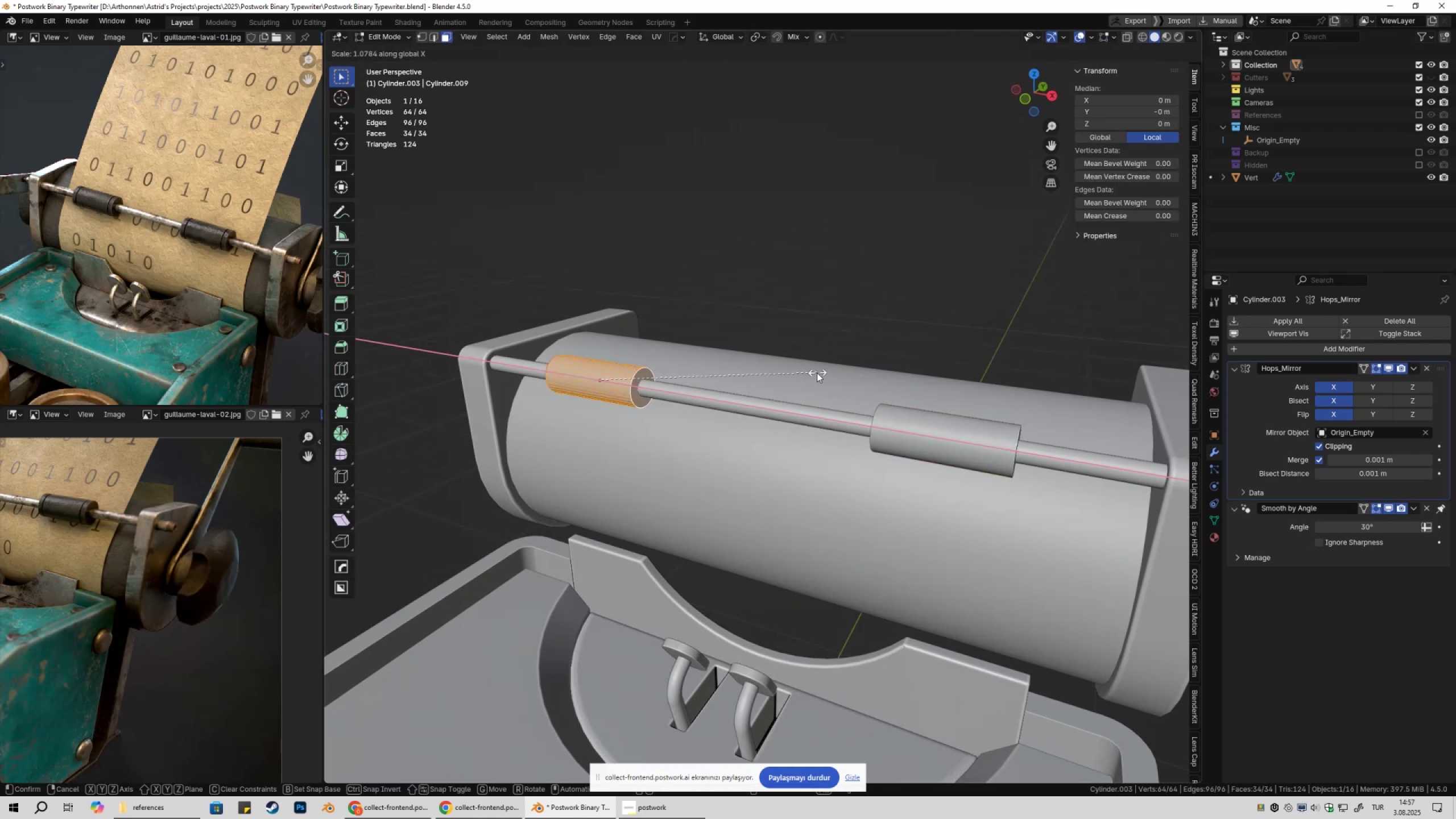 
left_click([814, 372])
 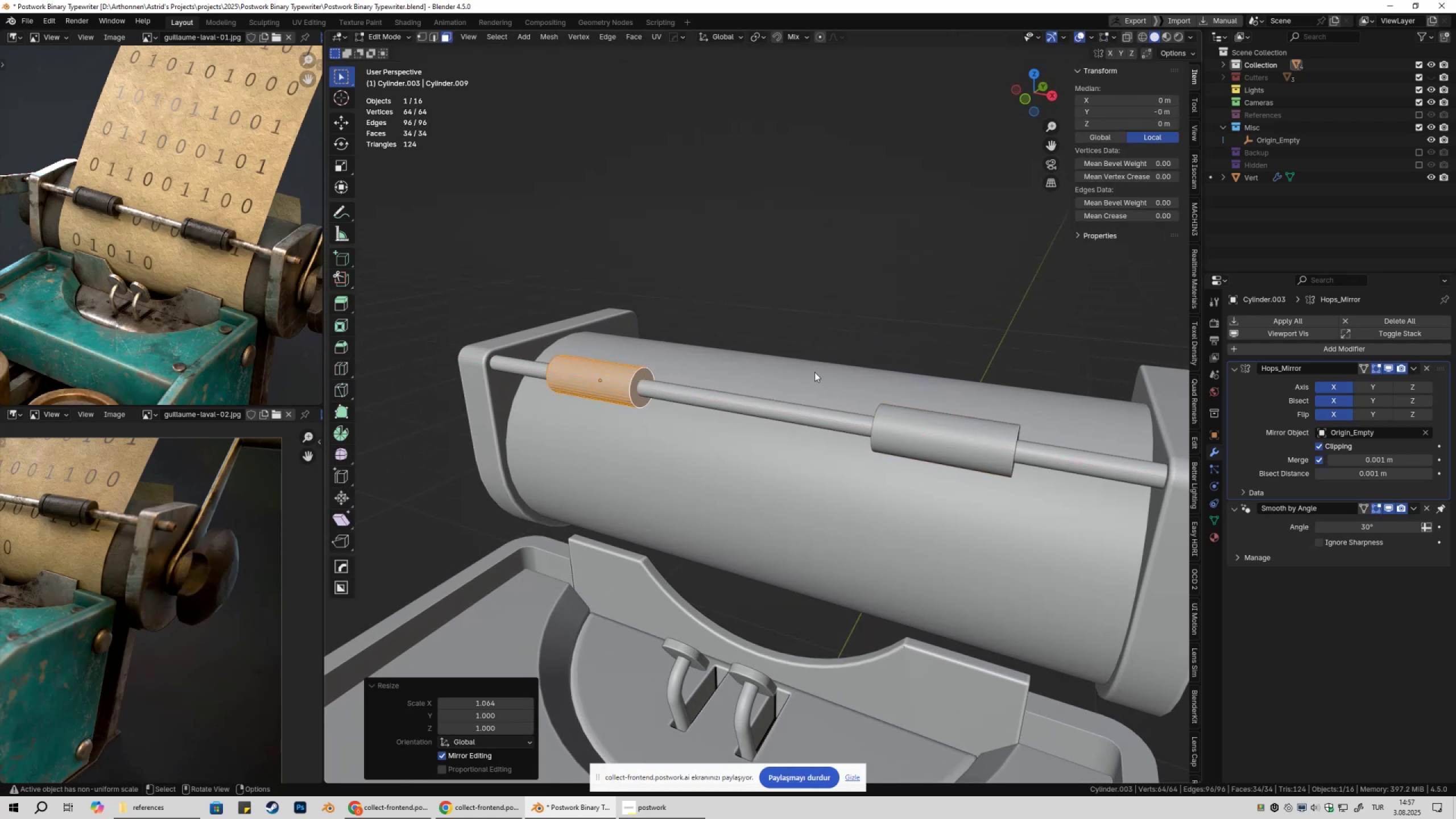 
key(Tab)
 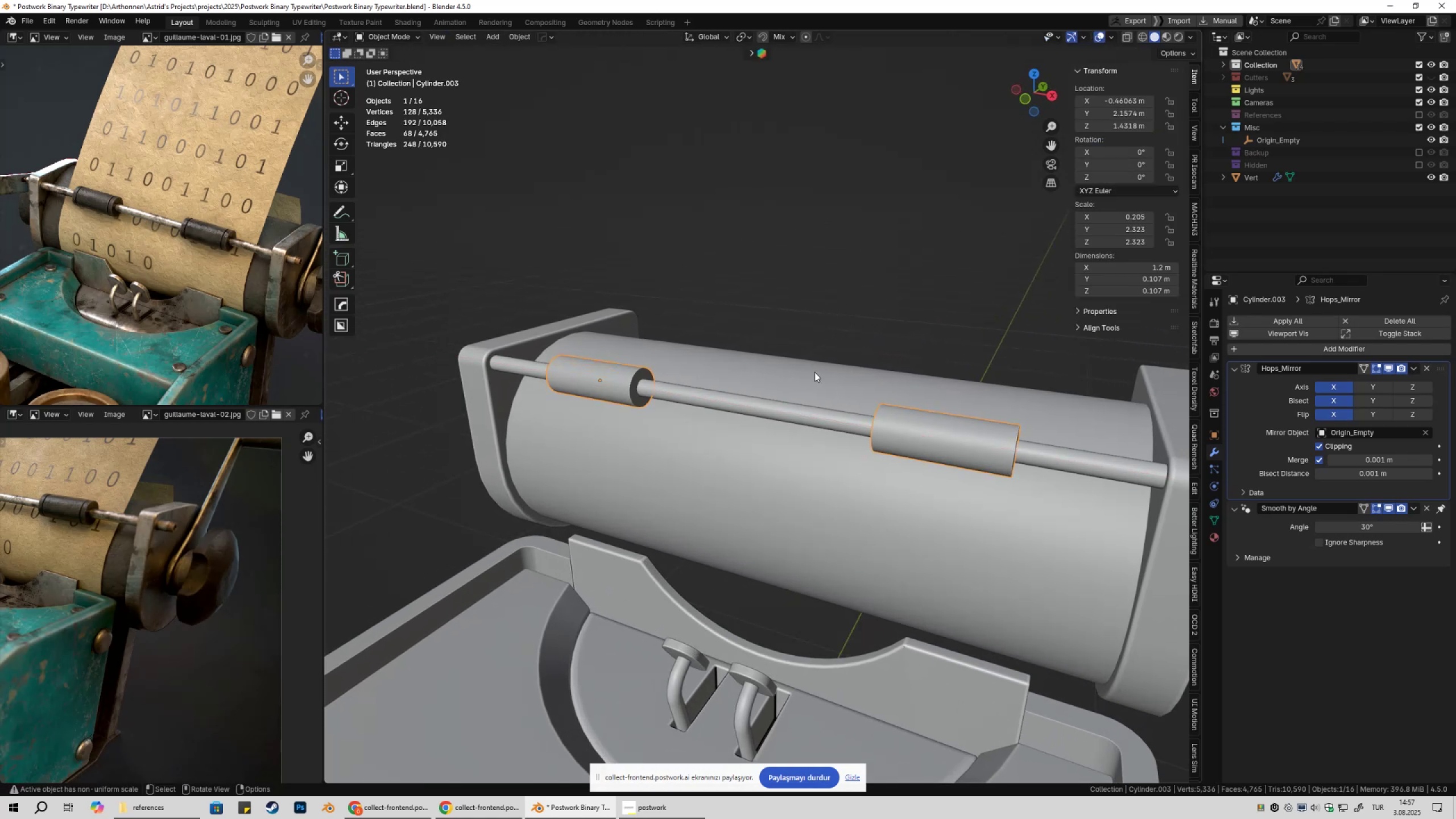 
scroll: coordinate [814, 372], scroll_direction: down, amount: 3.0
 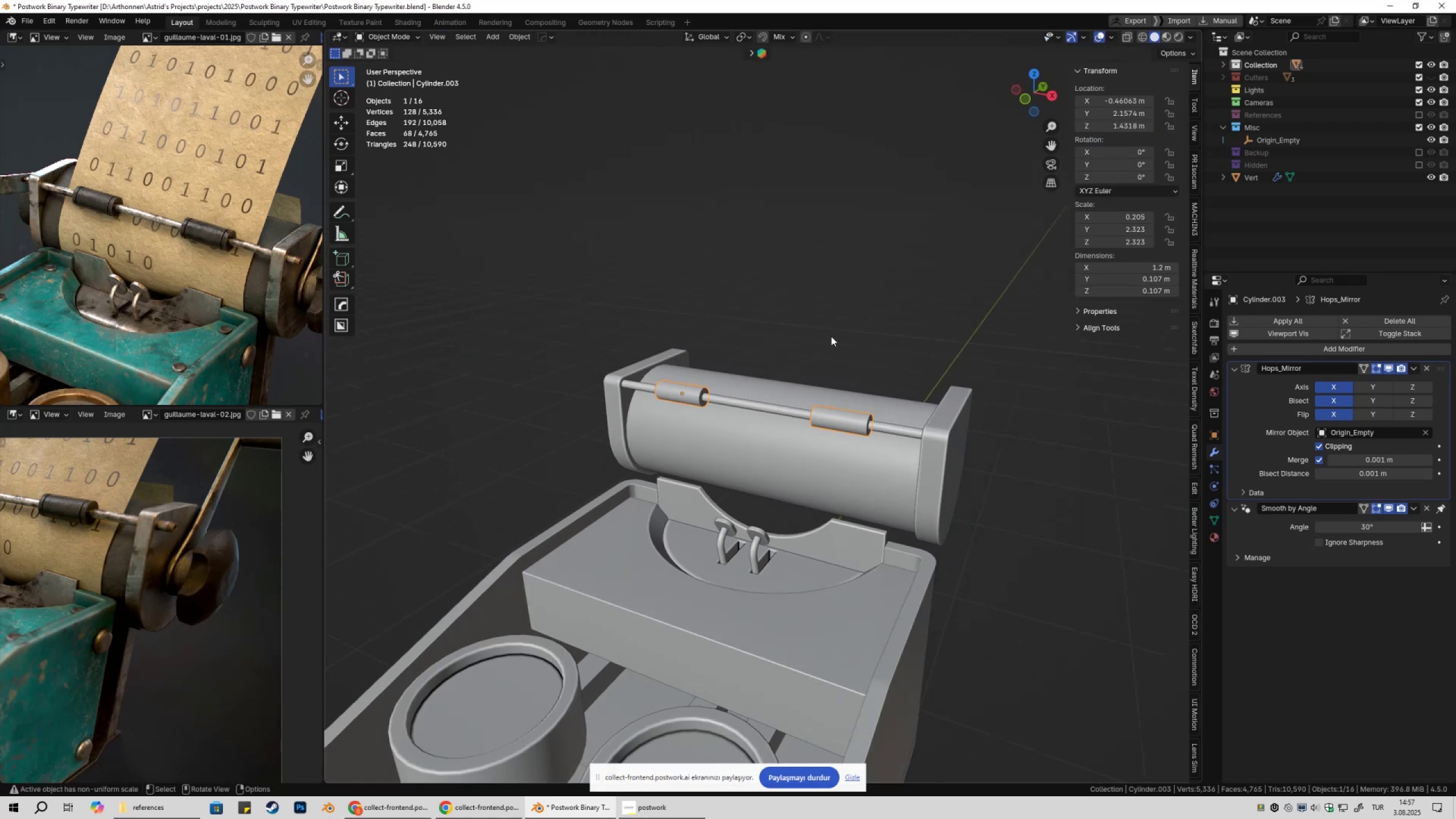 
left_click([831, 336])
 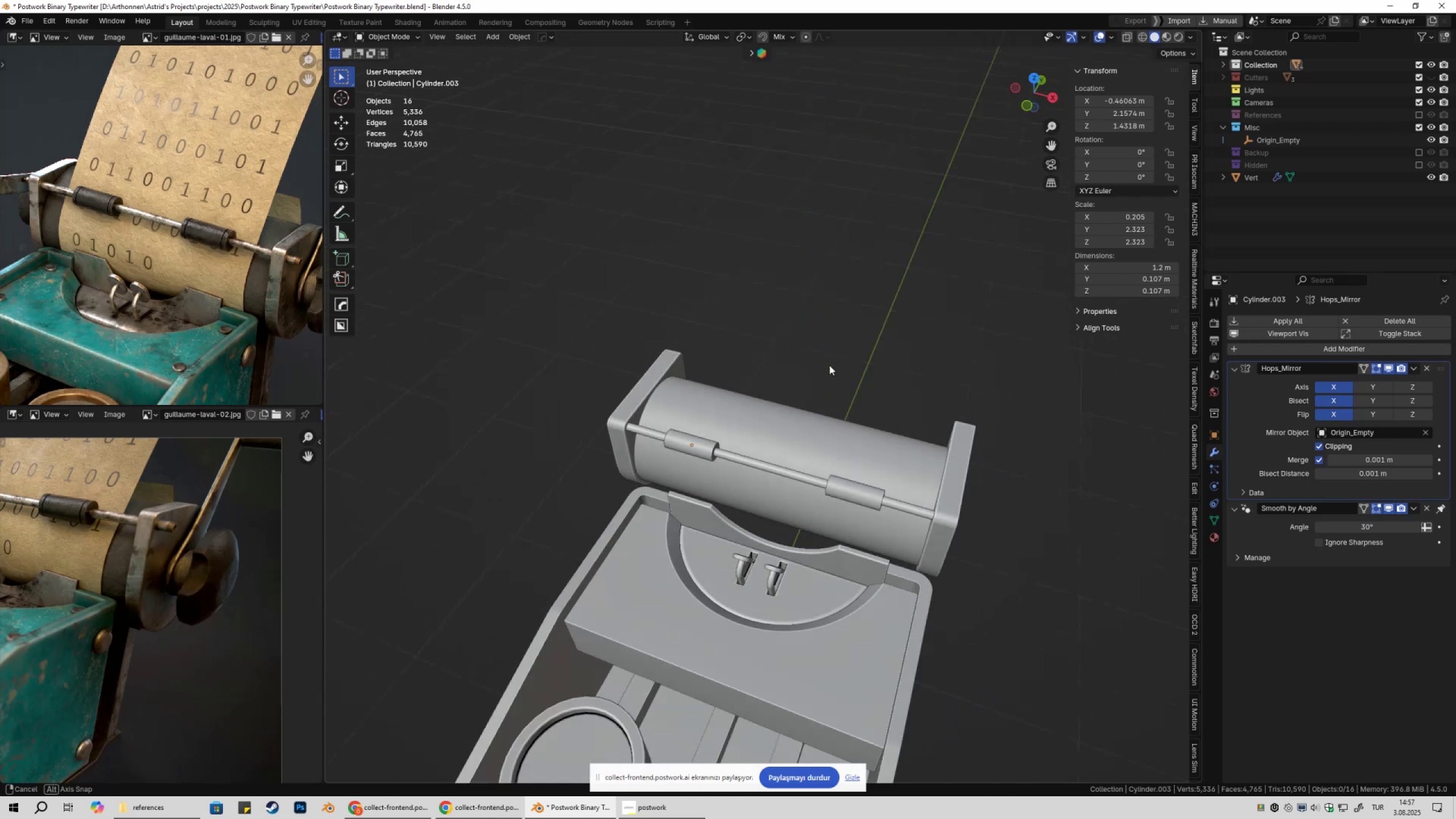 
hold_key(key=ShiftLeft, duration=0.34)
 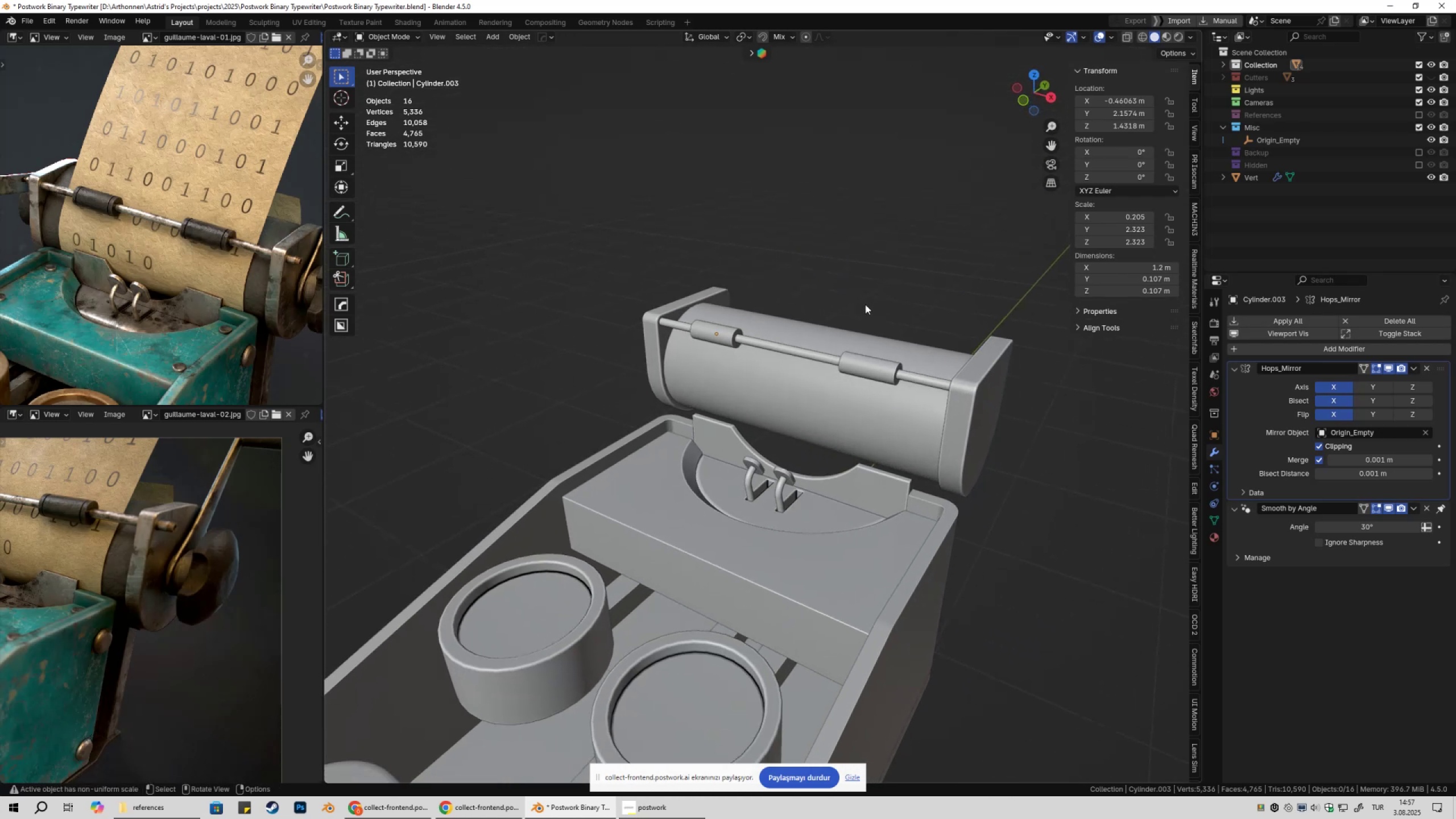 
scroll: coordinate [864, 315], scroll_direction: down, amount: 2.0
 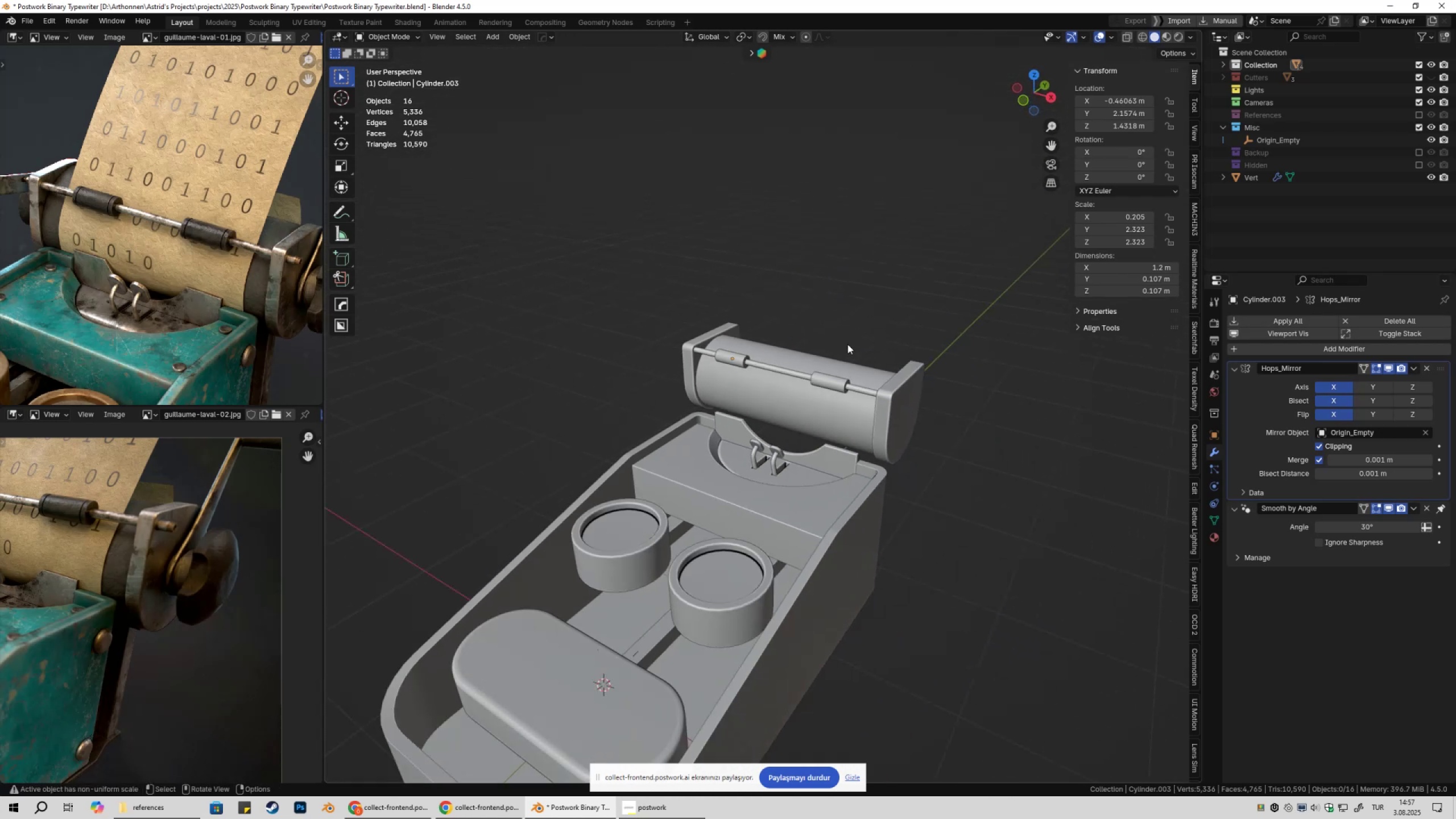 
key(Shift+ShiftLeft)
 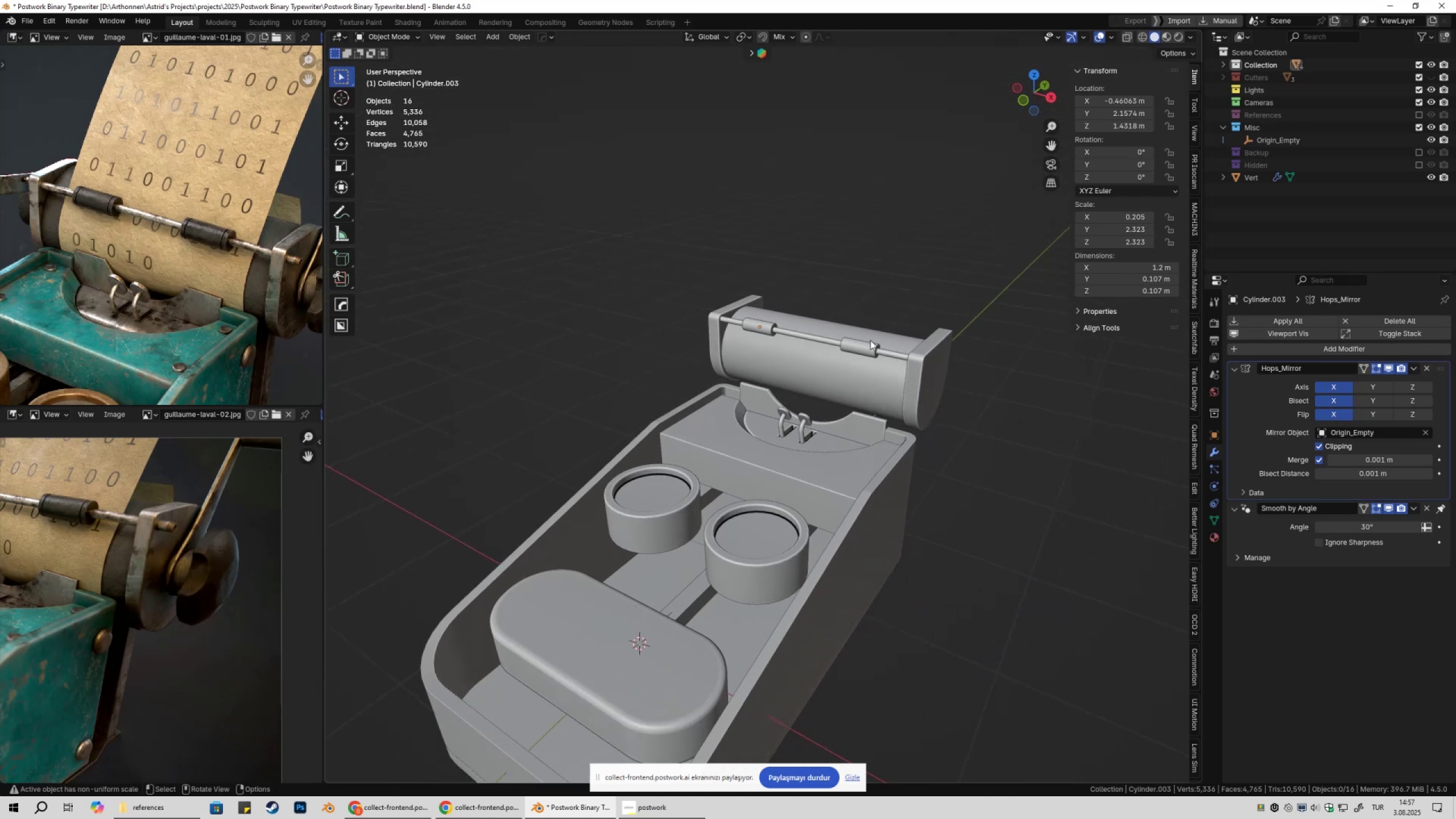 
hold_key(key=ShiftLeft, duration=0.31)
 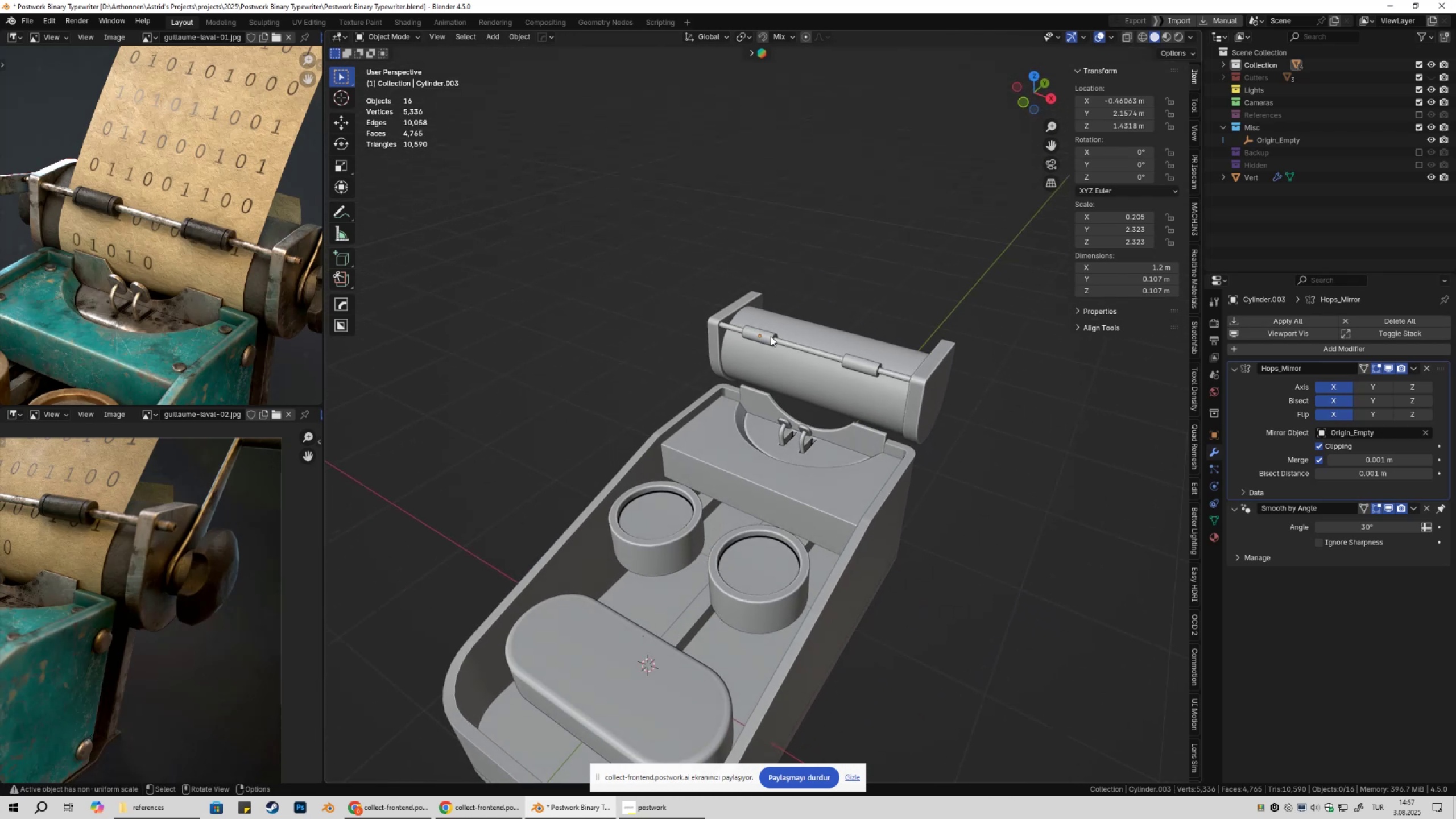 
left_click([771, 336])
 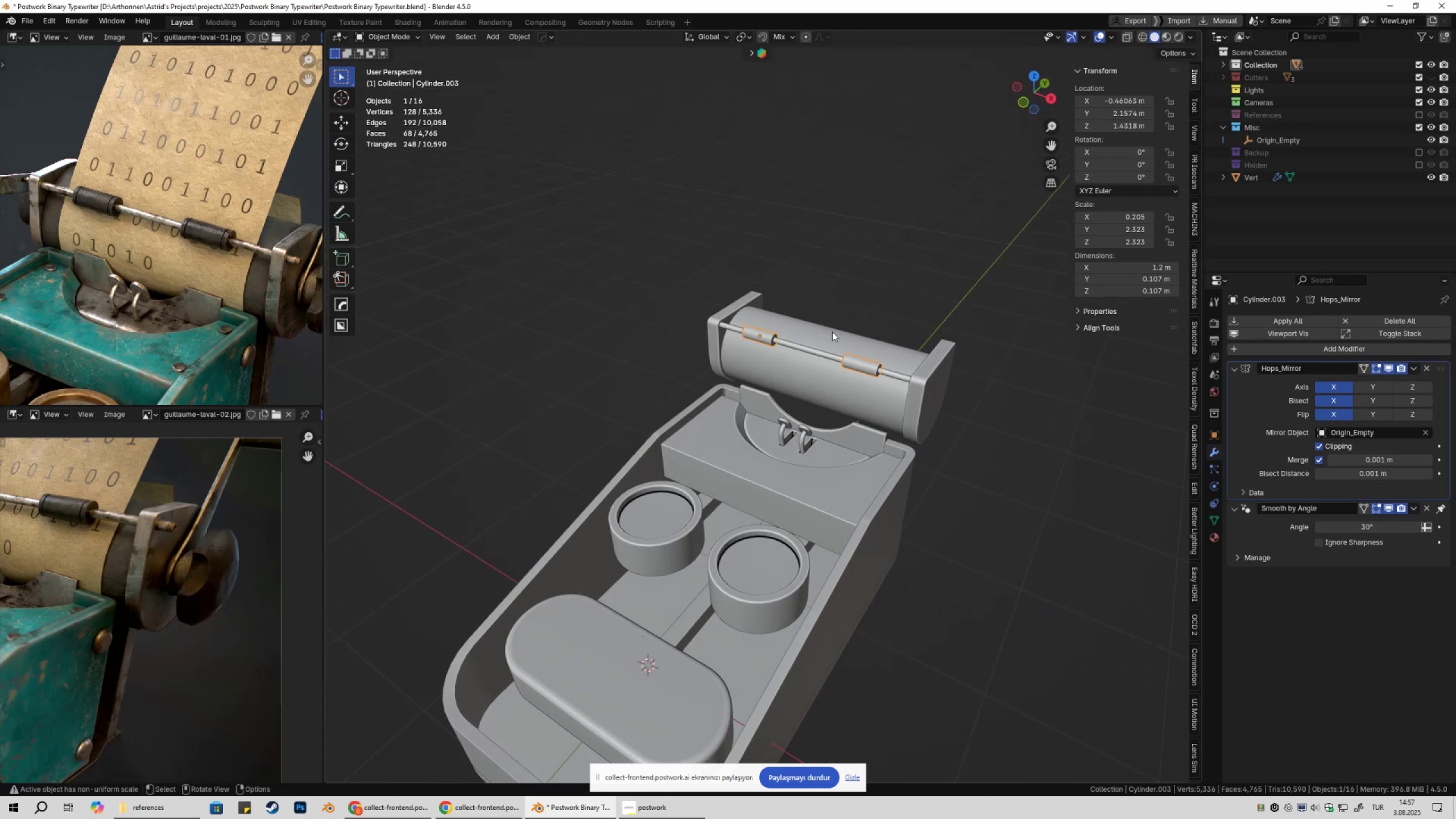 
scroll: coordinate [853, 333], scroll_direction: up, amount: 2.0
 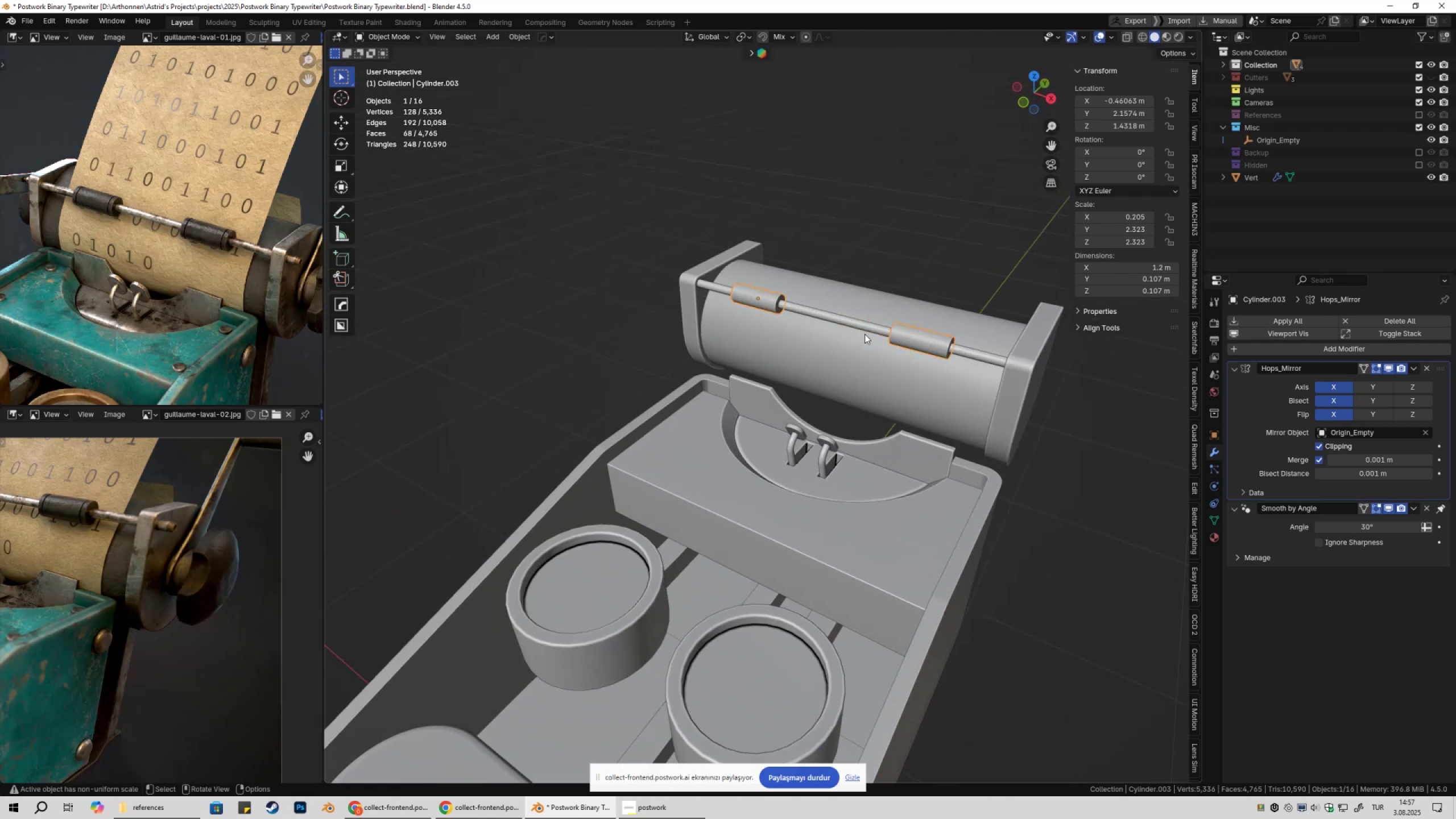 
type(gx)
 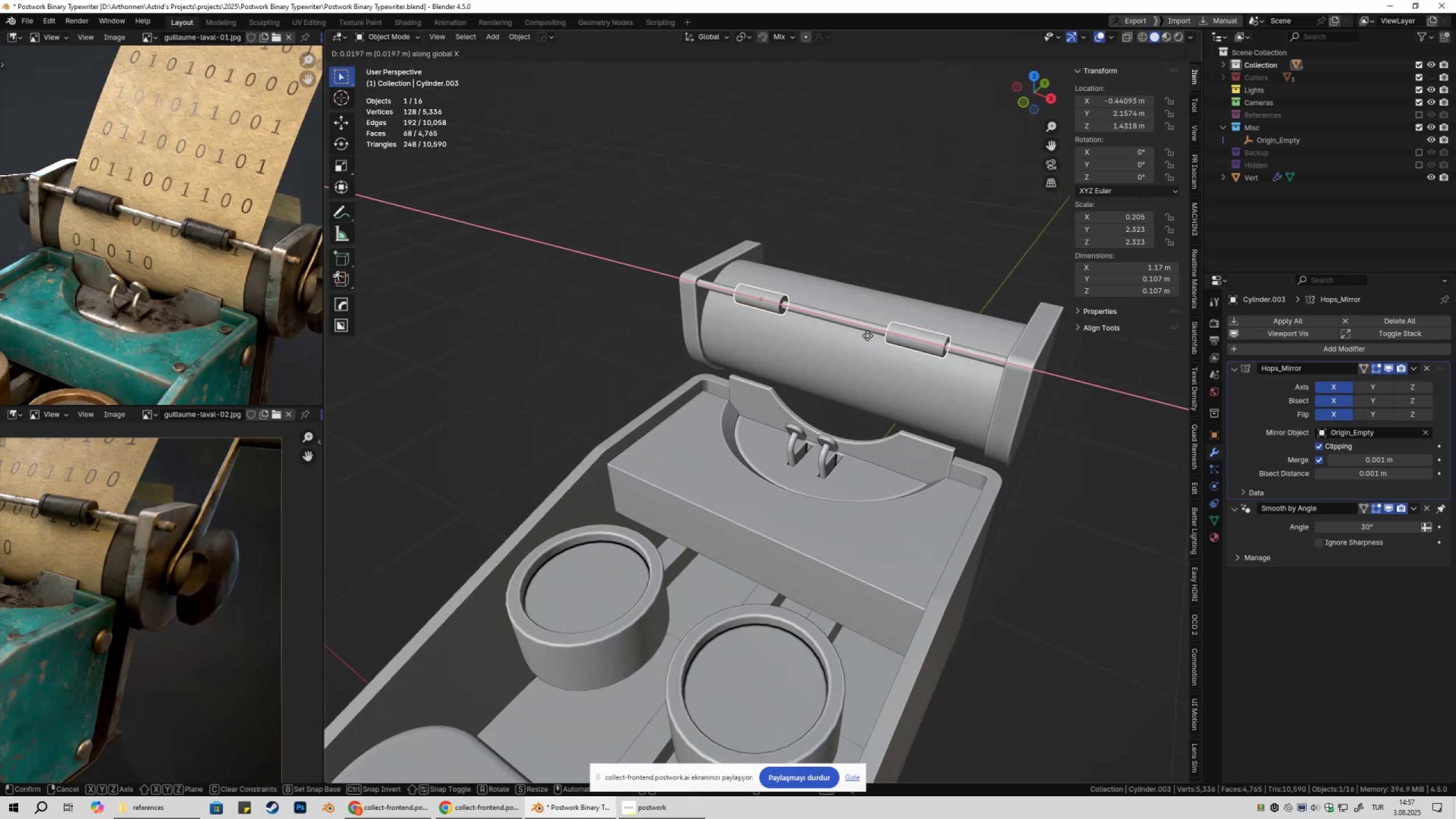 
hold_key(key=ShiftLeft, duration=0.89)
left_click([874, 337])
 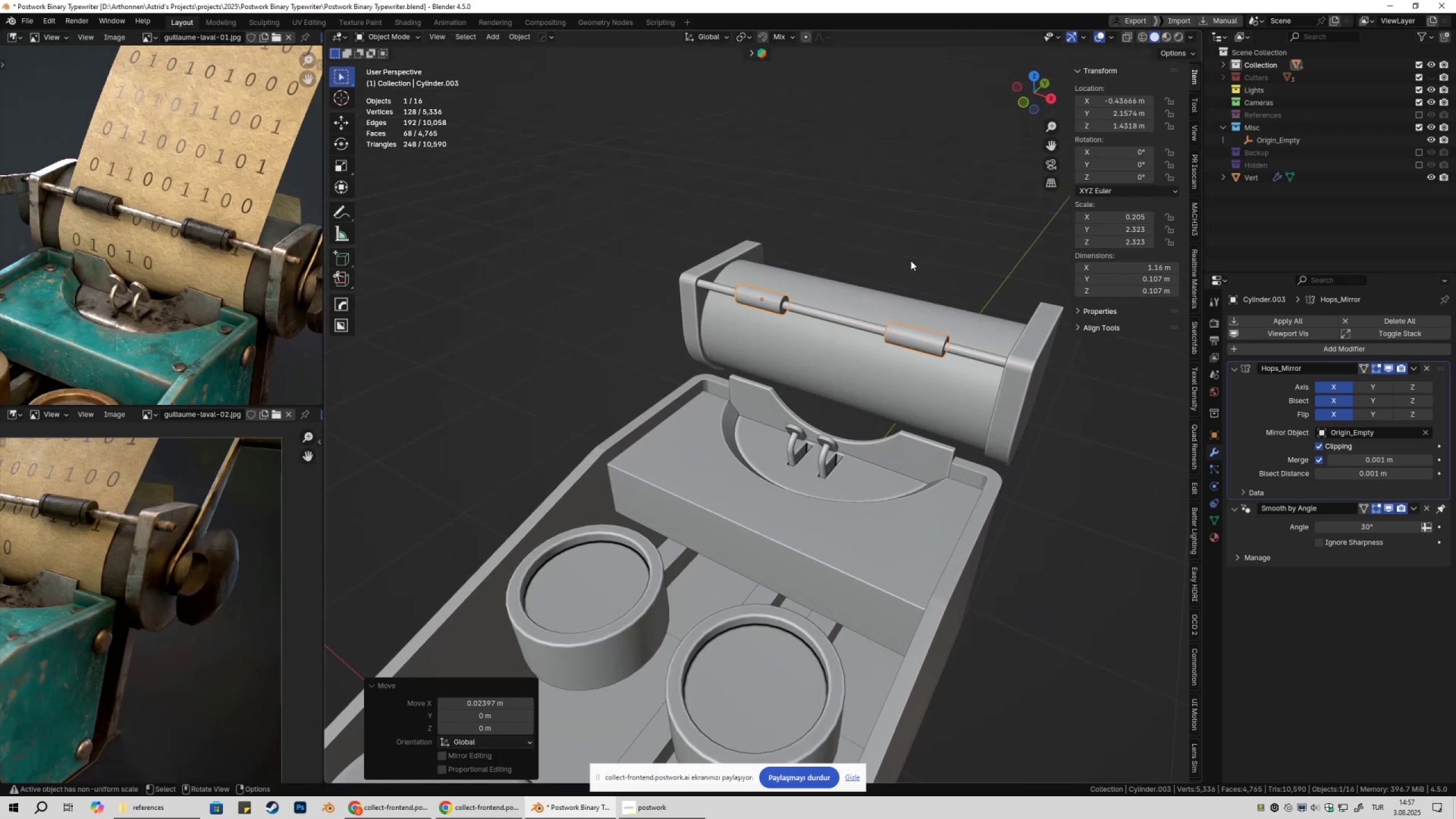 
double_click([911, 260])
 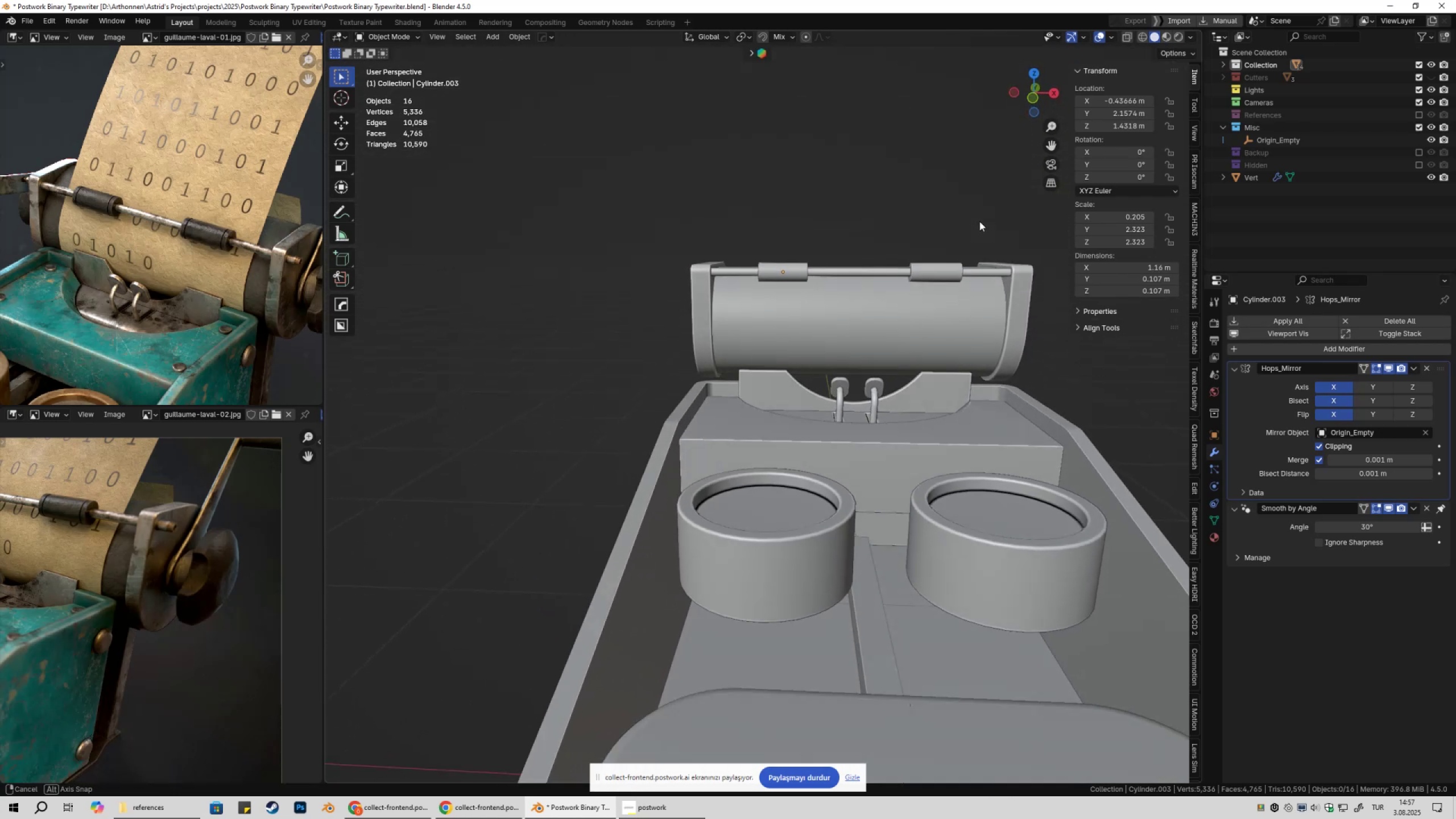 
scroll: coordinate [932, 267], scroll_direction: down, amount: 3.0
 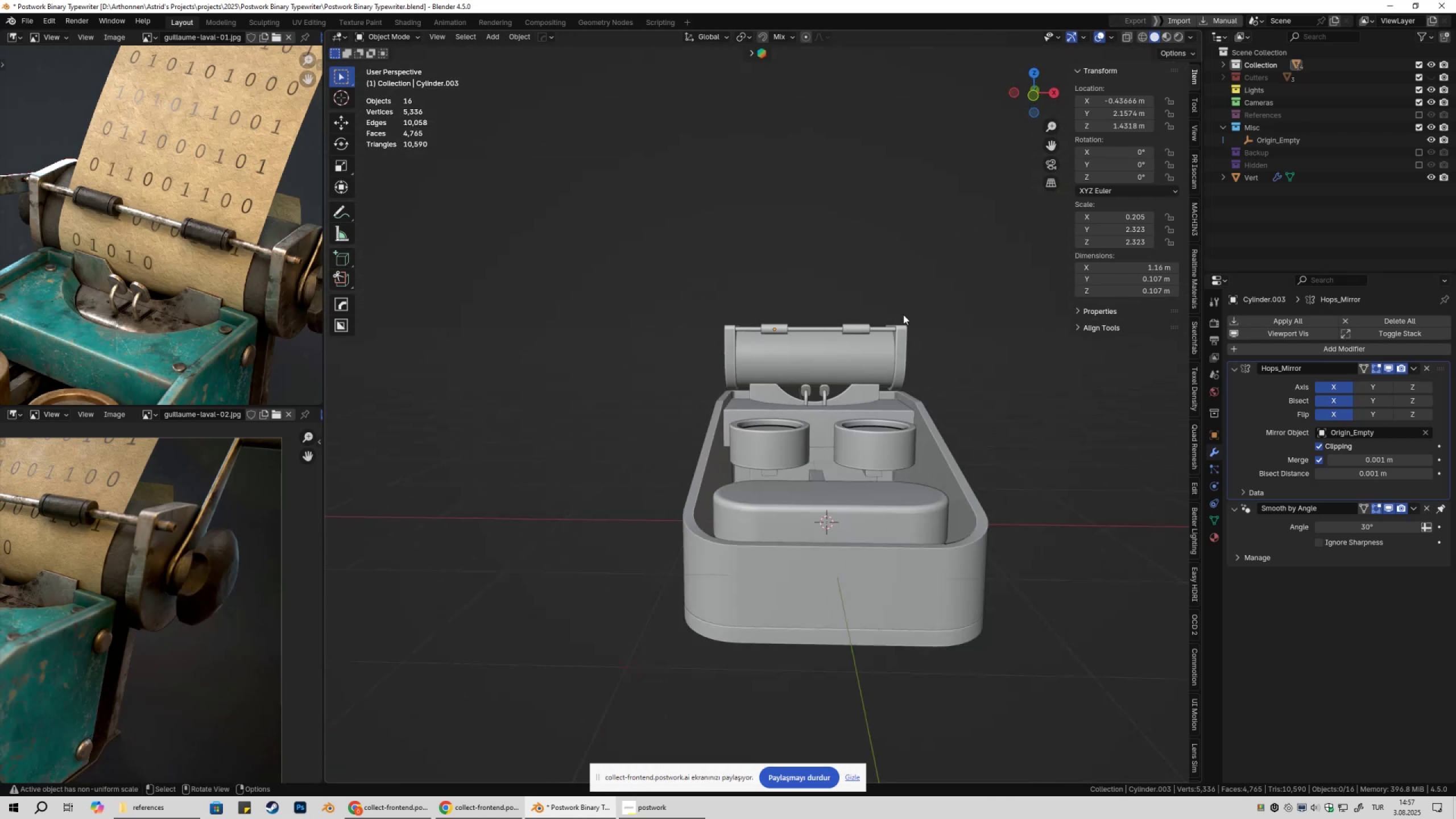 
key(Shift+ShiftLeft)
 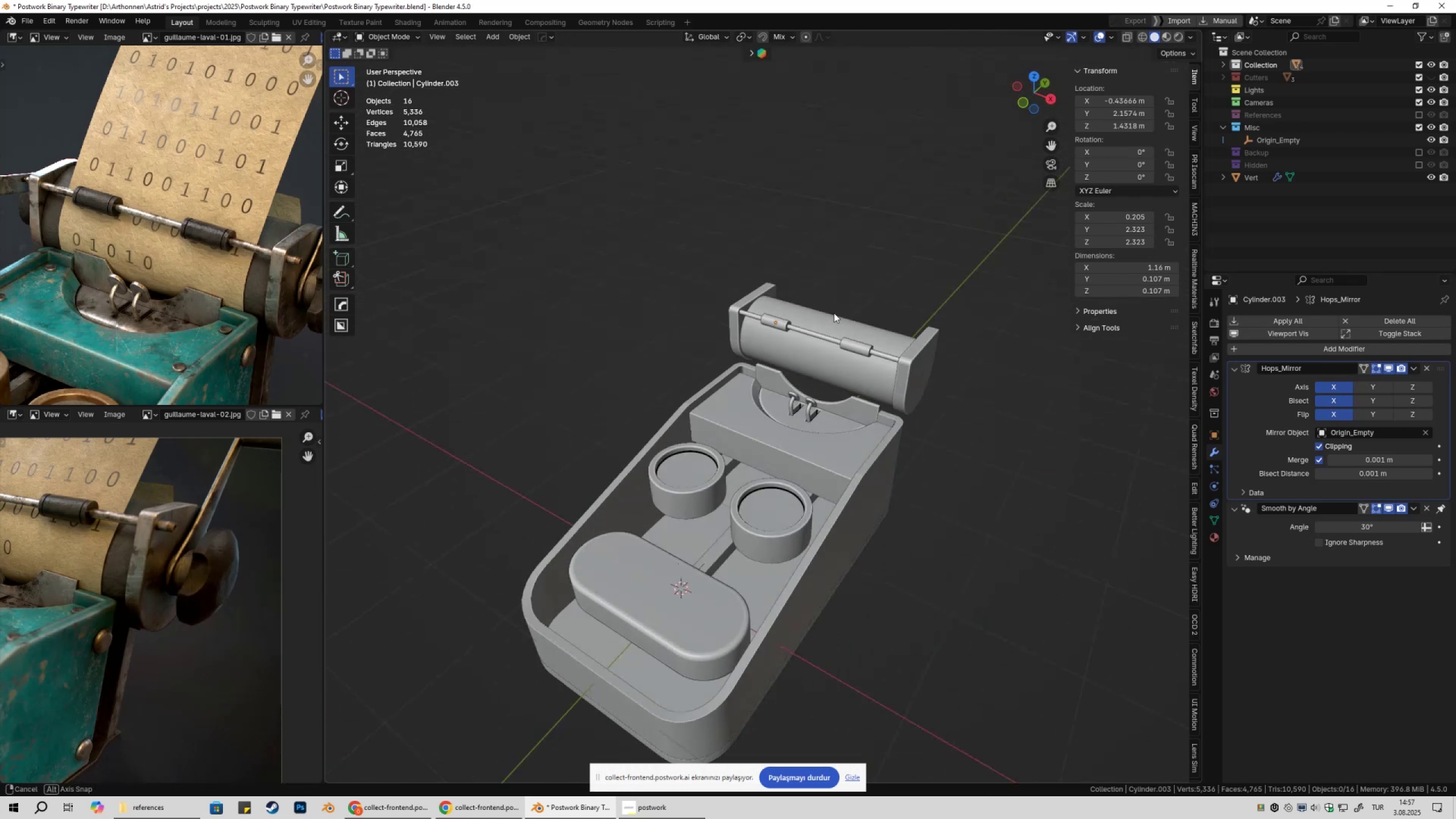 
key(Shift+ShiftLeft)
 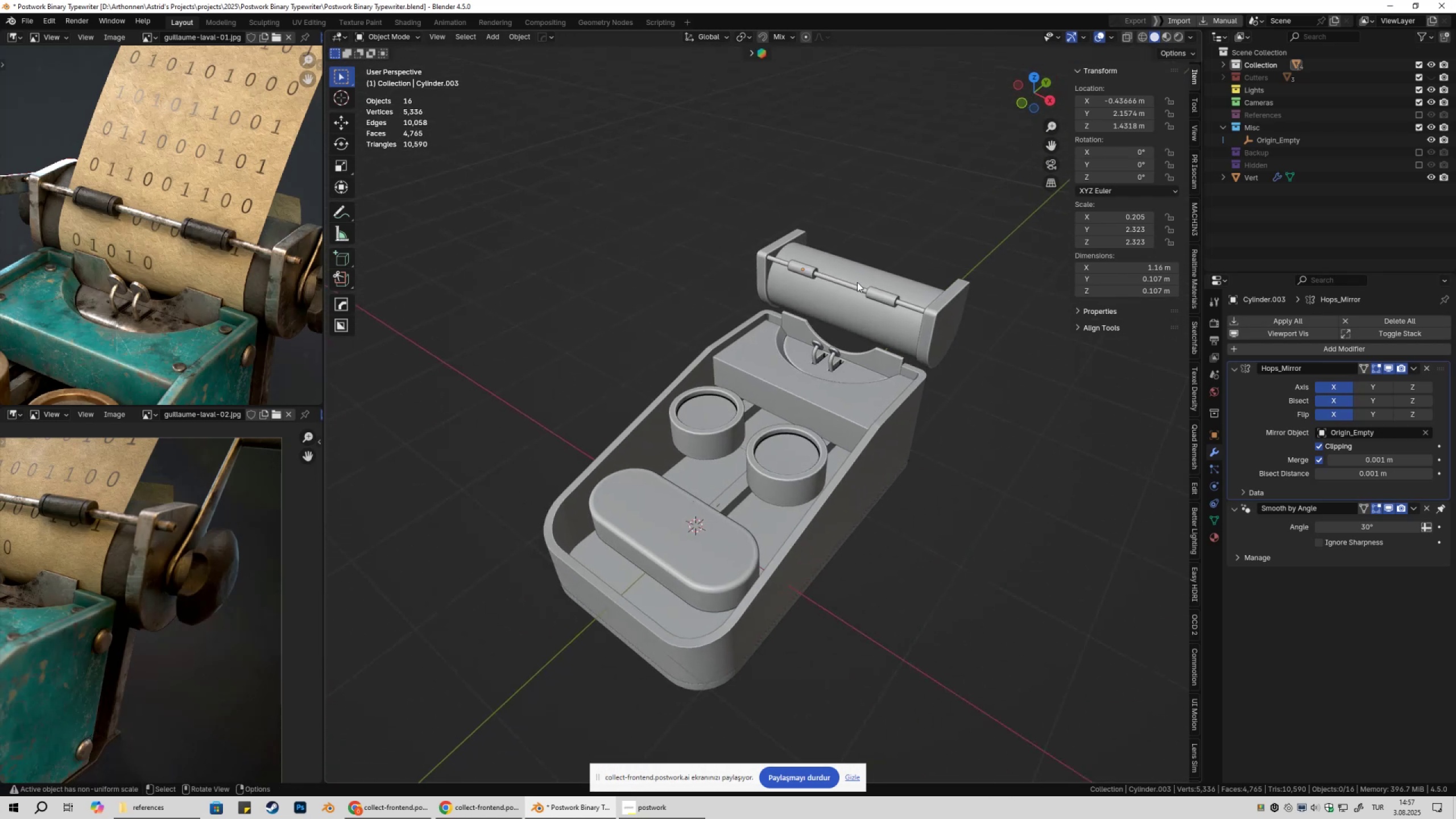 
scroll: coordinate [859, 275], scroll_direction: up, amount: 1.0
 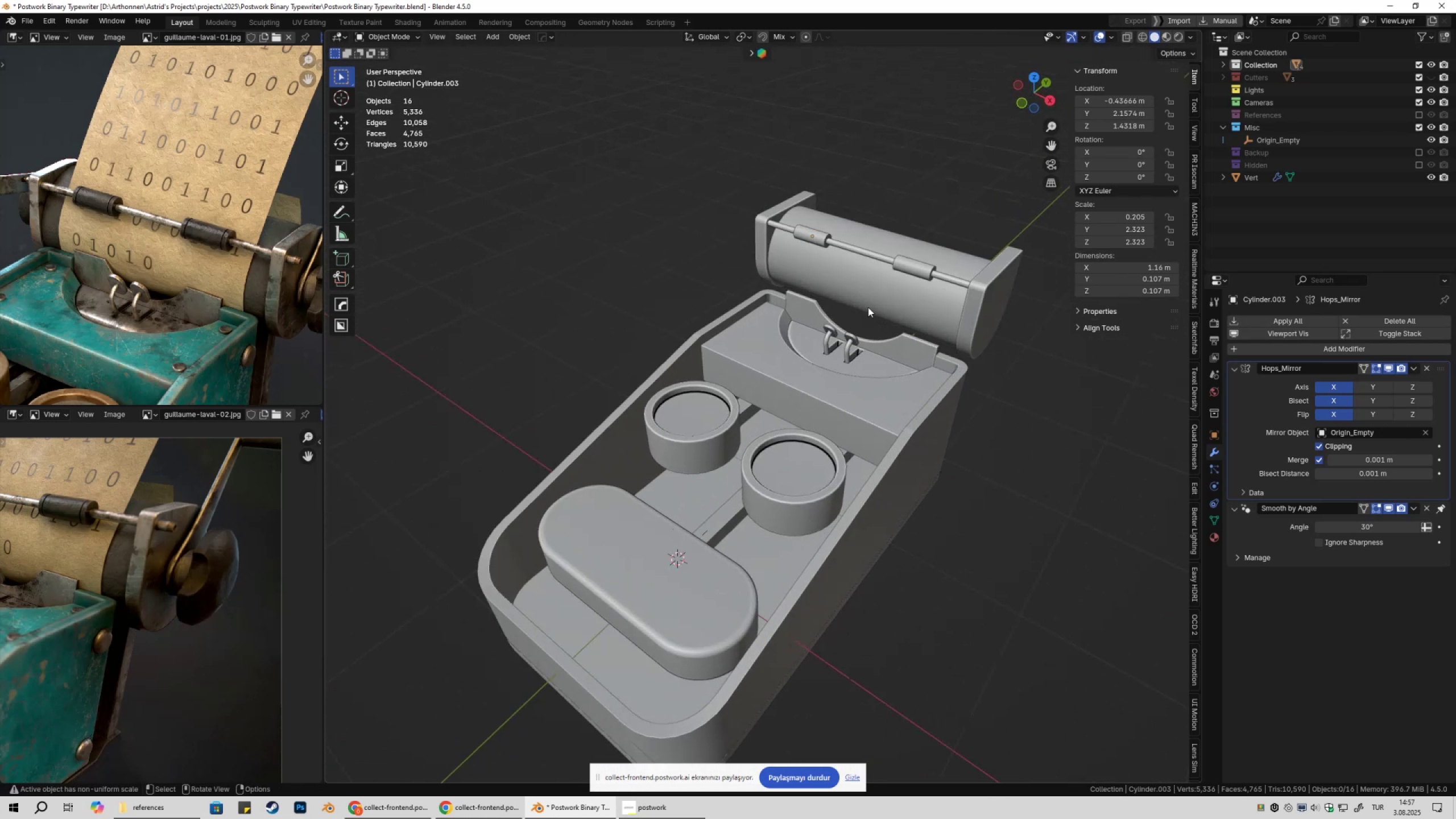 